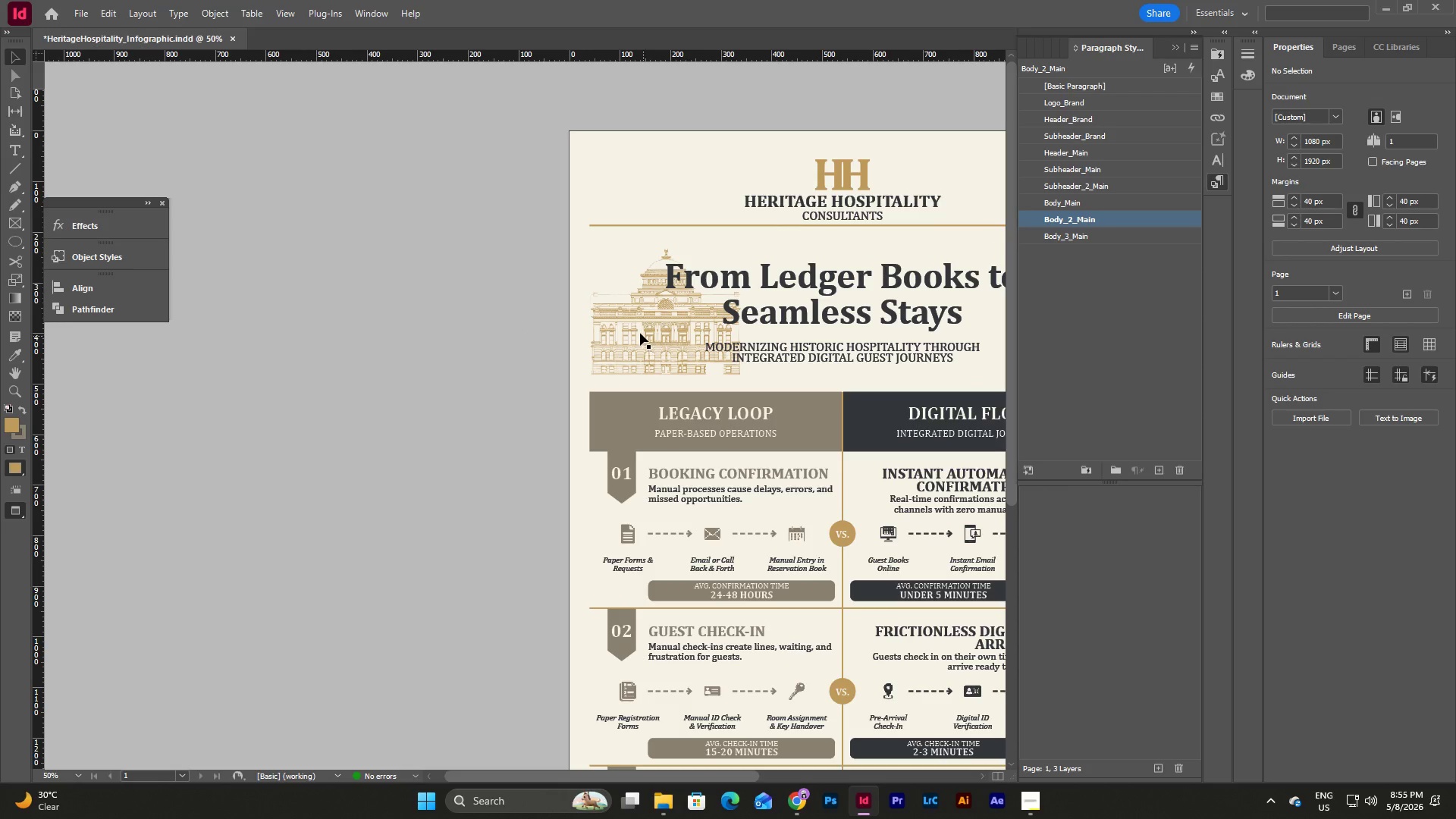 
left_click([623, 356])
 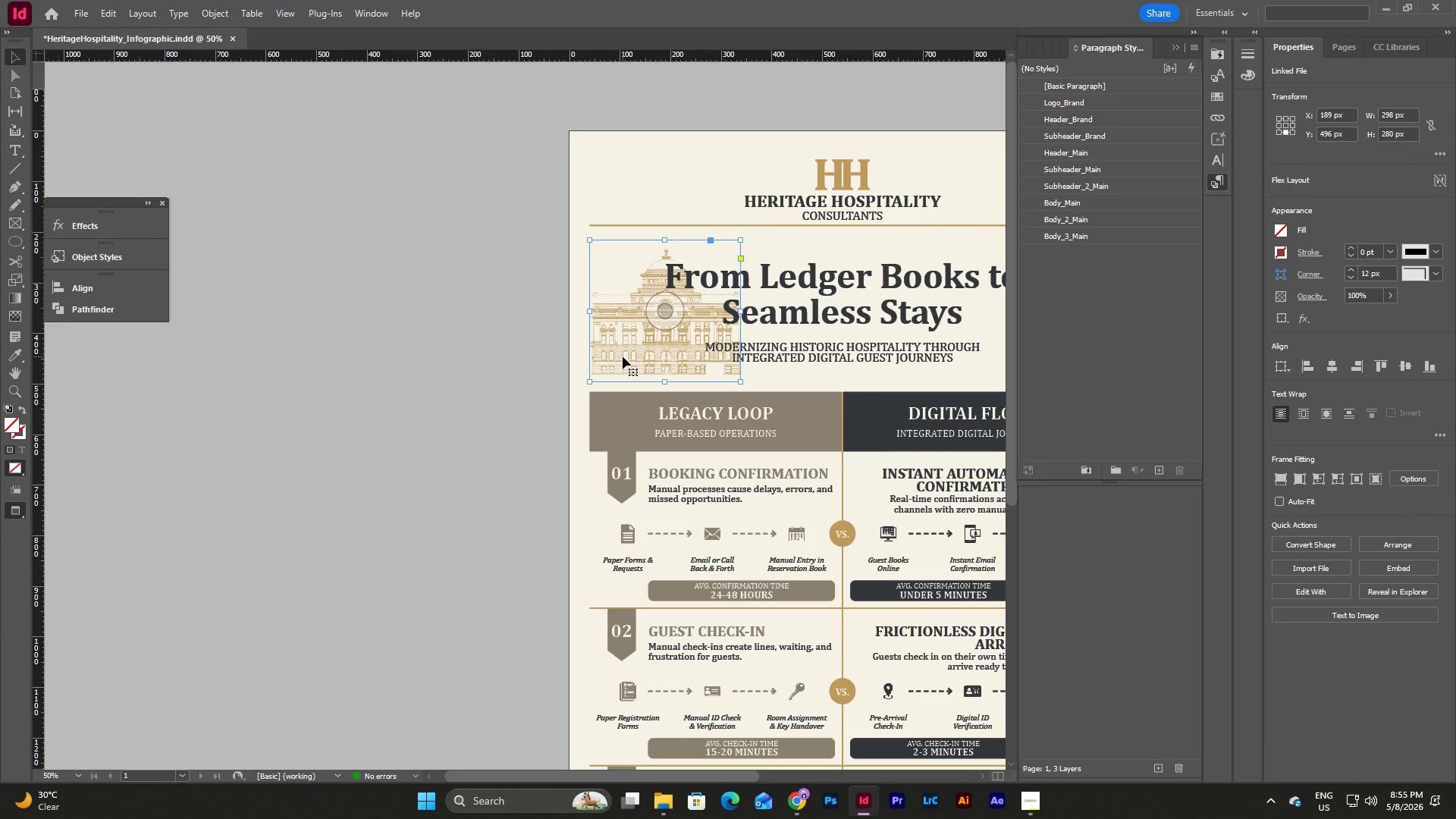 
right_click([623, 356])
 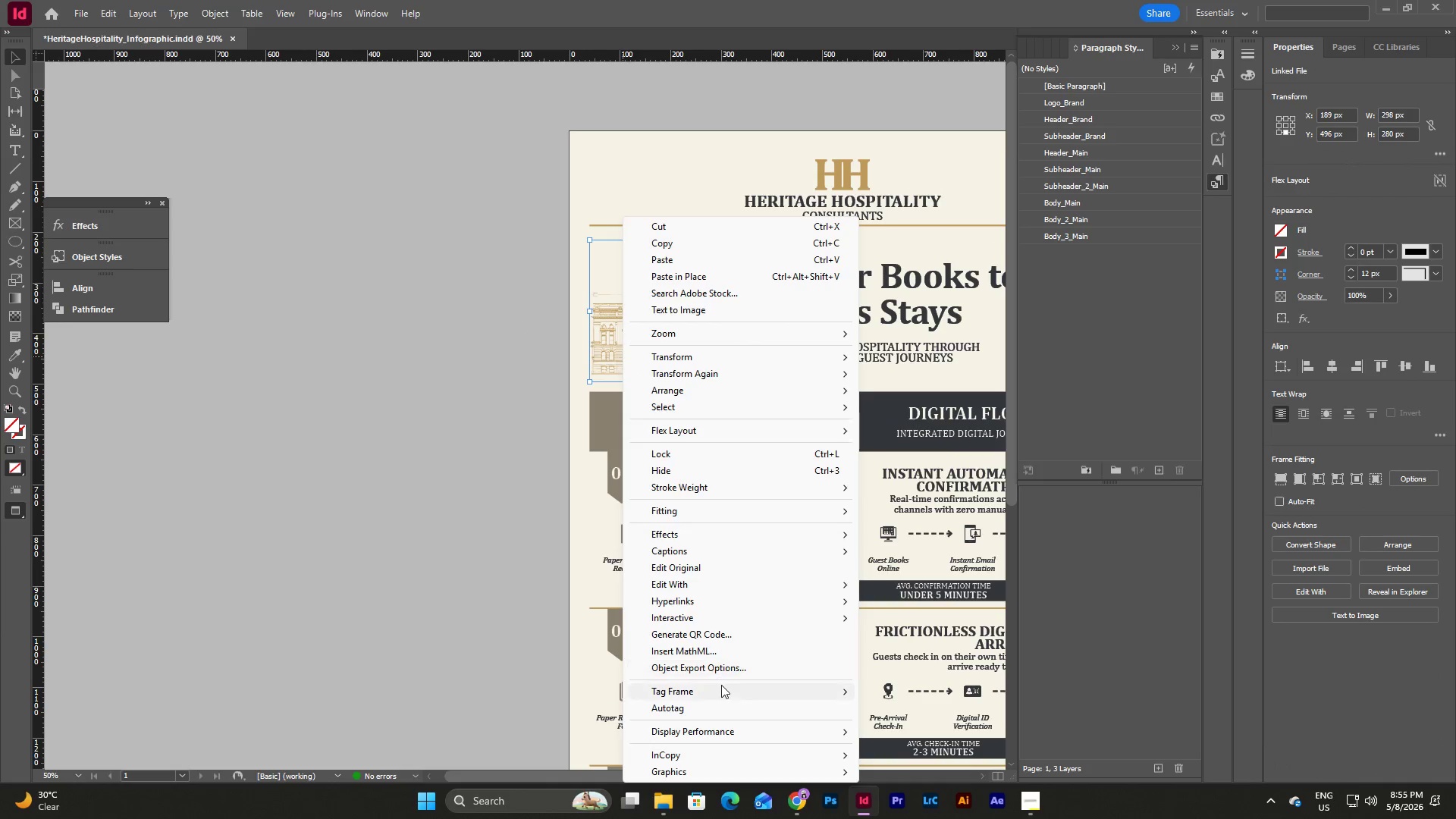 
left_click([736, 534])
 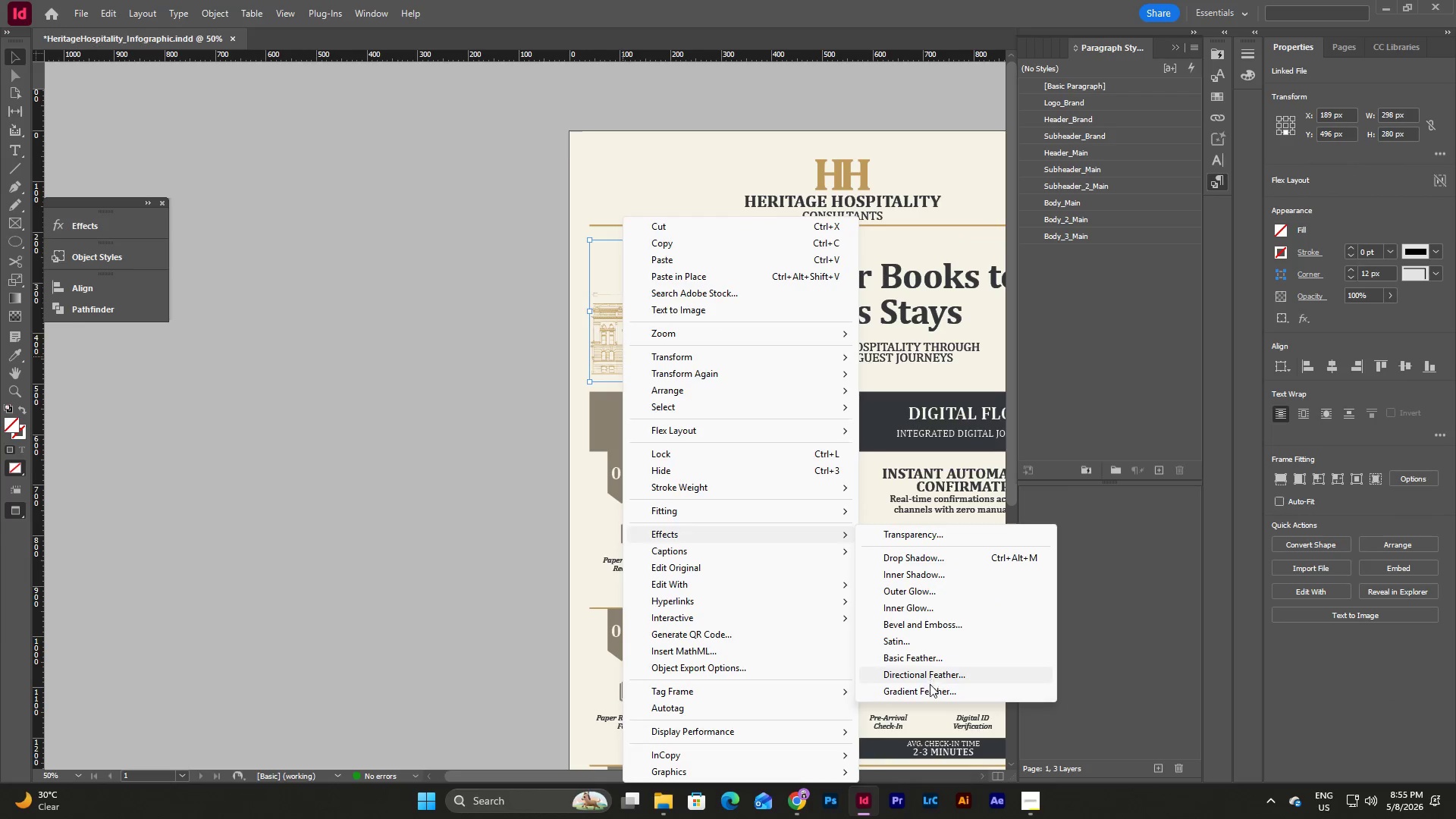 
left_click([928, 692])
 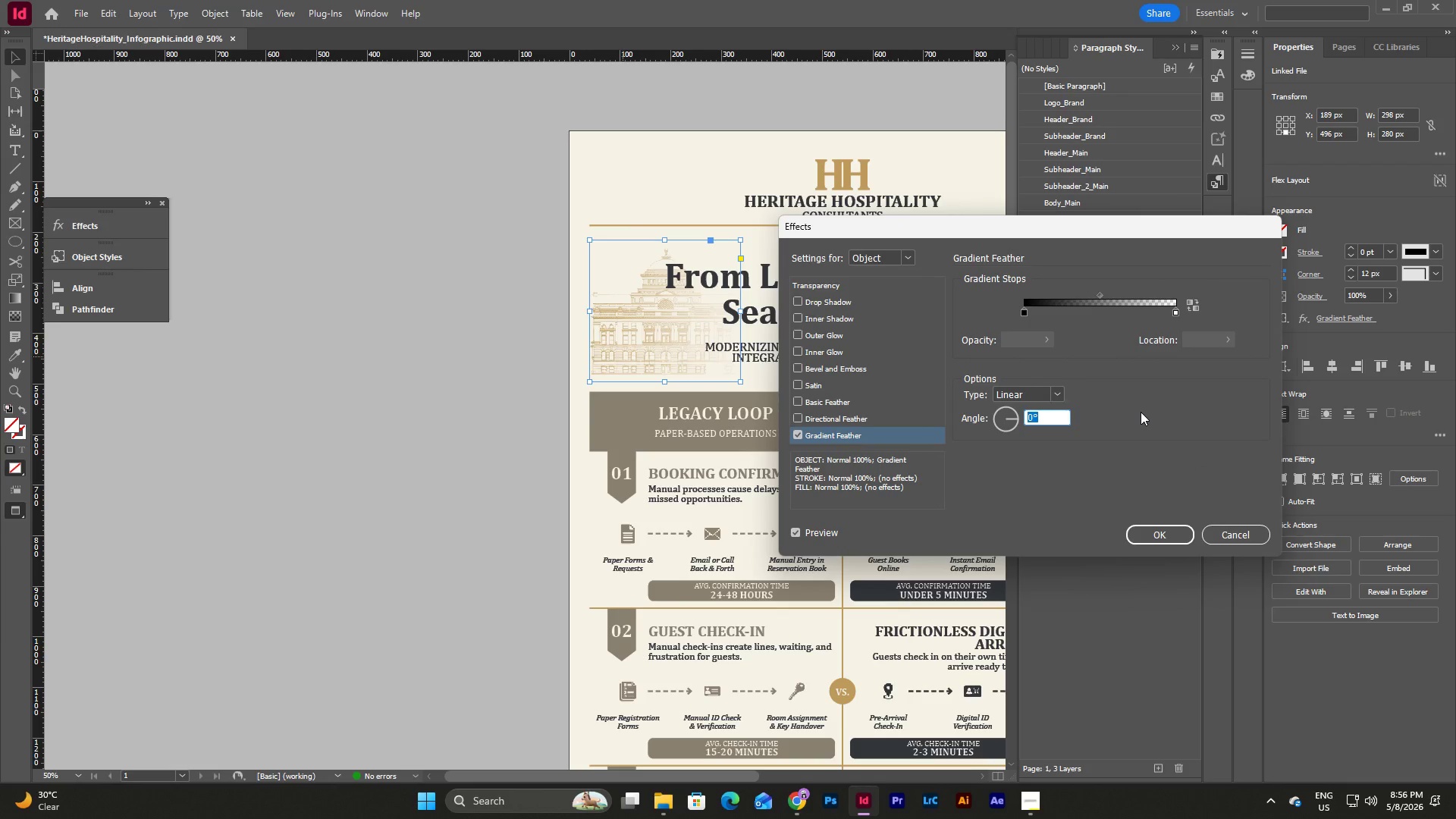 
left_click_drag(start_coordinate=[1100, 293], to_coordinate=[1147, 300])
 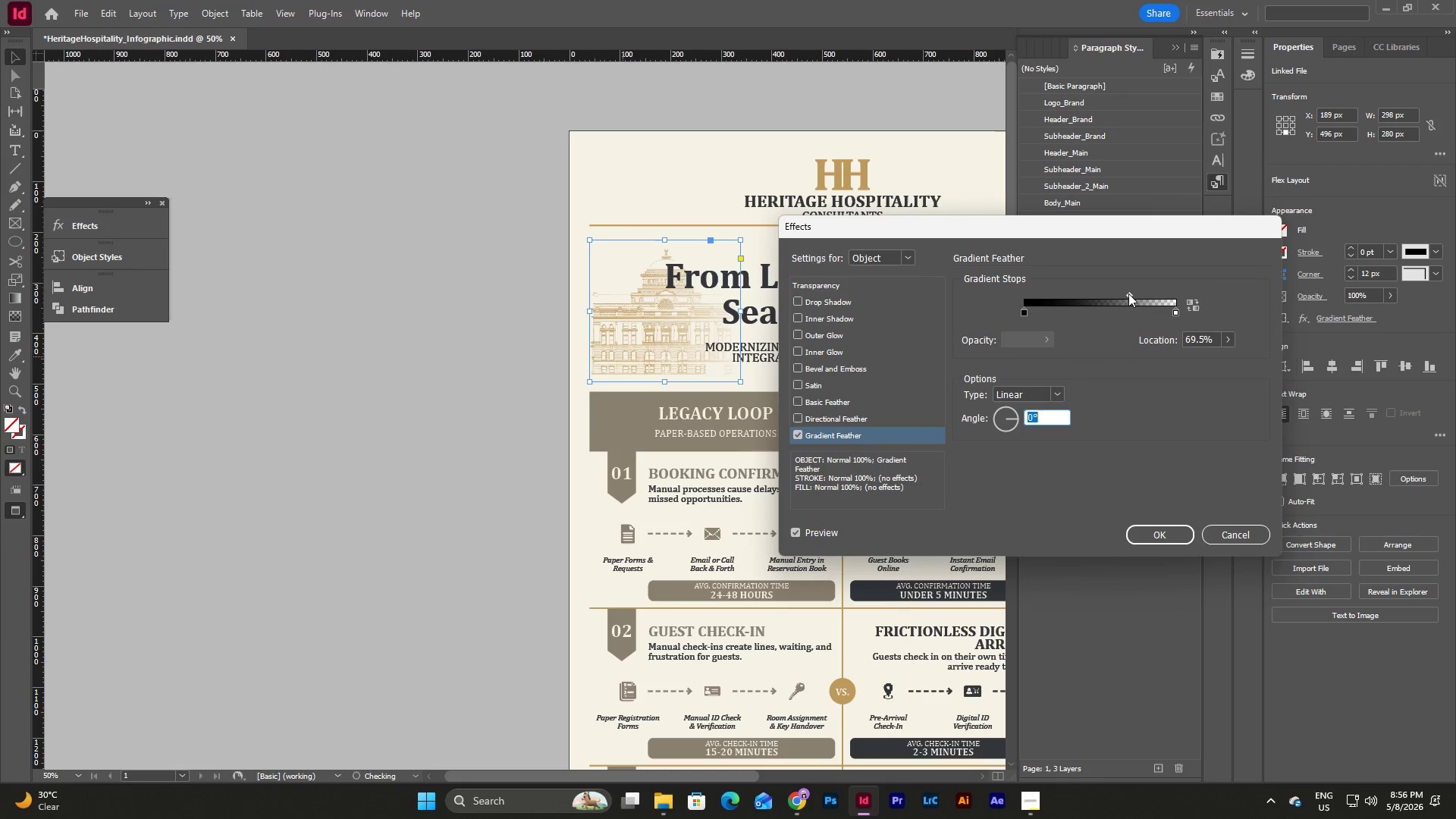 
left_click_drag(start_coordinate=[1128, 293], to_coordinate=[1092, 297])
 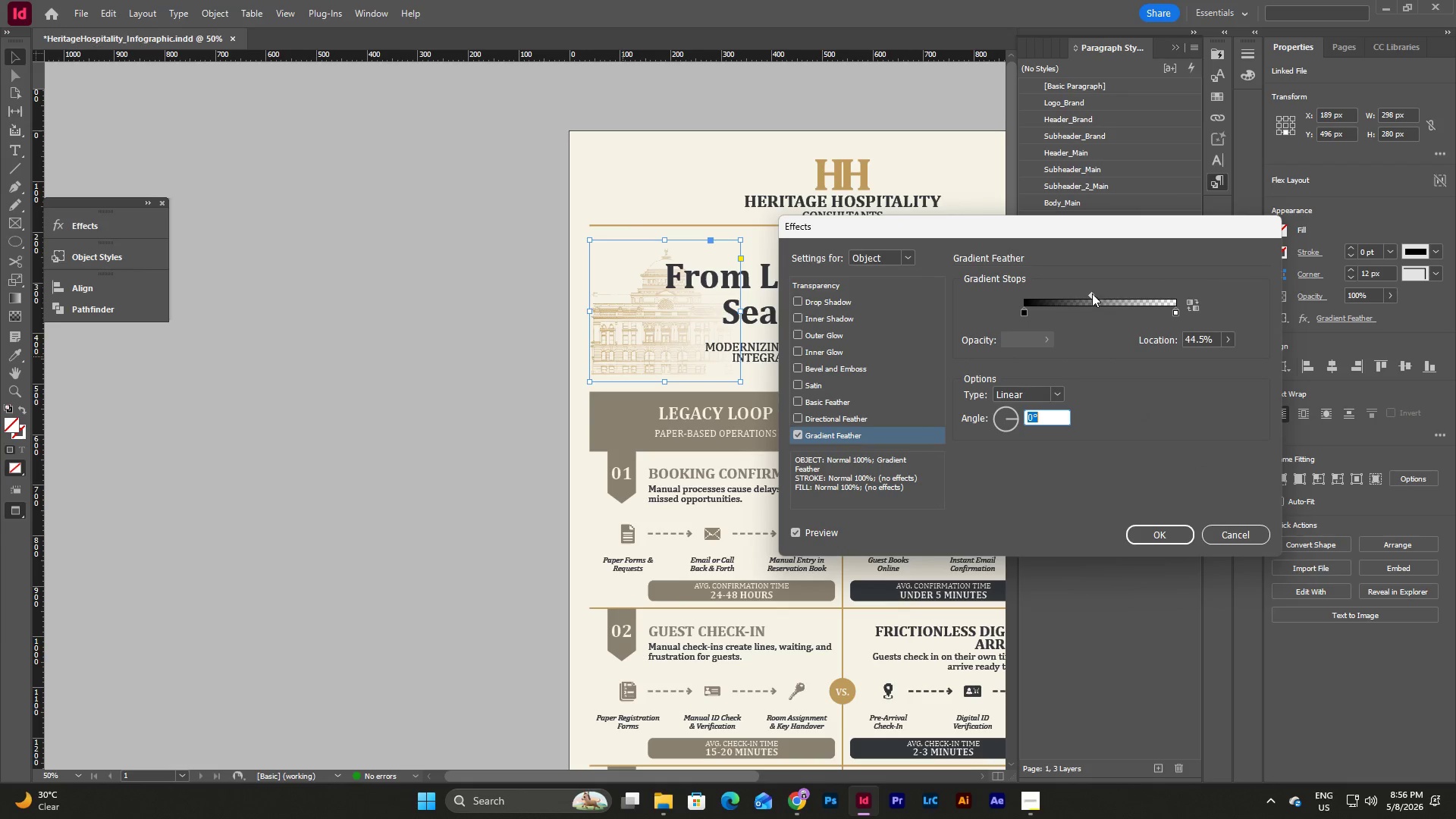 
left_click_drag(start_coordinate=[1092, 293], to_coordinate=[1080, 293])
 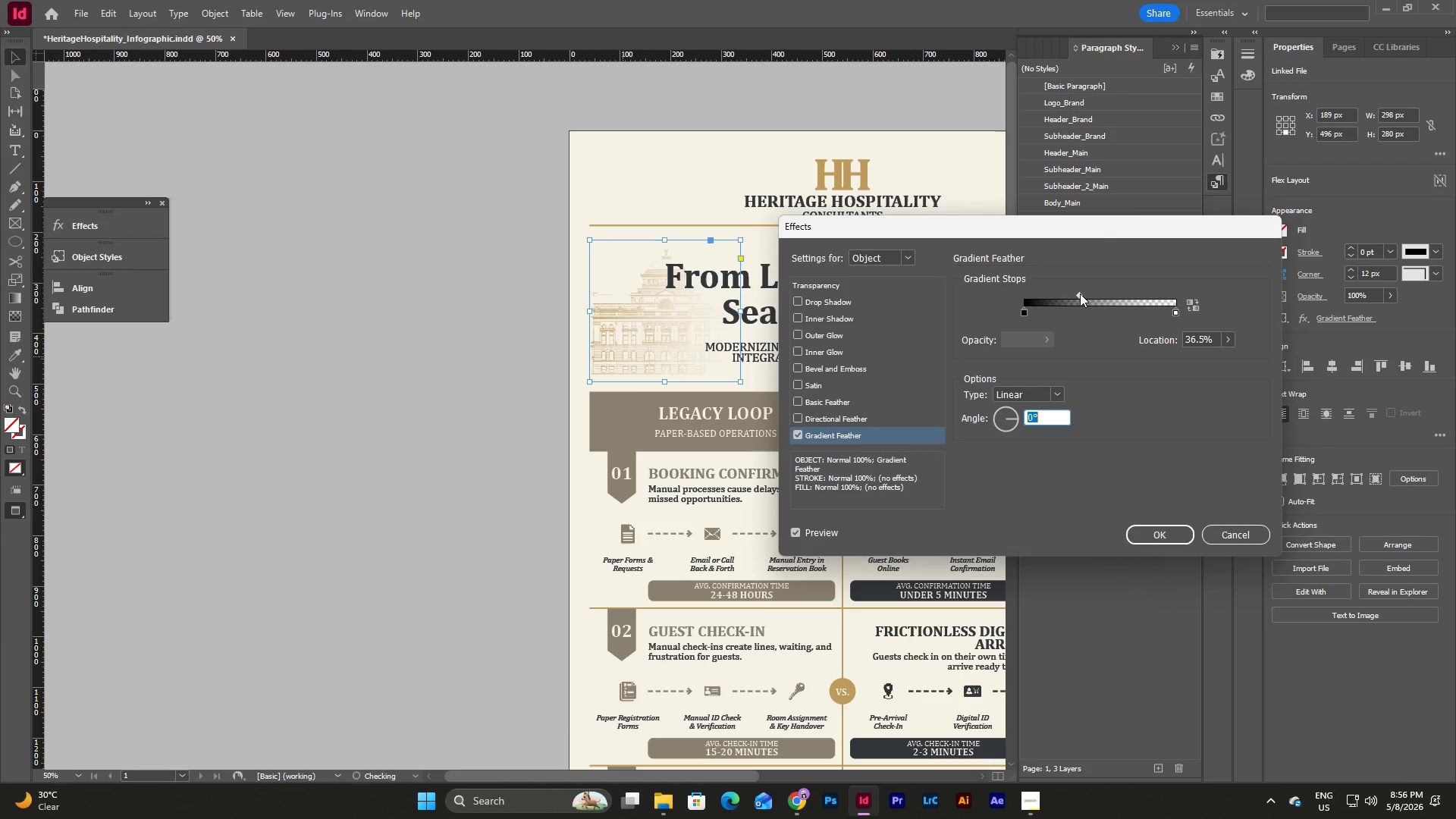 
left_click_drag(start_coordinate=[1080, 293], to_coordinate=[1072, 293])
 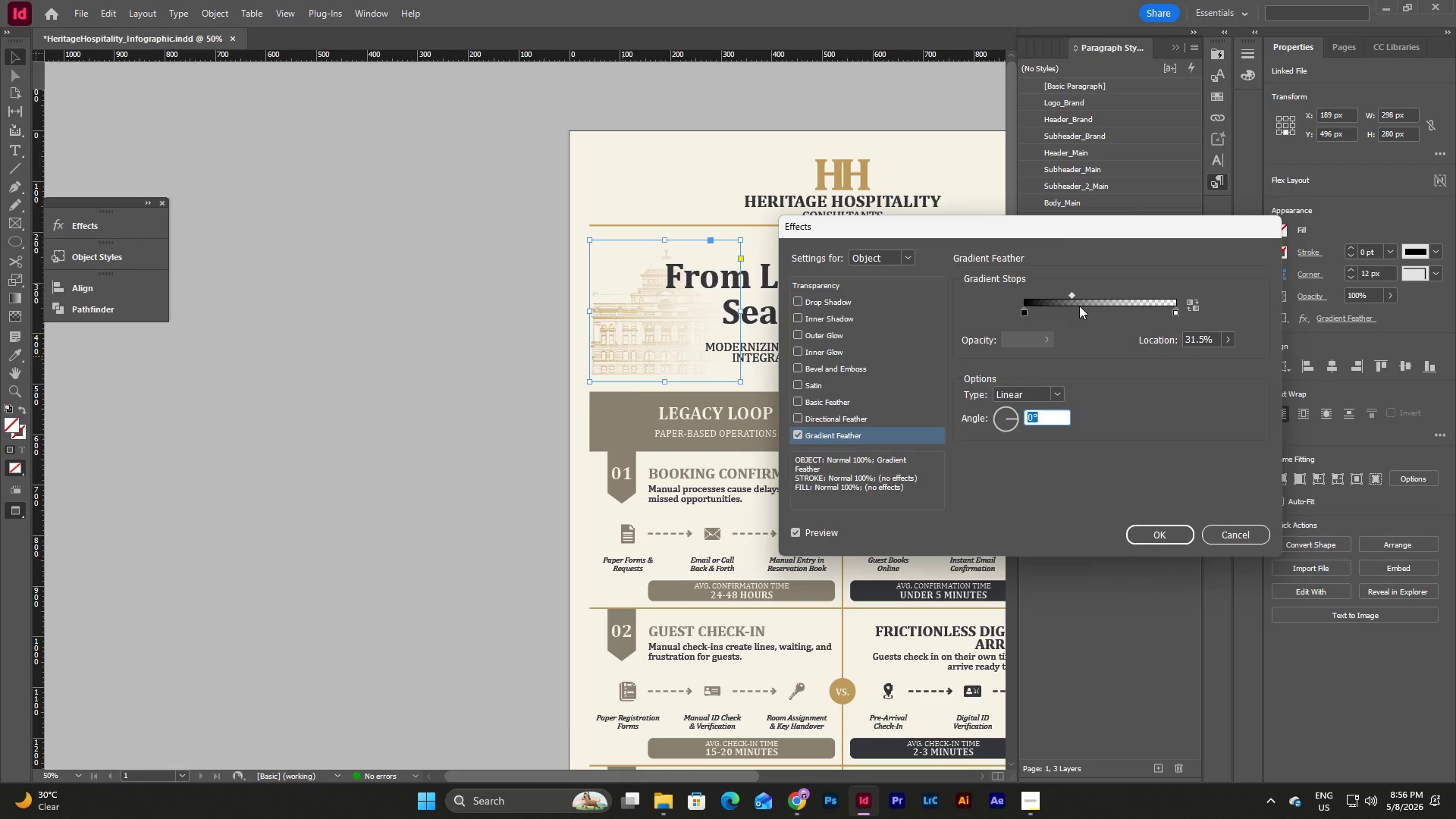 
left_click_drag(start_coordinate=[1072, 293], to_coordinate=[1058, 292])
 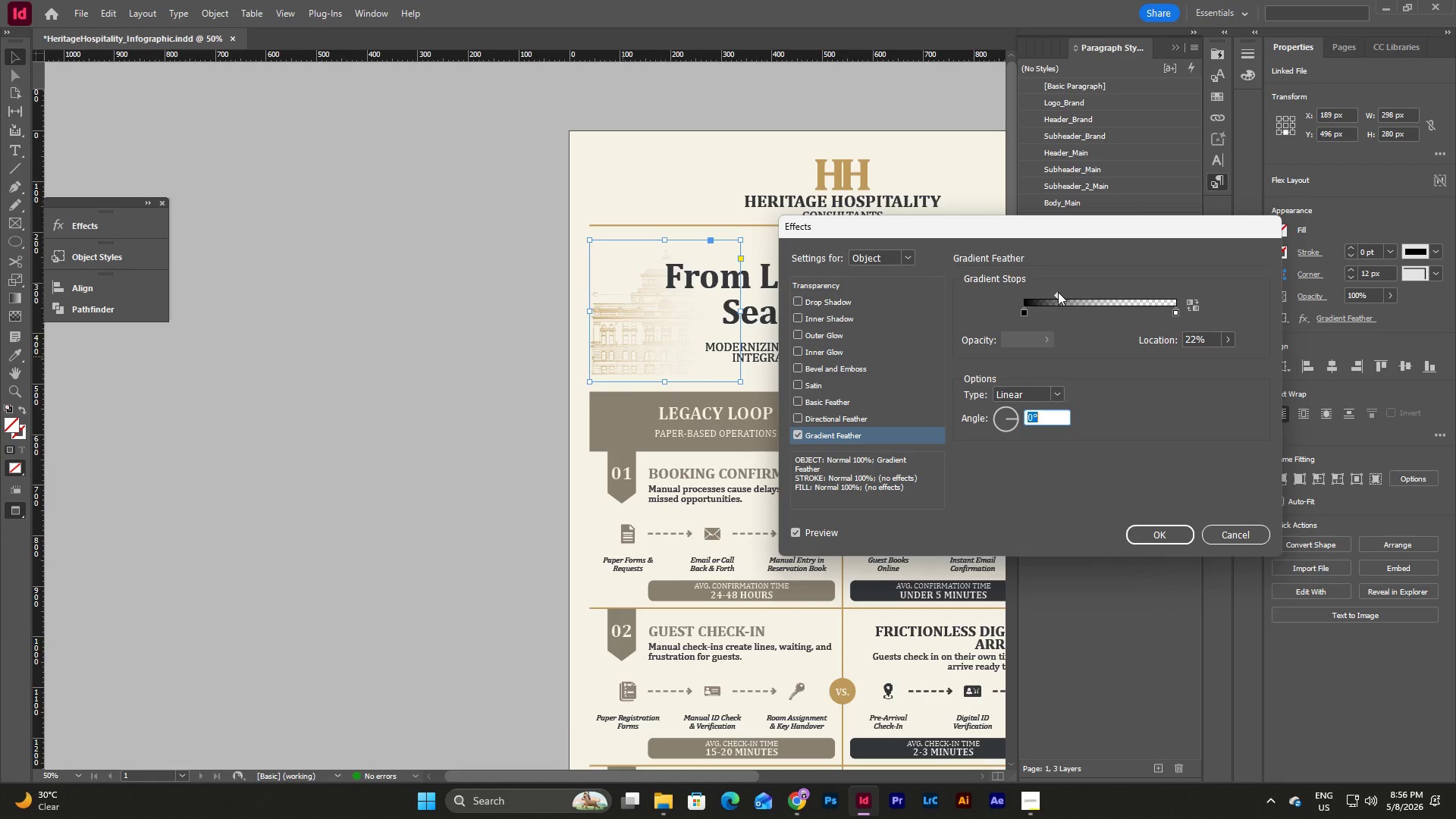 
left_click_drag(start_coordinate=[1058, 292], to_coordinate=[1071, 292])
 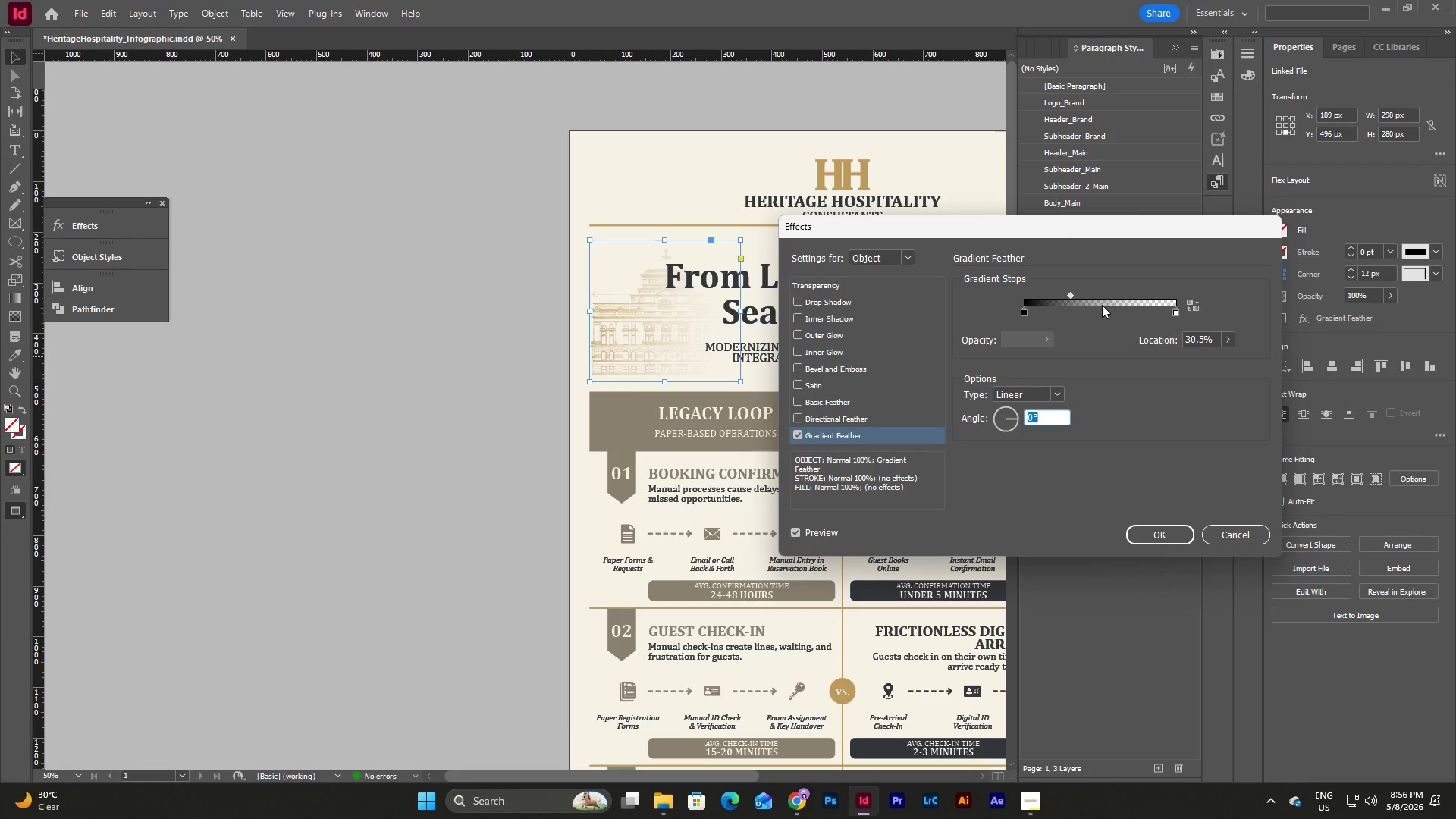 
left_click_drag(start_coordinate=[1071, 296], to_coordinate=[1061, 294])
 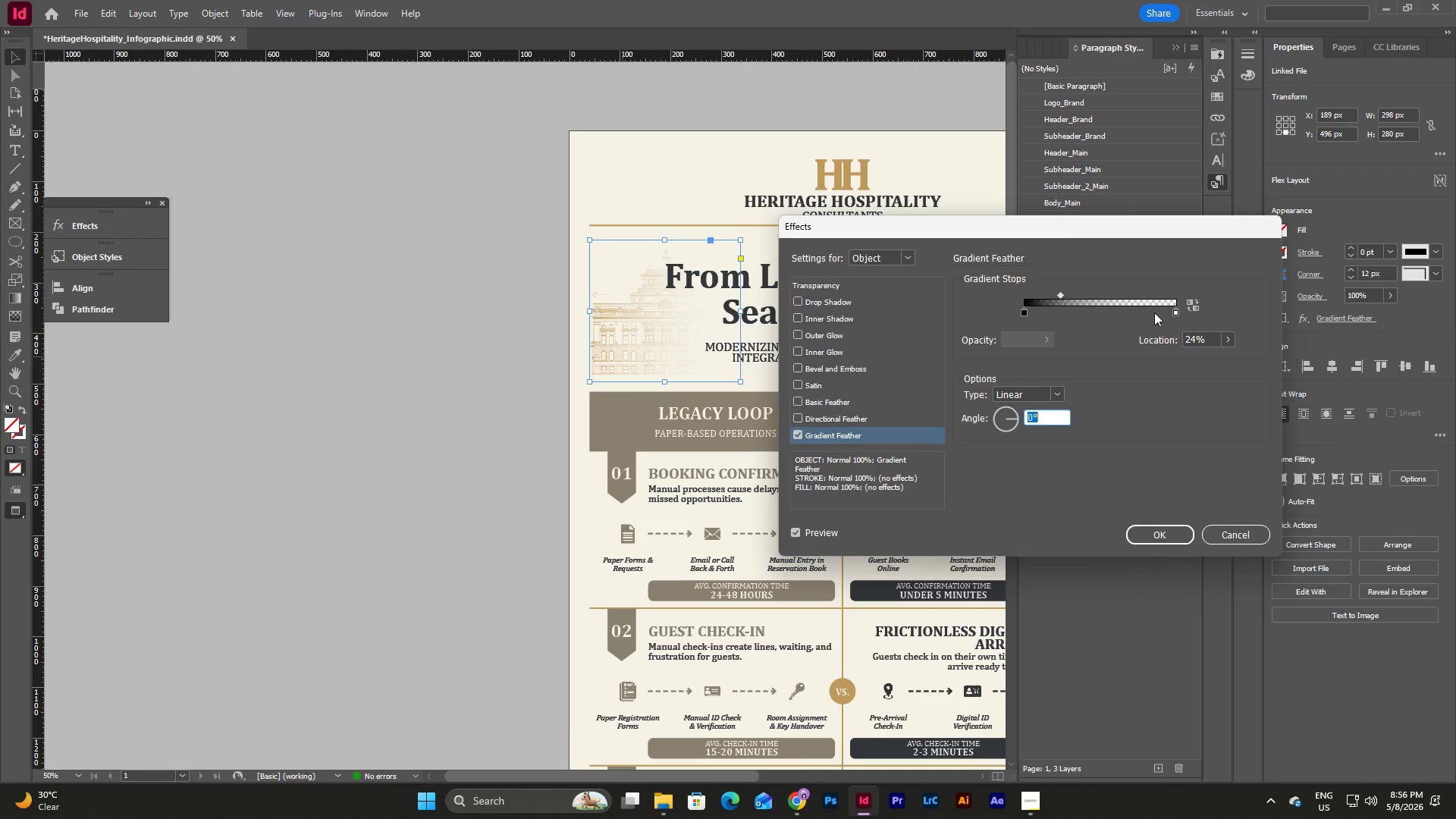 
wait(9.7)
 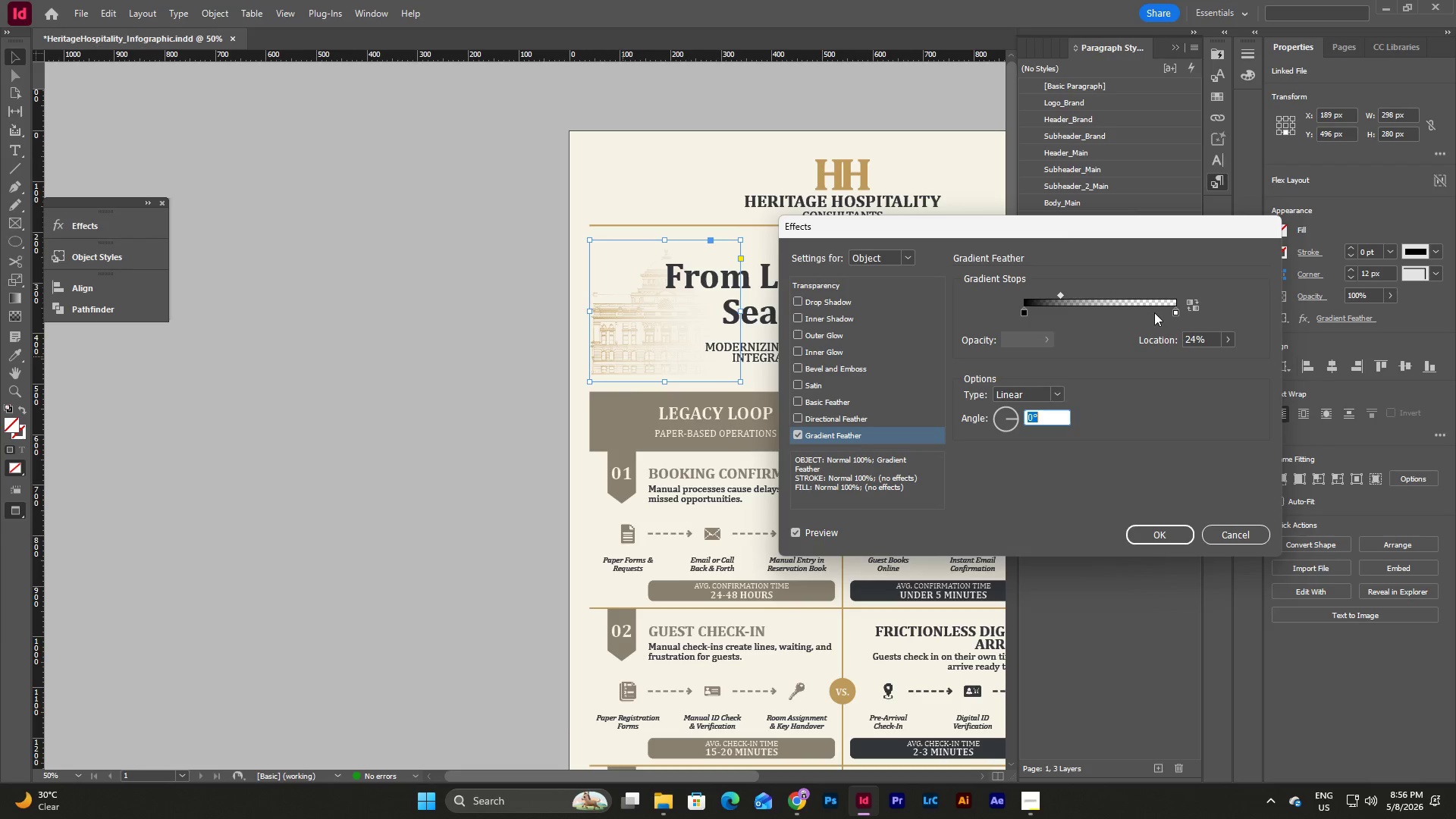 
left_click([1062, 294])
 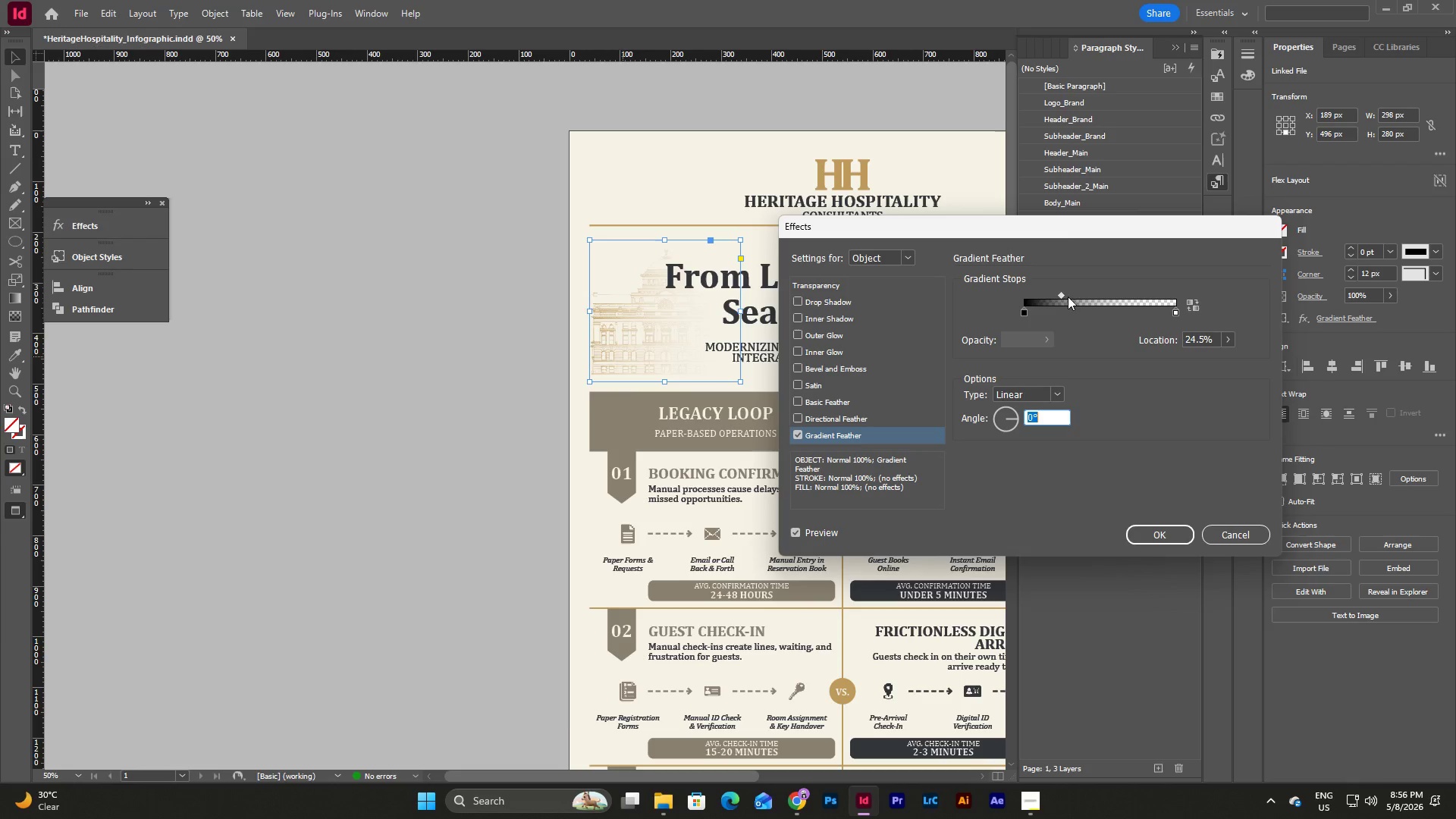 
left_click_drag(start_coordinate=[1062, 294], to_coordinate=[1050, 299])
 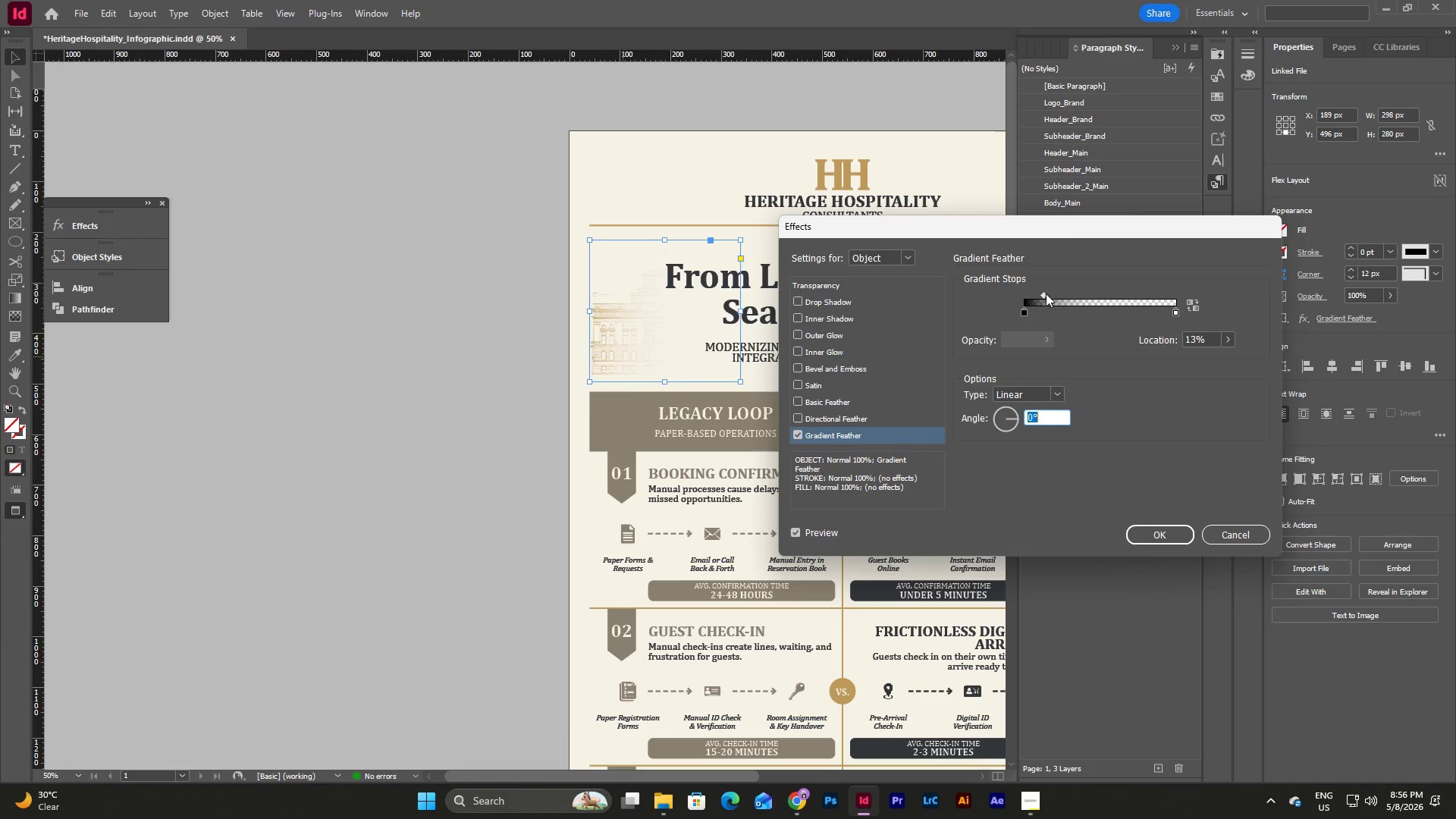 
left_click_drag(start_coordinate=[1043, 293], to_coordinate=[1063, 292])
 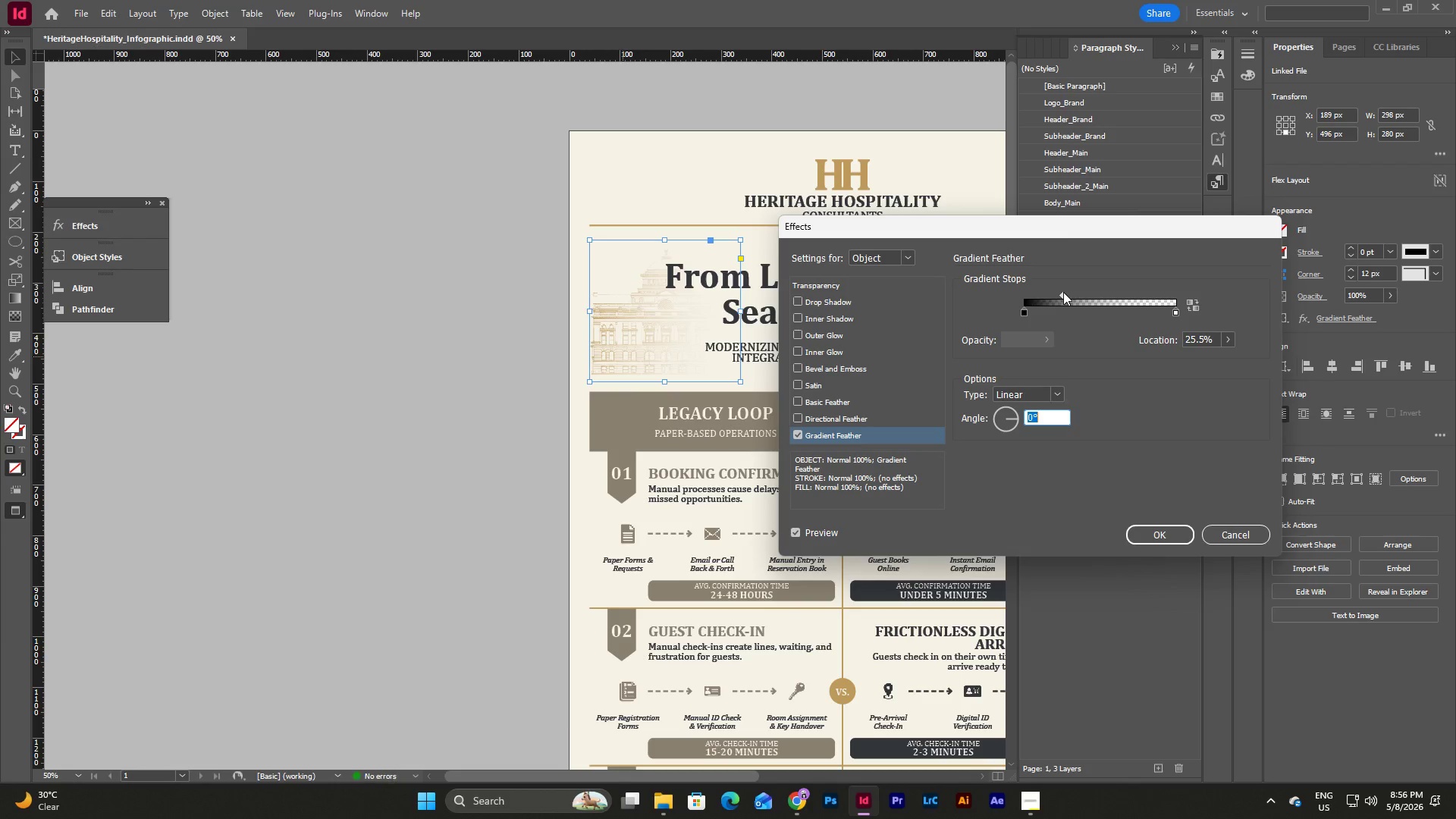 
left_click_drag(start_coordinate=[1063, 292], to_coordinate=[1075, 292])
 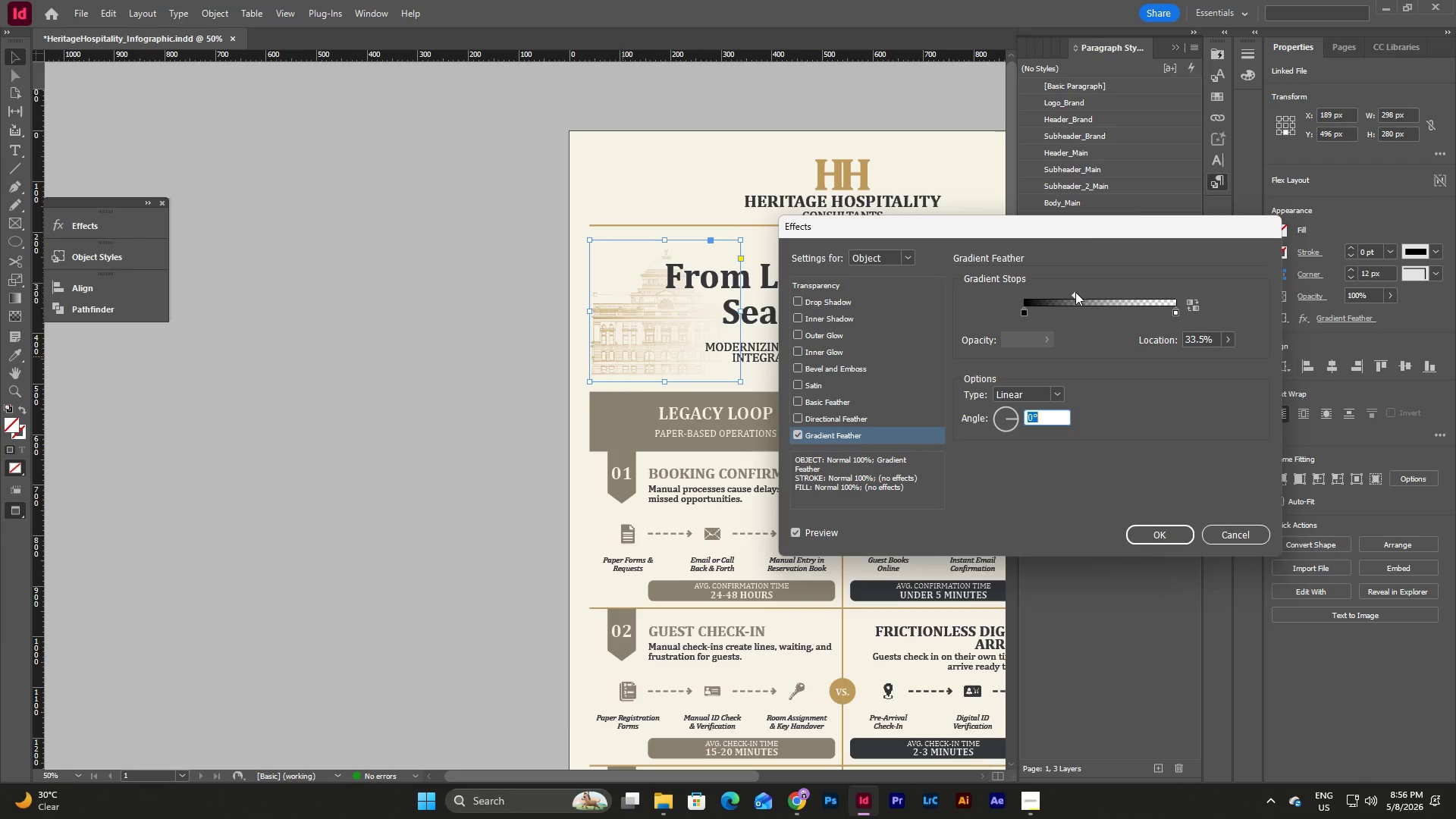 
left_click_drag(start_coordinate=[1075, 292], to_coordinate=[1065, 291])
 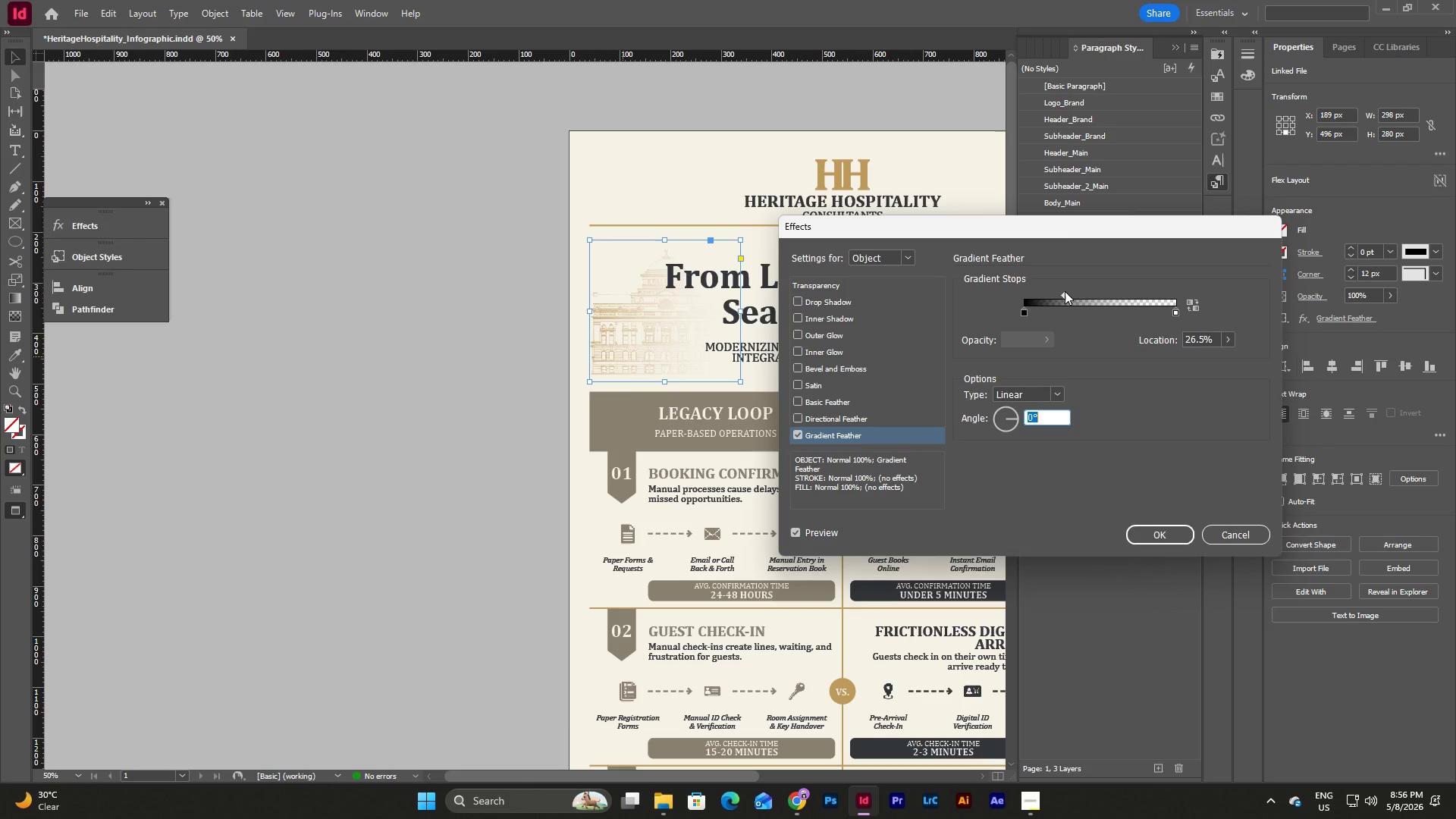 
left_click_drag(start_coordinate=[1065, 291], to_coordinate=[1071, 292])
 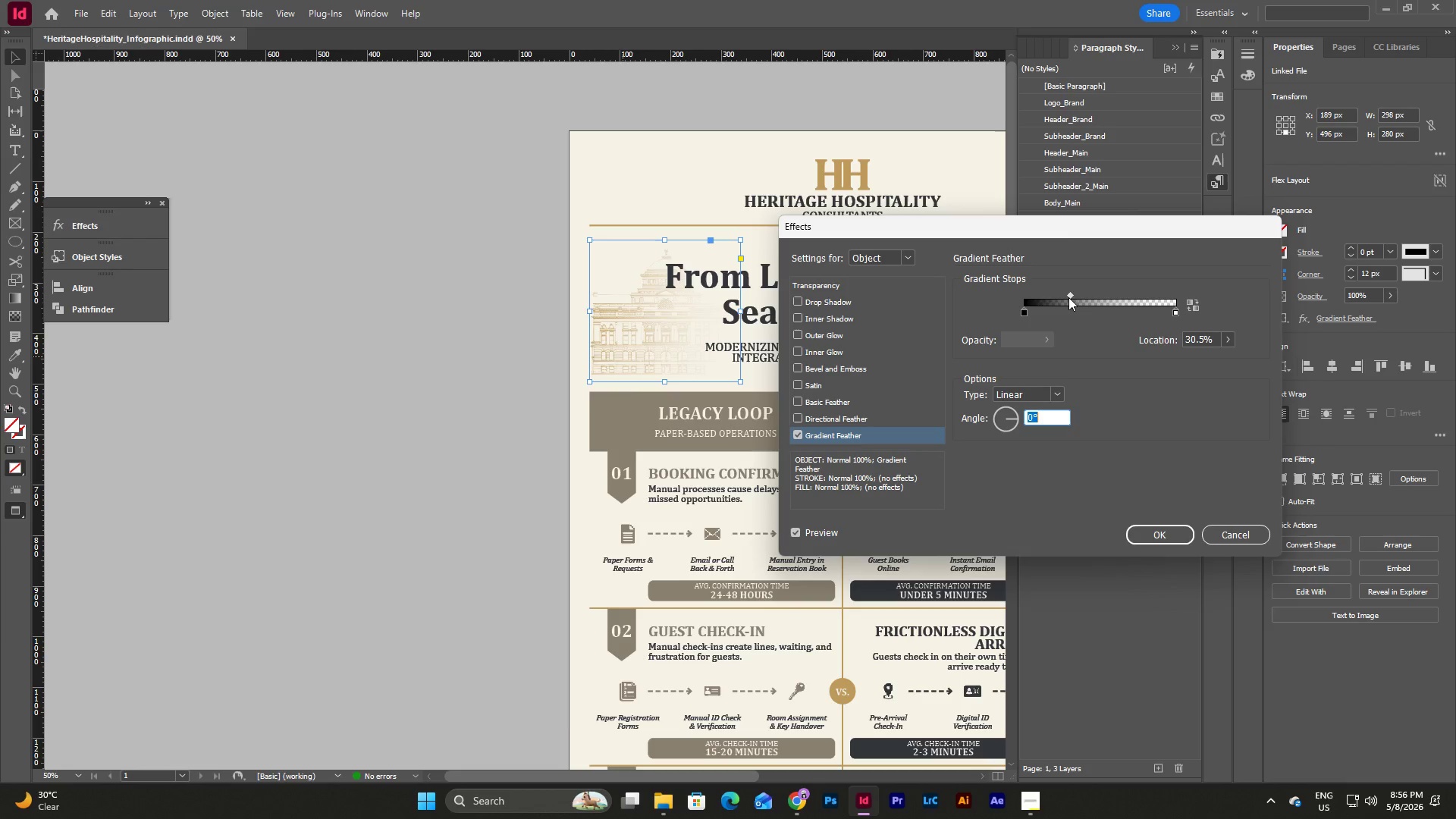 
left_click_drag(start_coordinate=[1068, 297], to_coordinate=[1053, 295])
 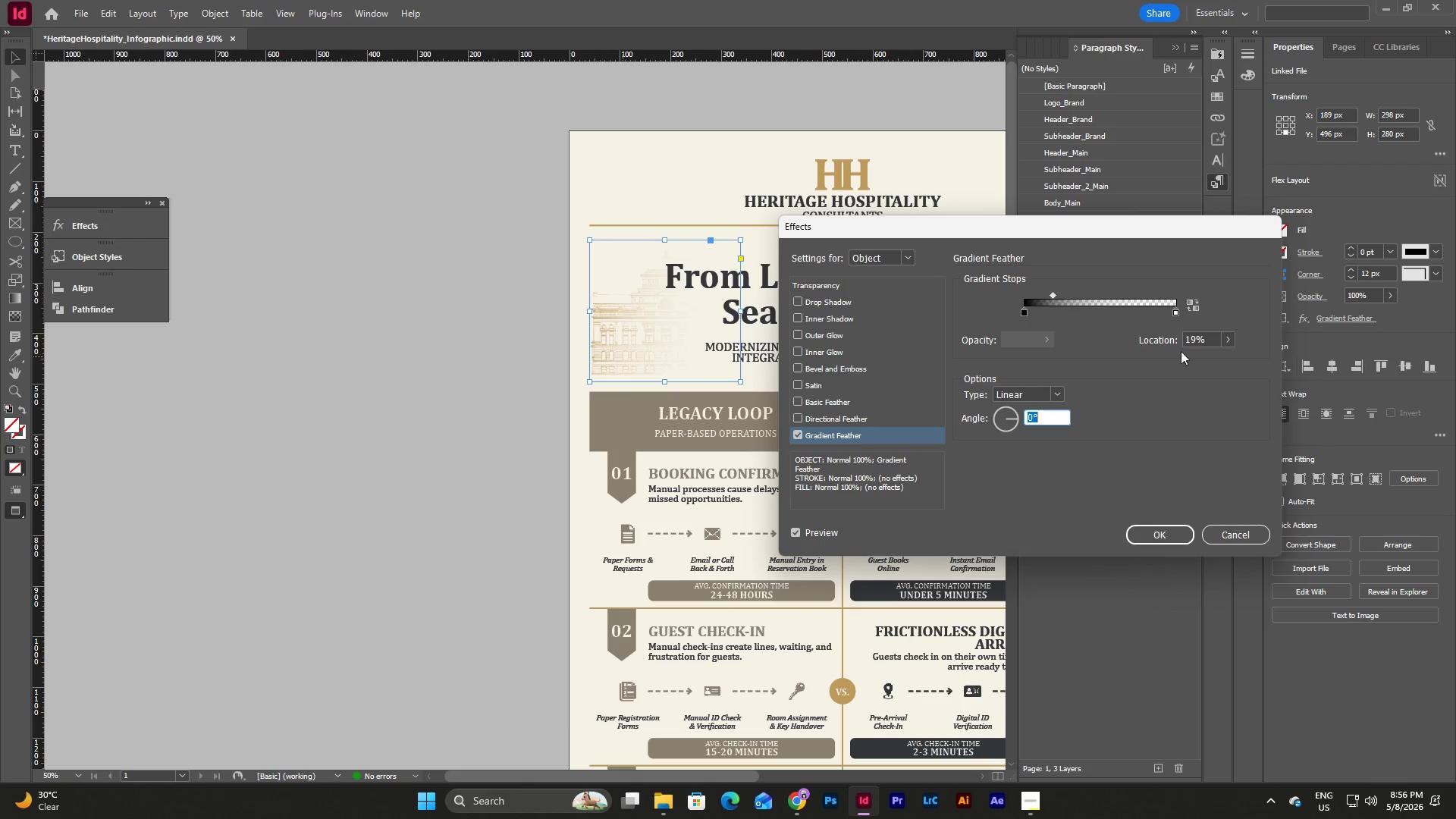 
double_click([1201, 338])
 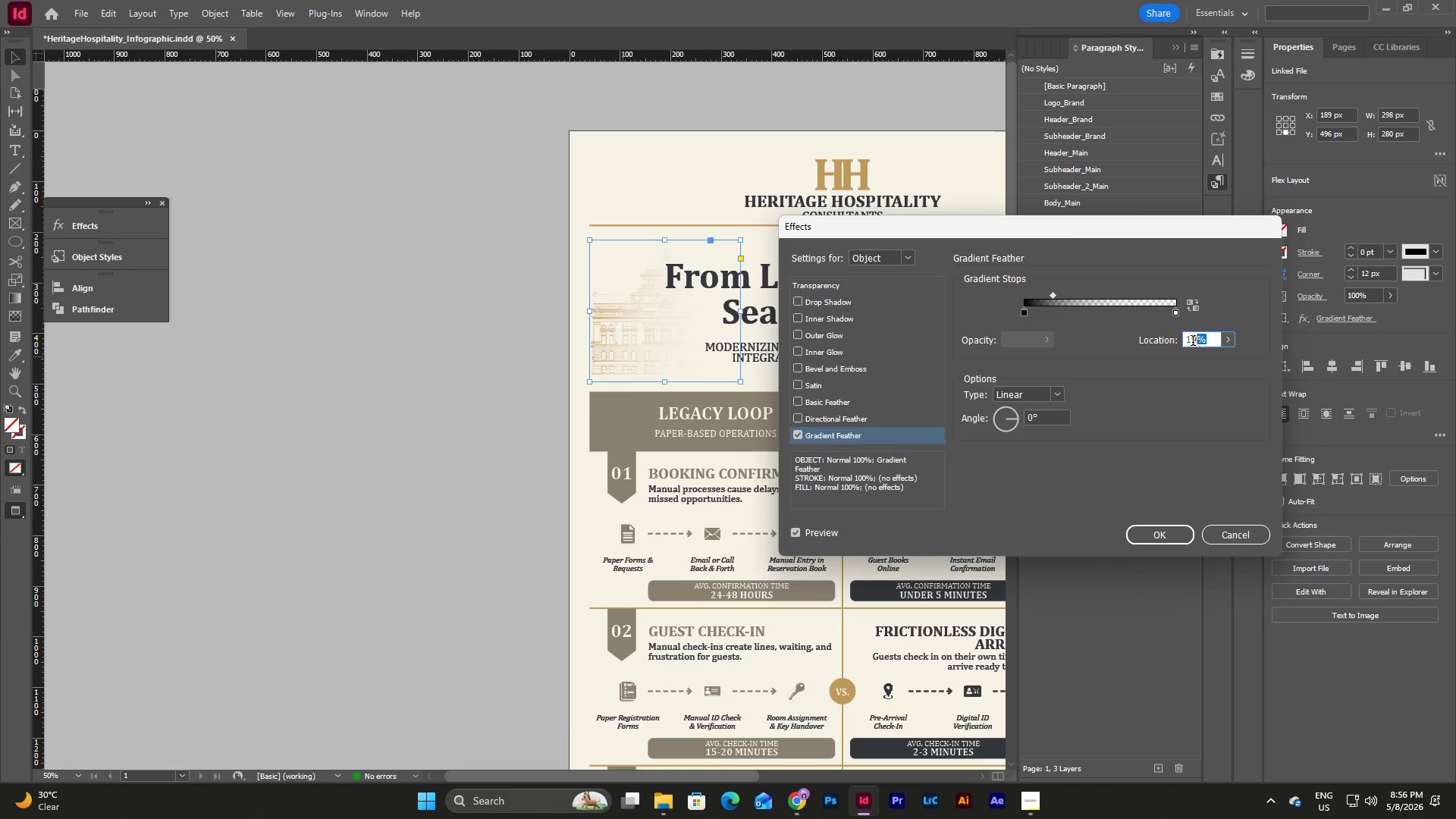 
left_click_drag(start_coordinate=[1210, 342], to_coordinate=[1147, 343])
 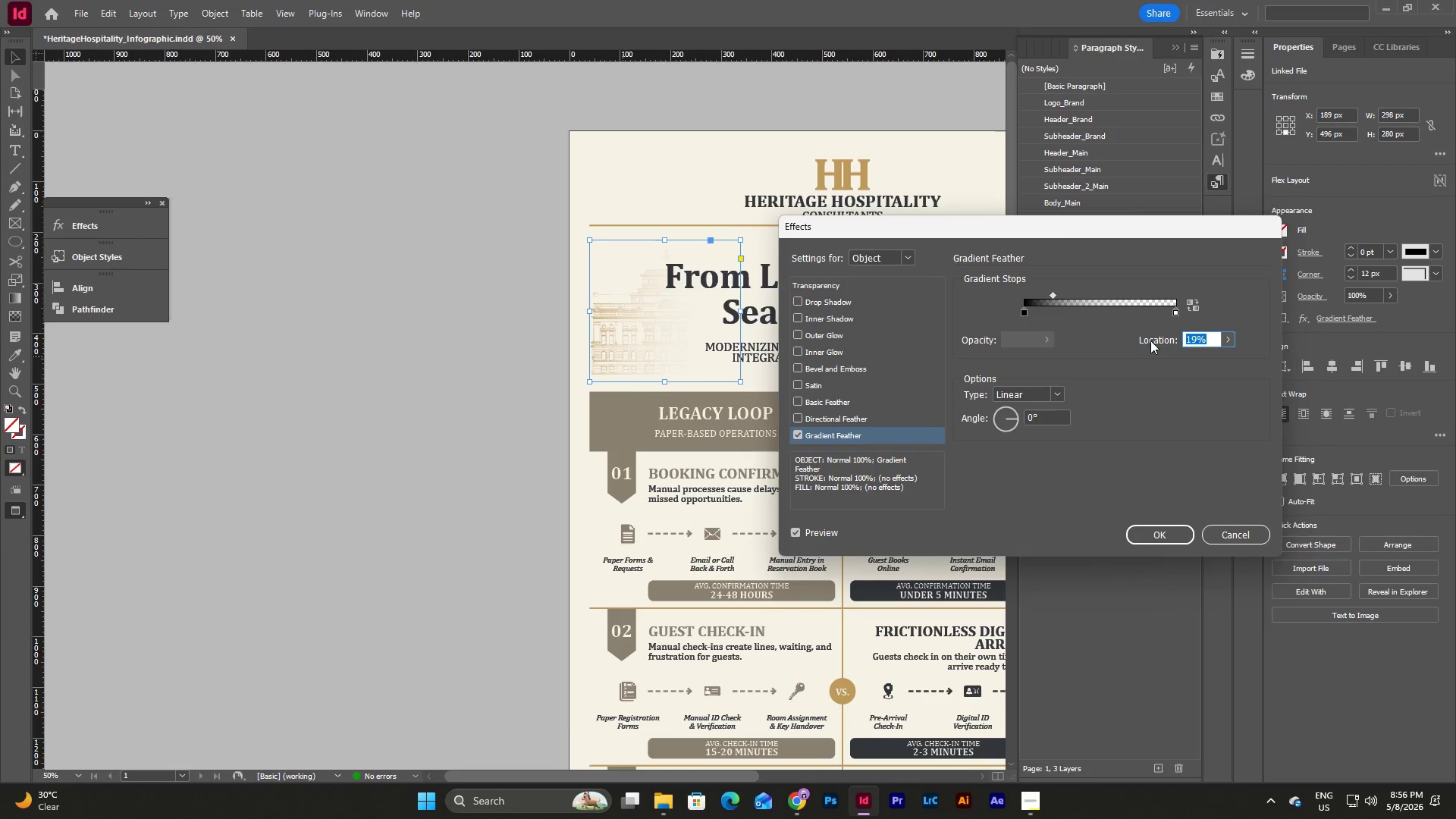 
key(Numpad1)
 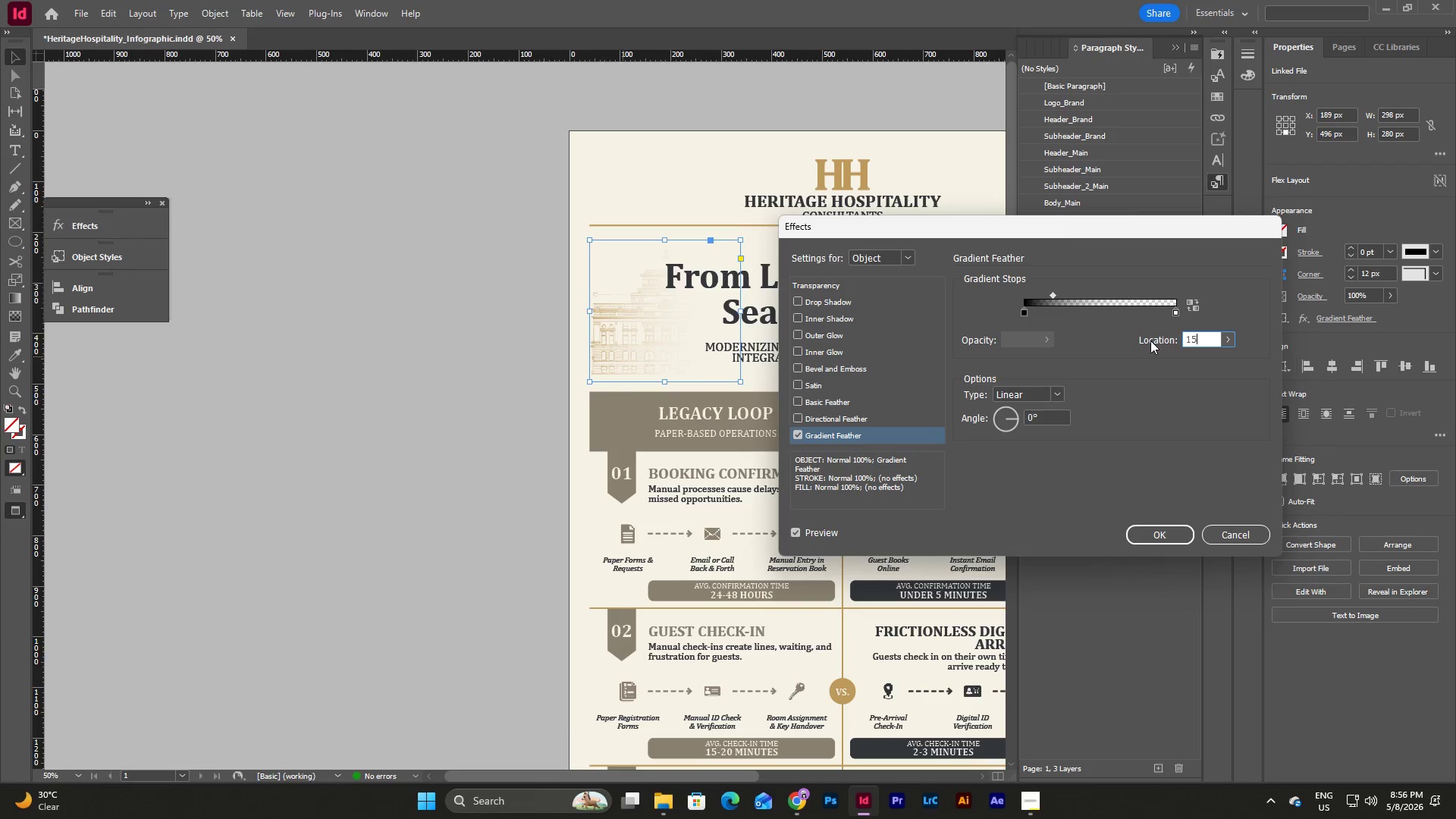 
key(Numpad5)
 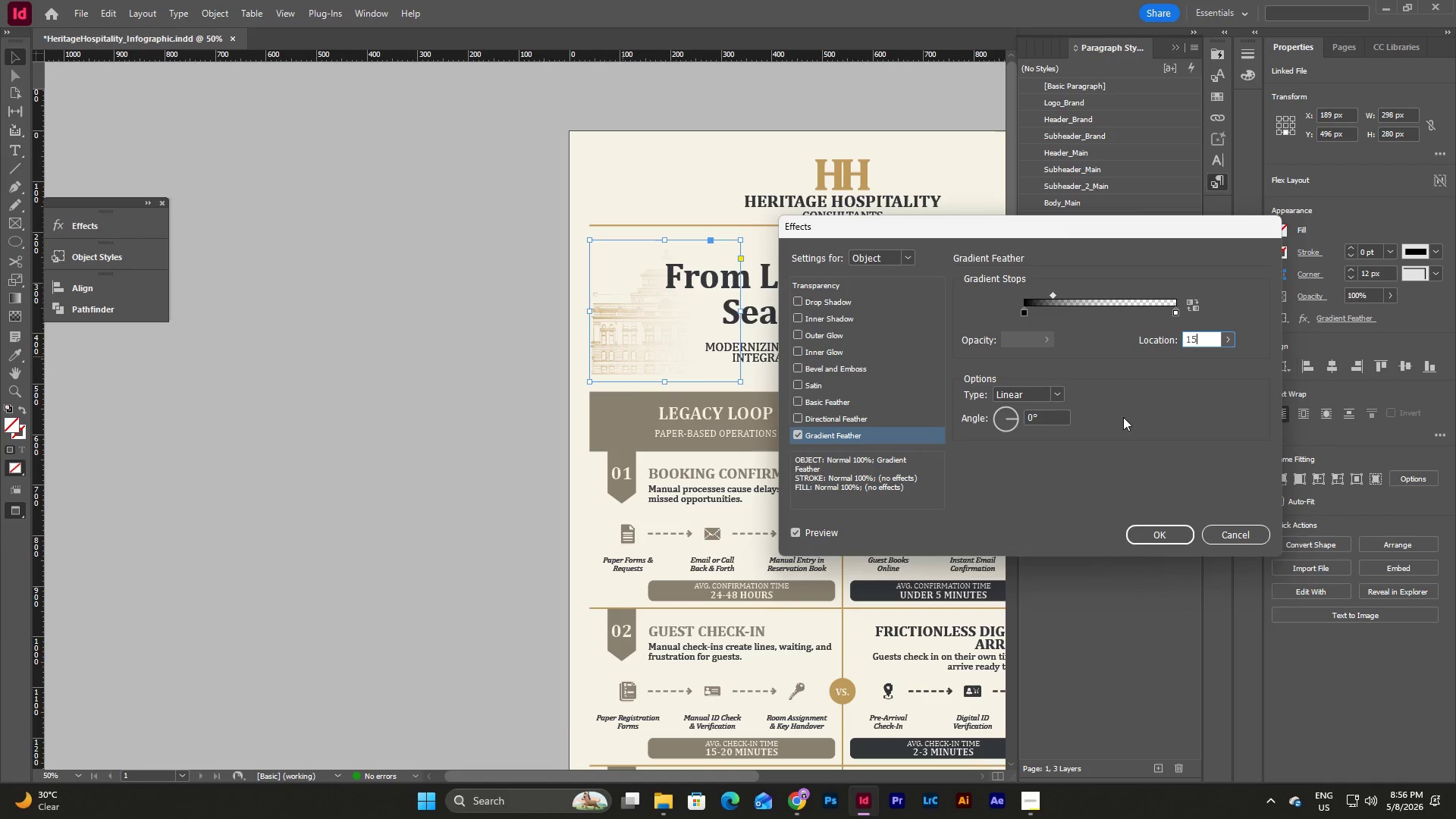 
left_click([1061, 419])
 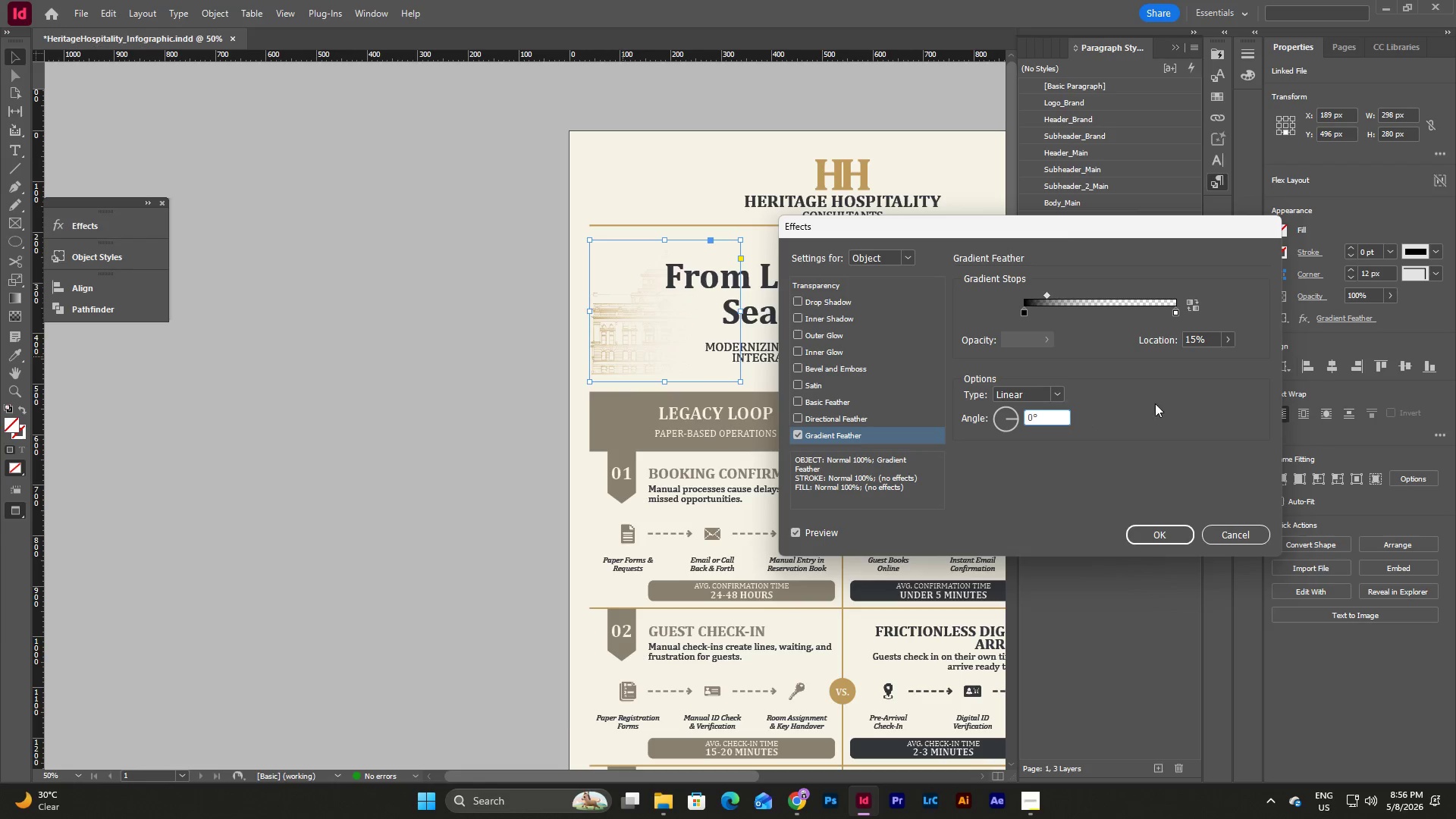 
left_click([1179, 401])
 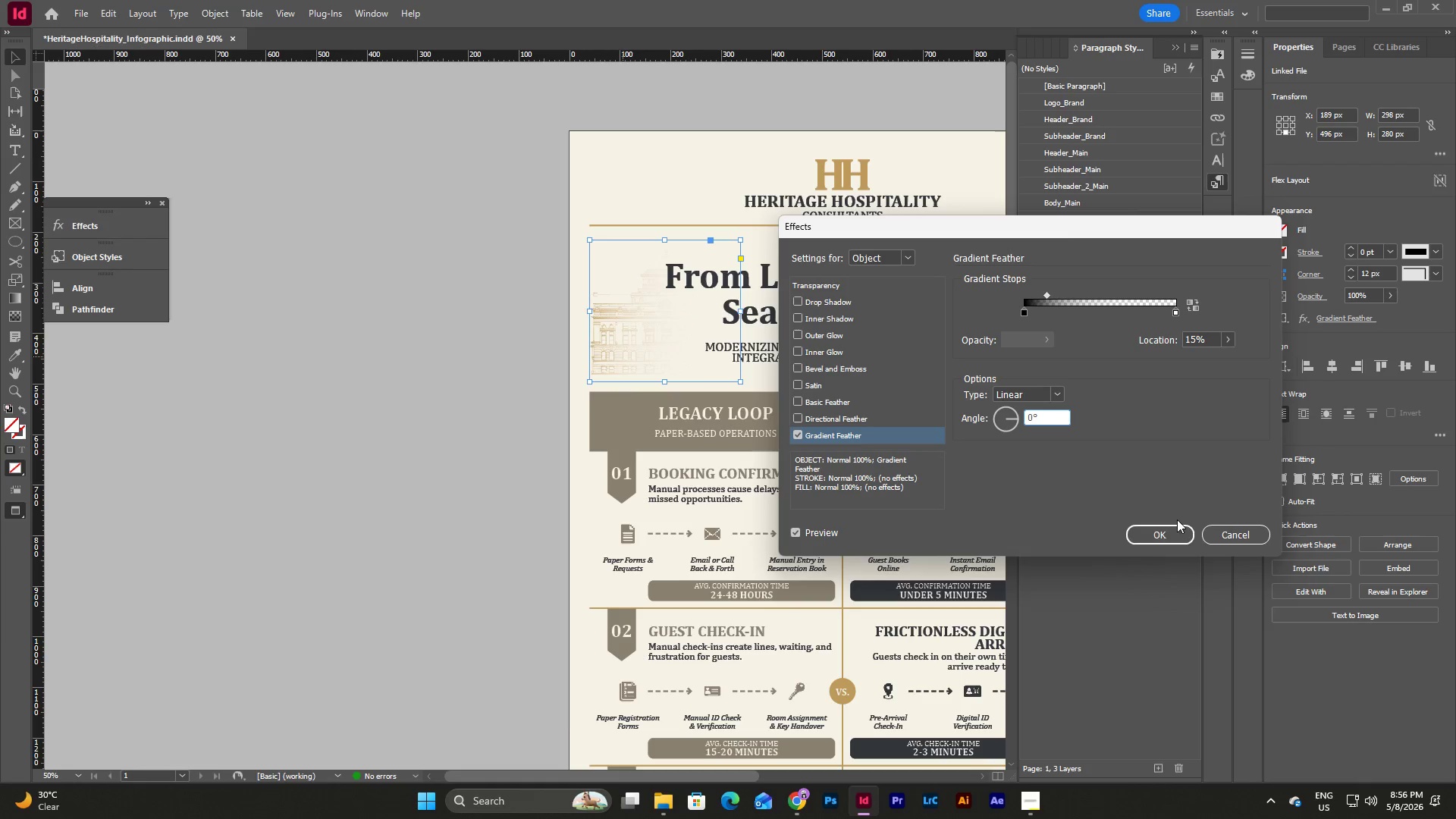 
left_click([1172, 527])
 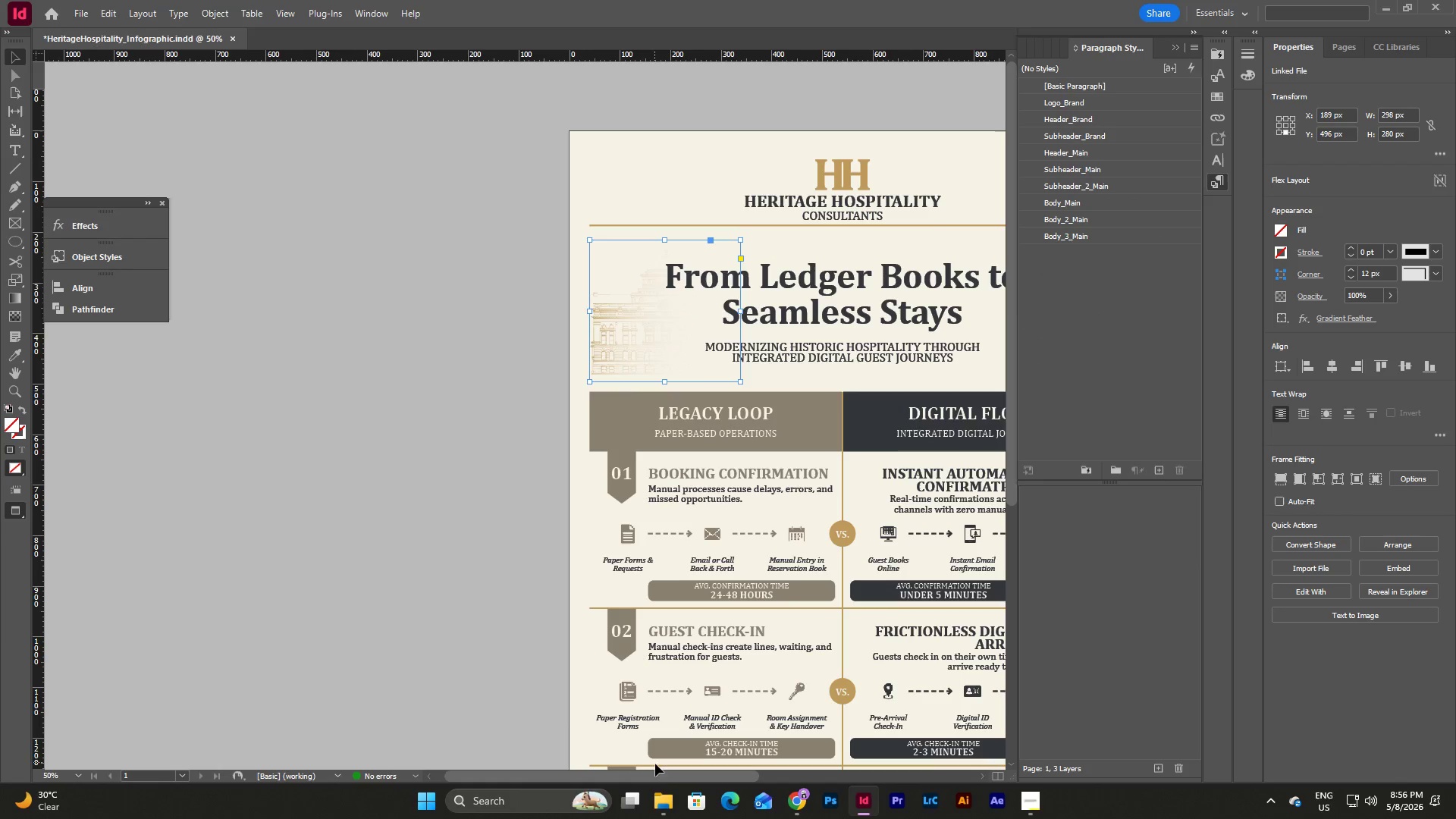 
left_click_drag(start_coordinate=[656, 774], to_coordinate=[732, 772])
 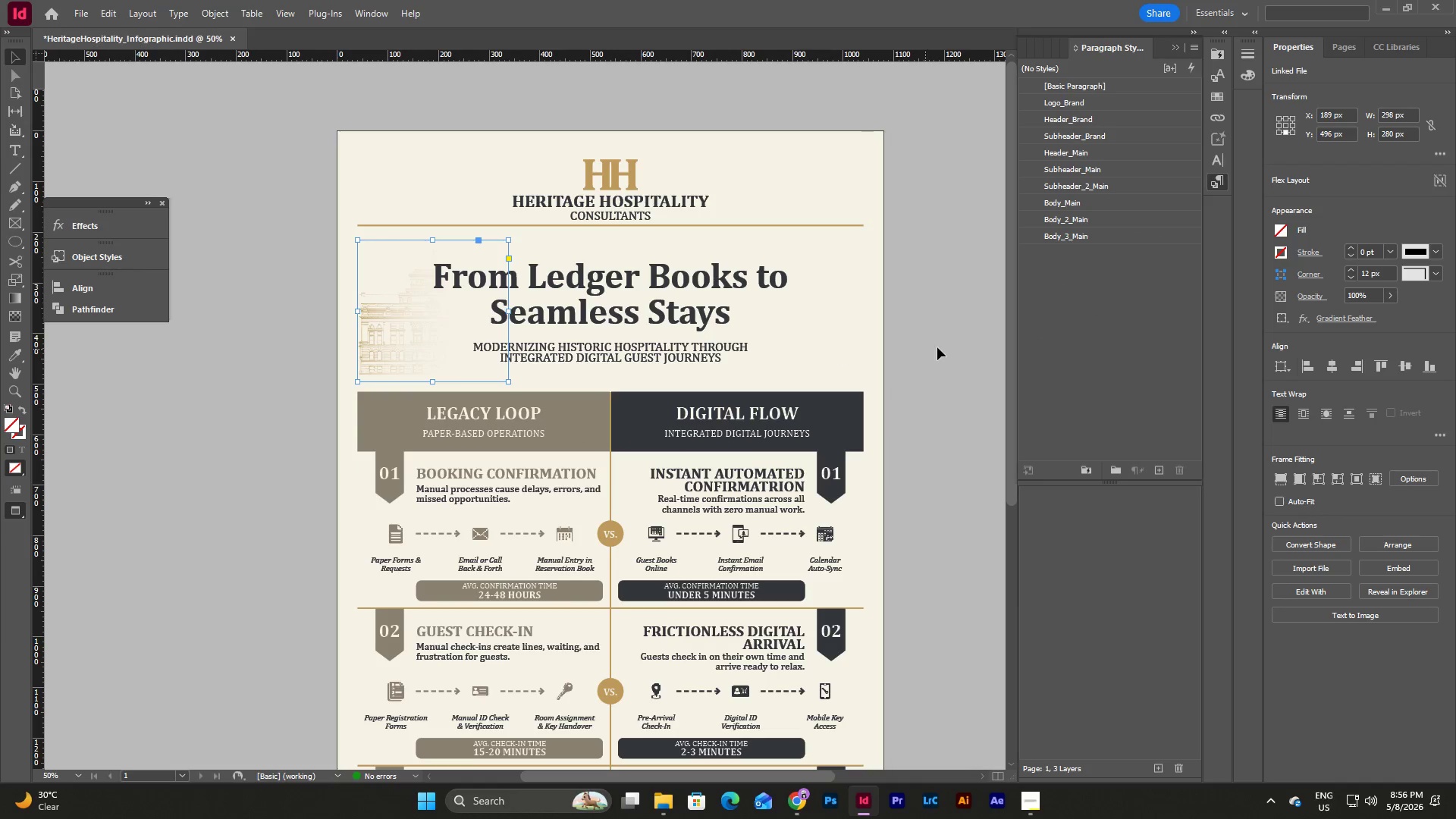 
left_click([946, 344])
 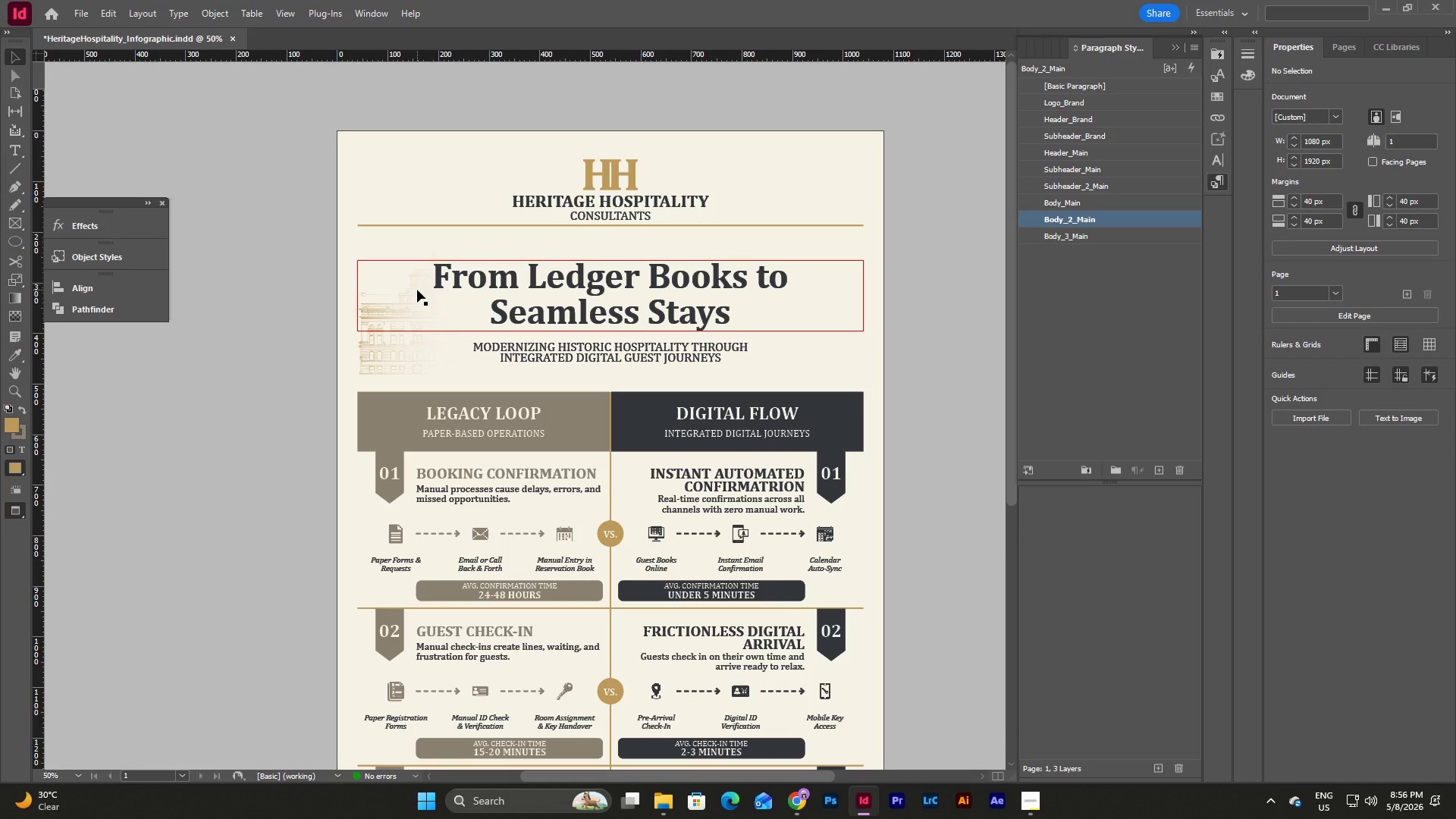 
wait(6.31)
 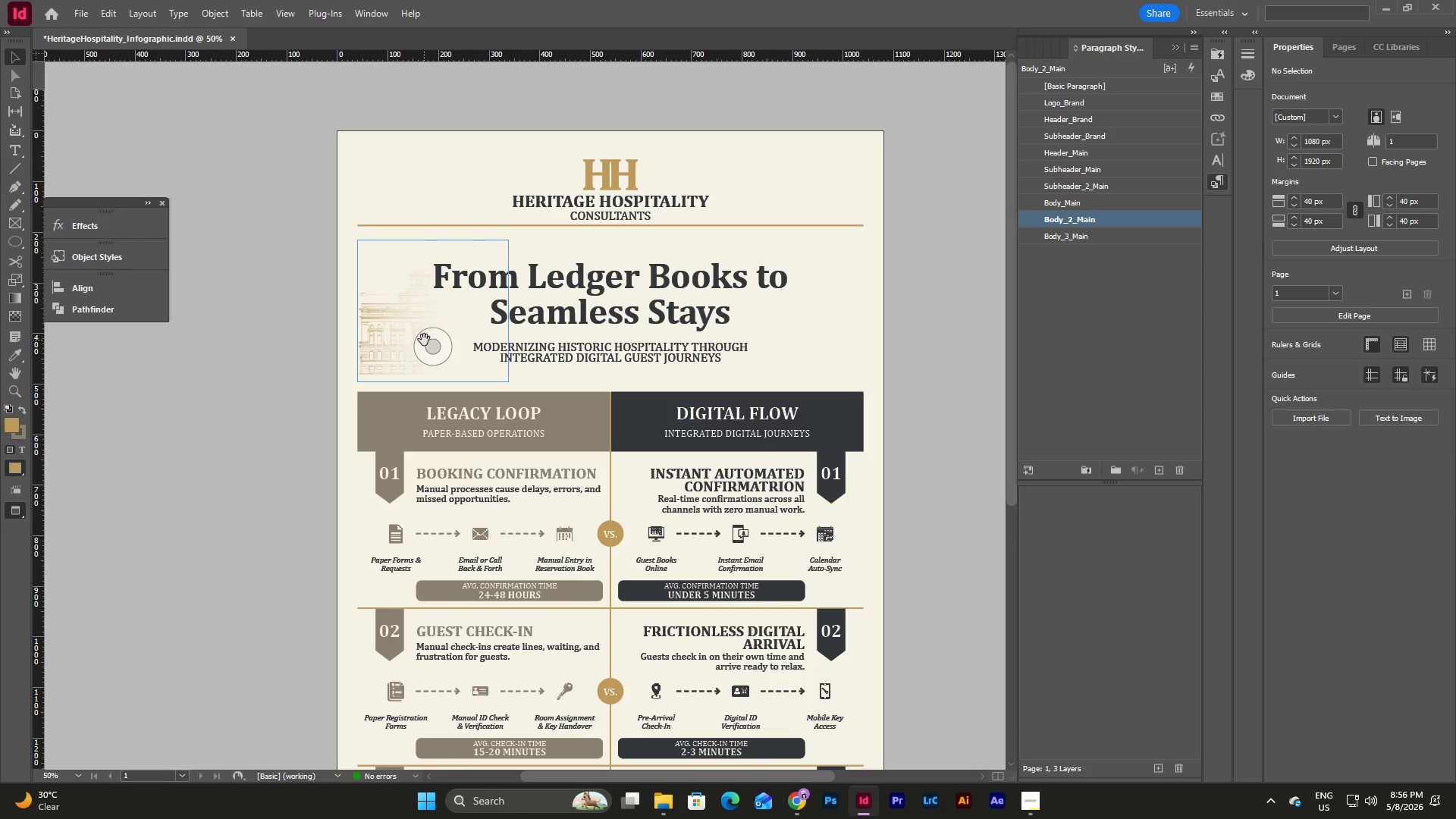 
double_click([763, 280])
 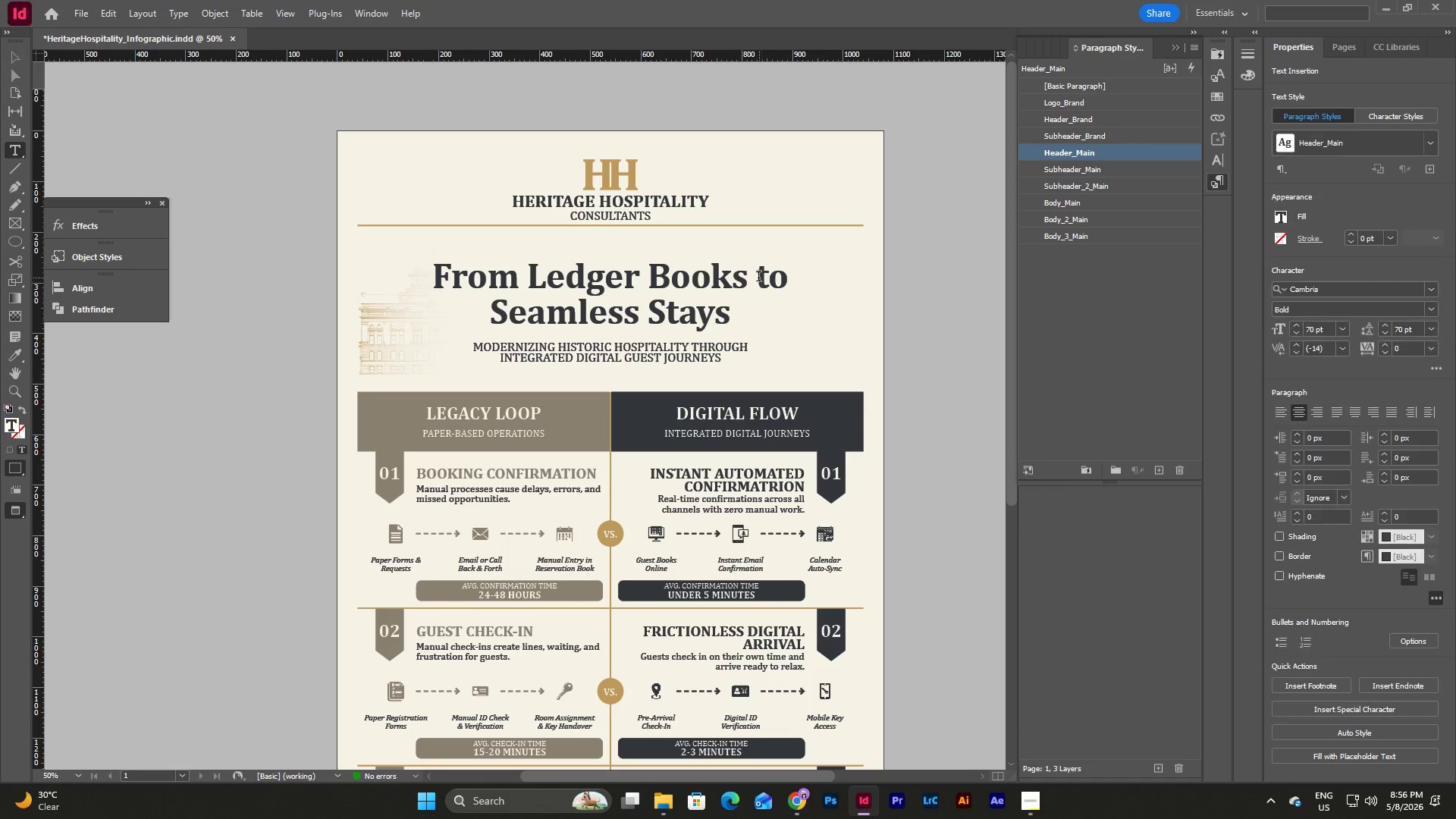 
triple_click([758, 278])
 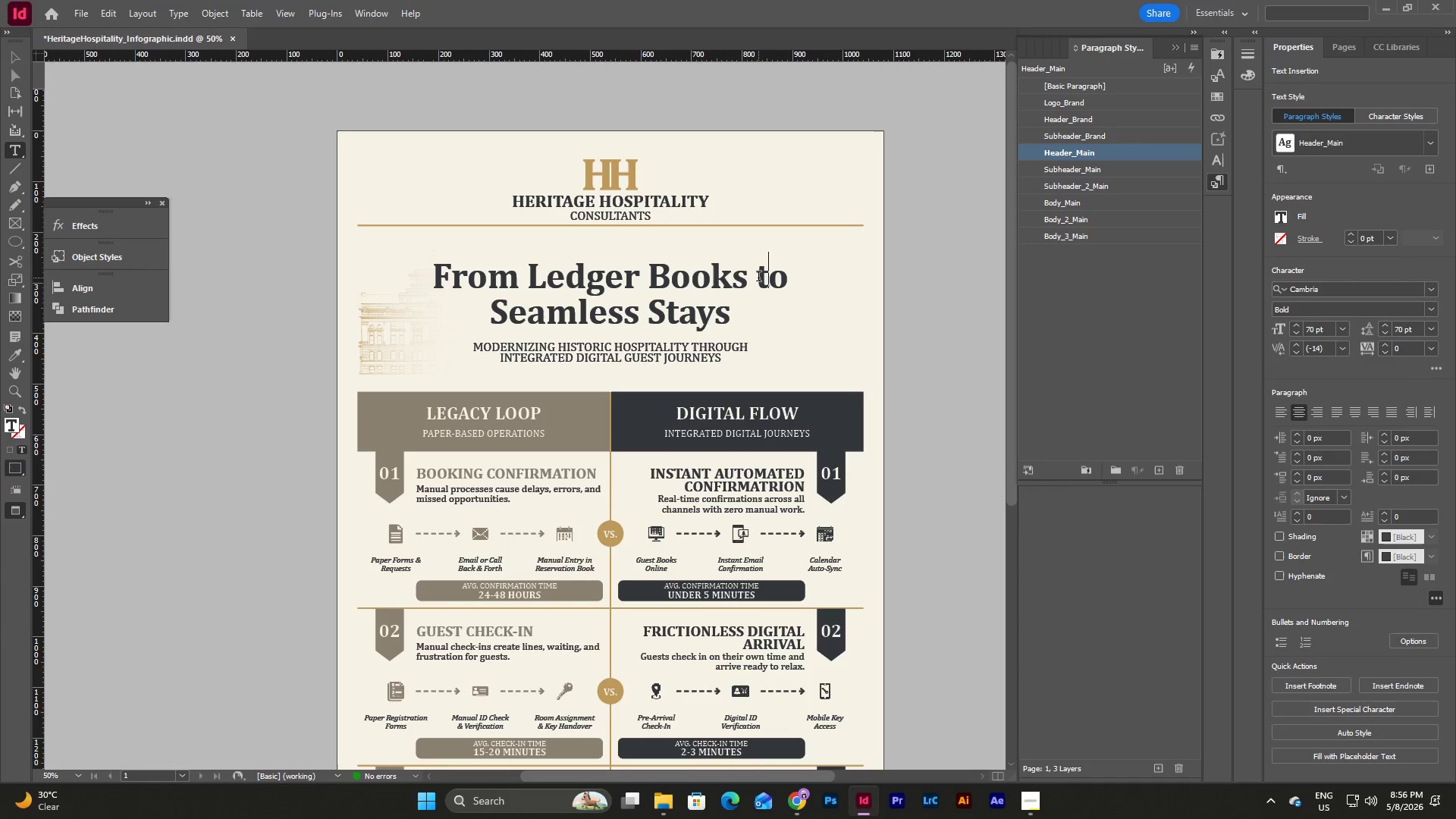 
left_click([758, 278])
 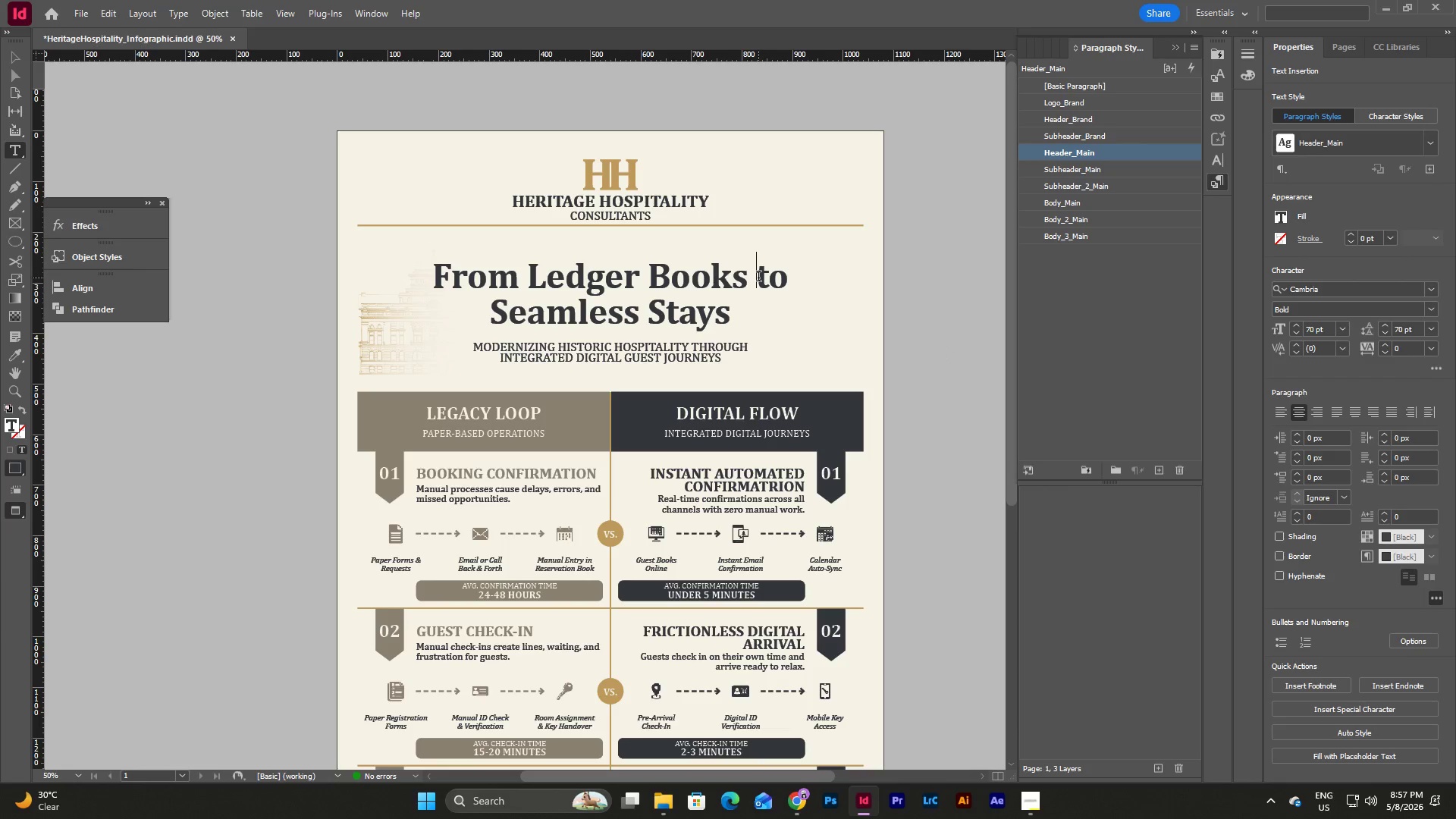 
key(Backspace)
 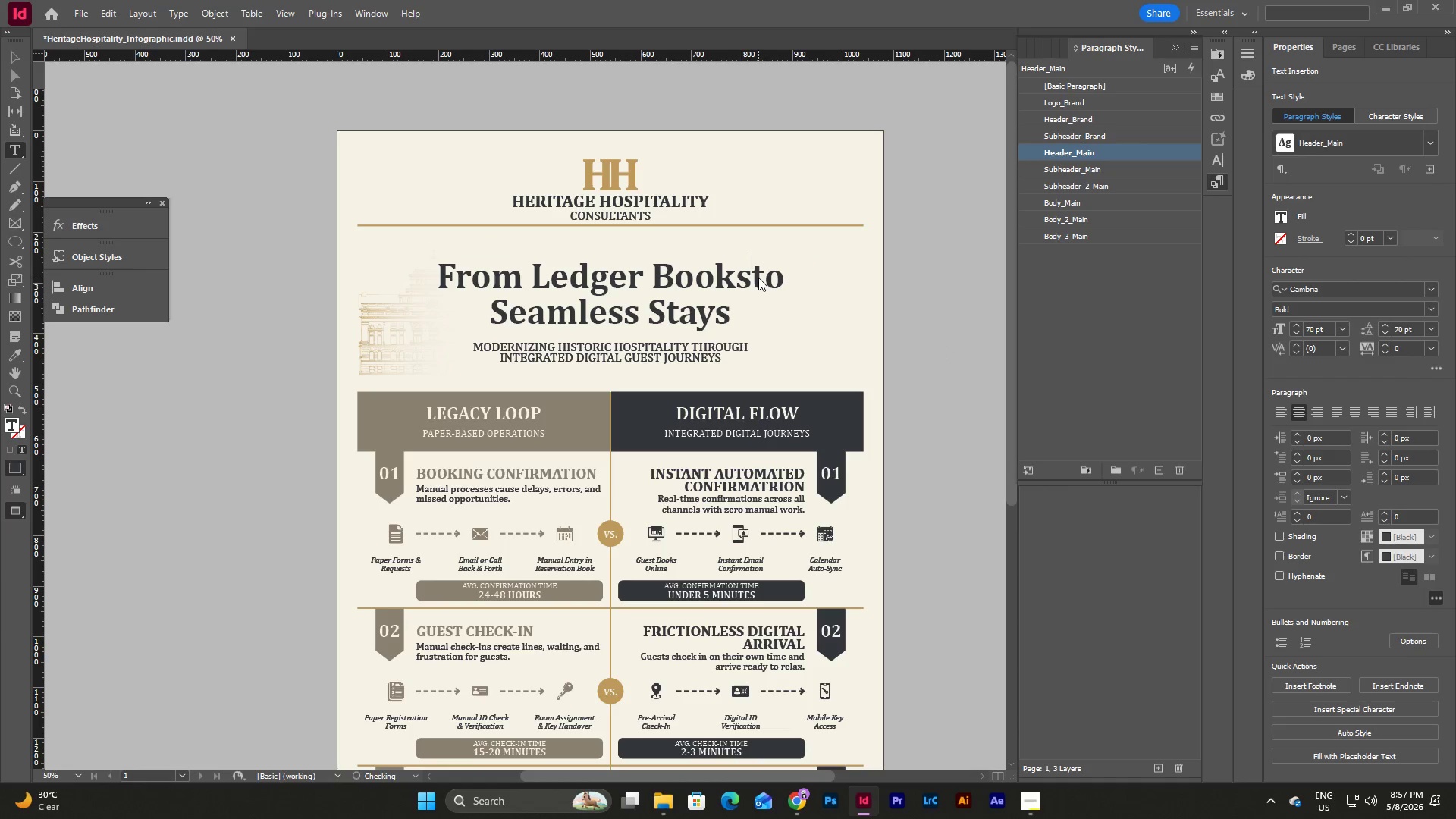 
key(Enter)
 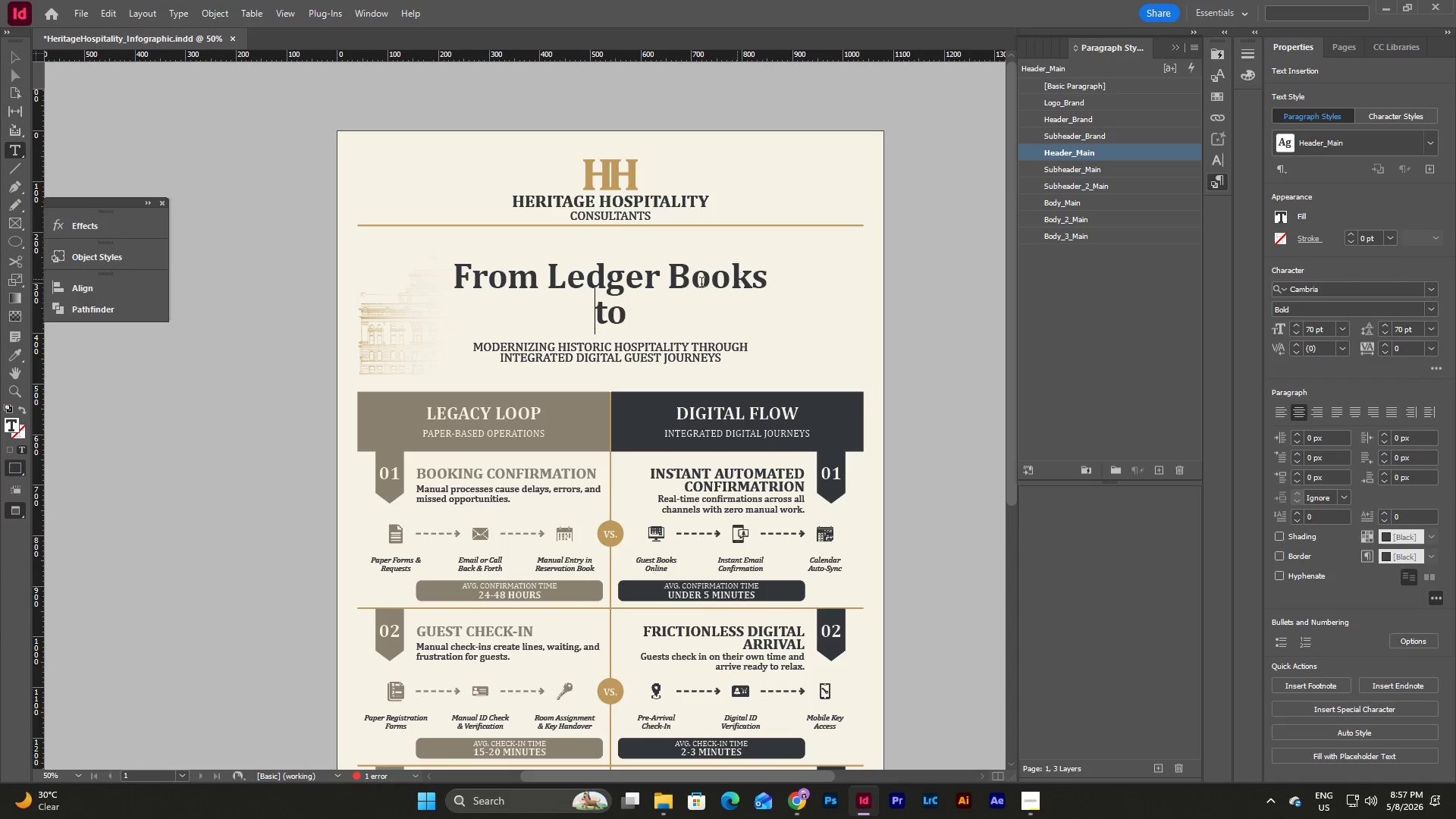 
left_click([630, 315])
 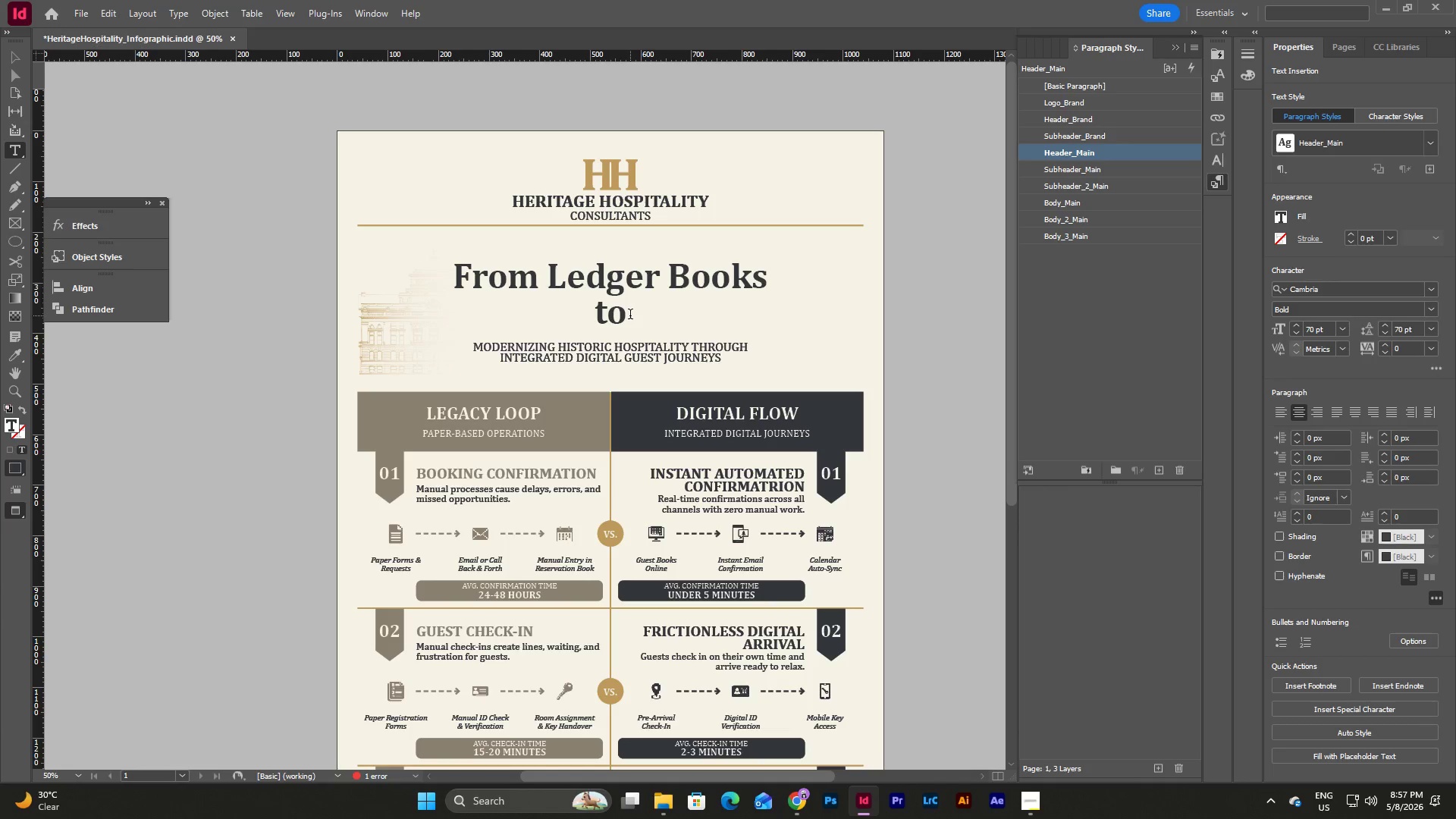 
left_click_drag(start_coordinate=[630, 315], to_coordinate=[572, 372])
 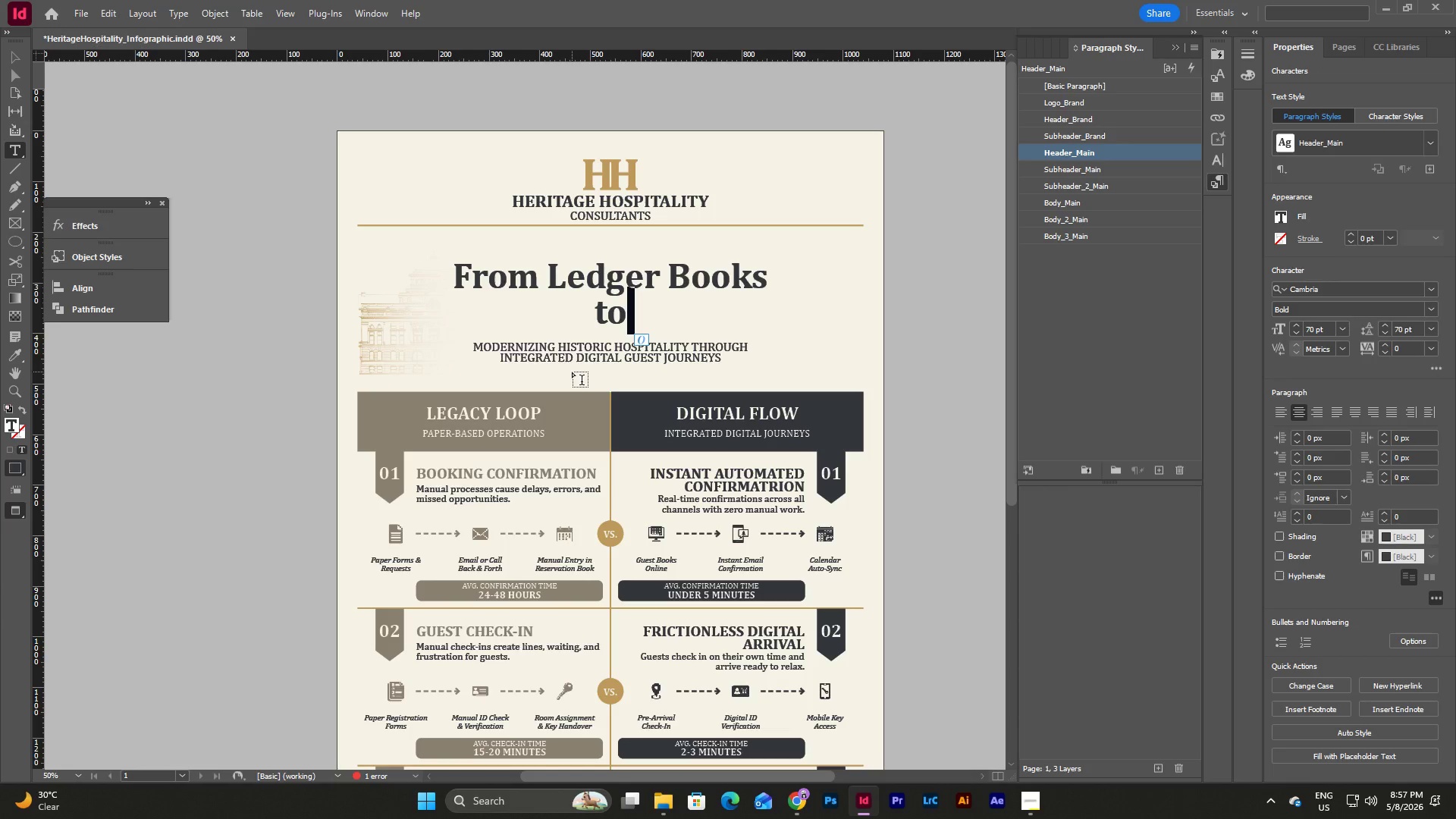 
key(Backspace)
 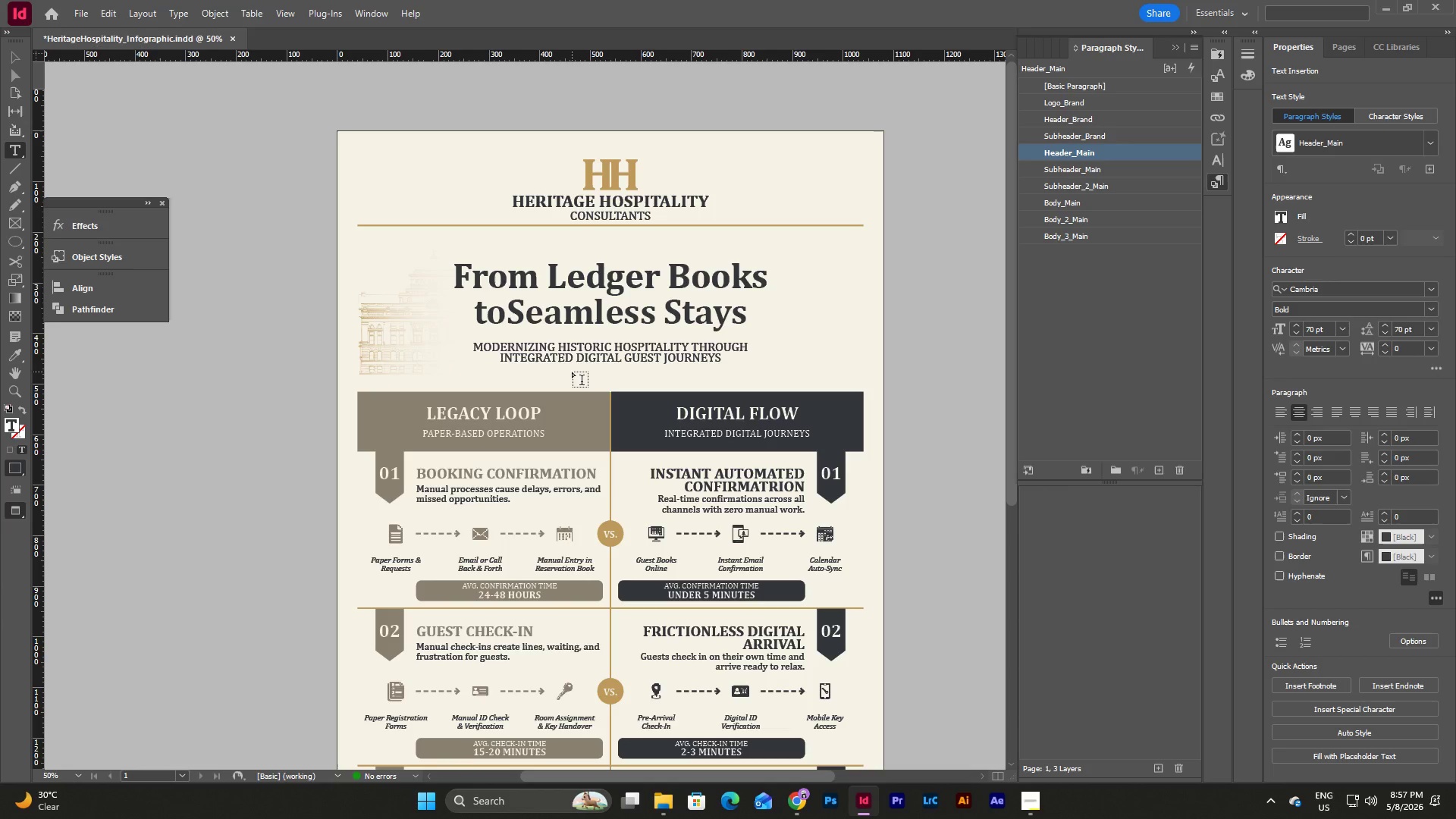 
key(Space)
 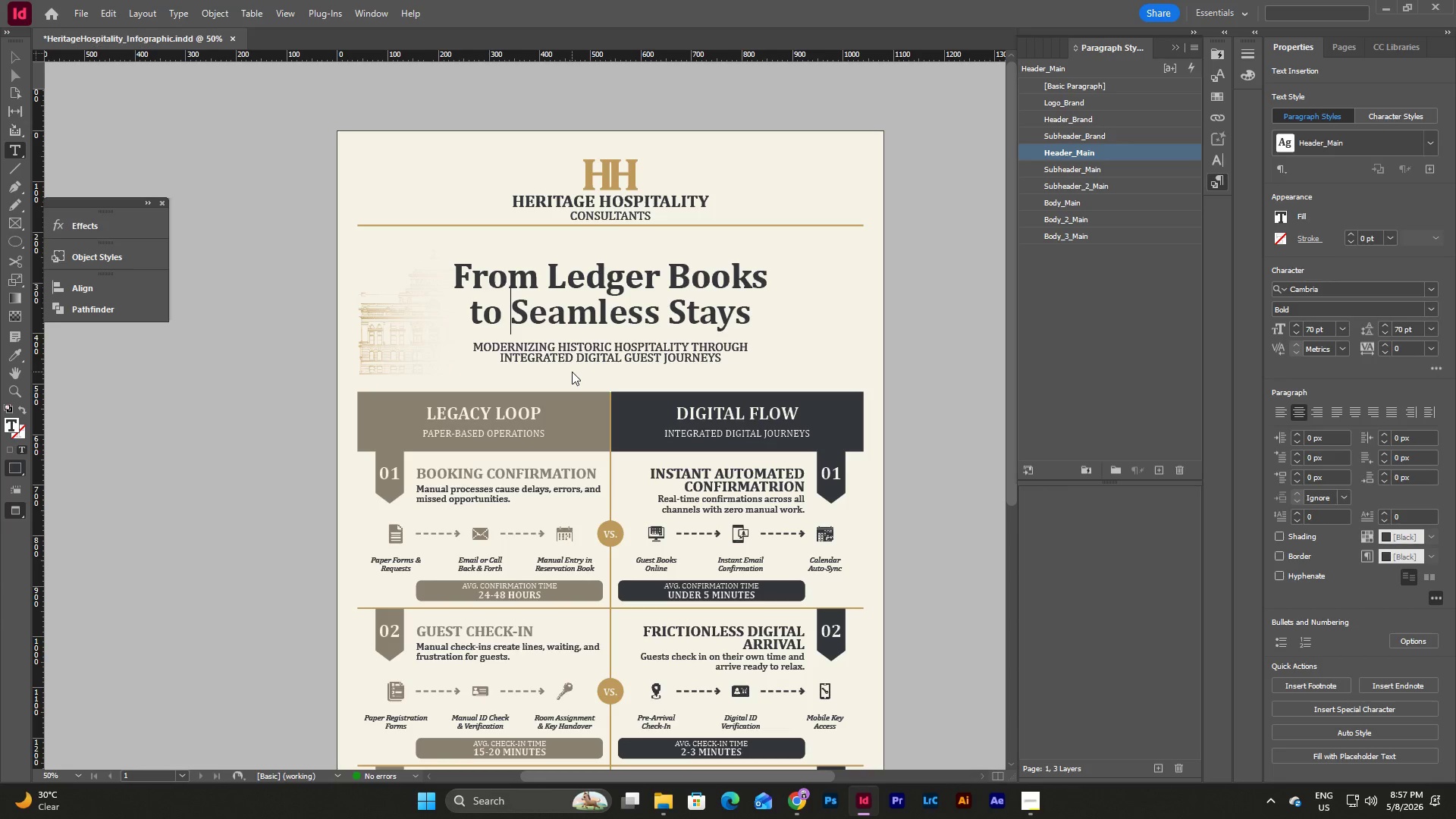 
key(Escape)
 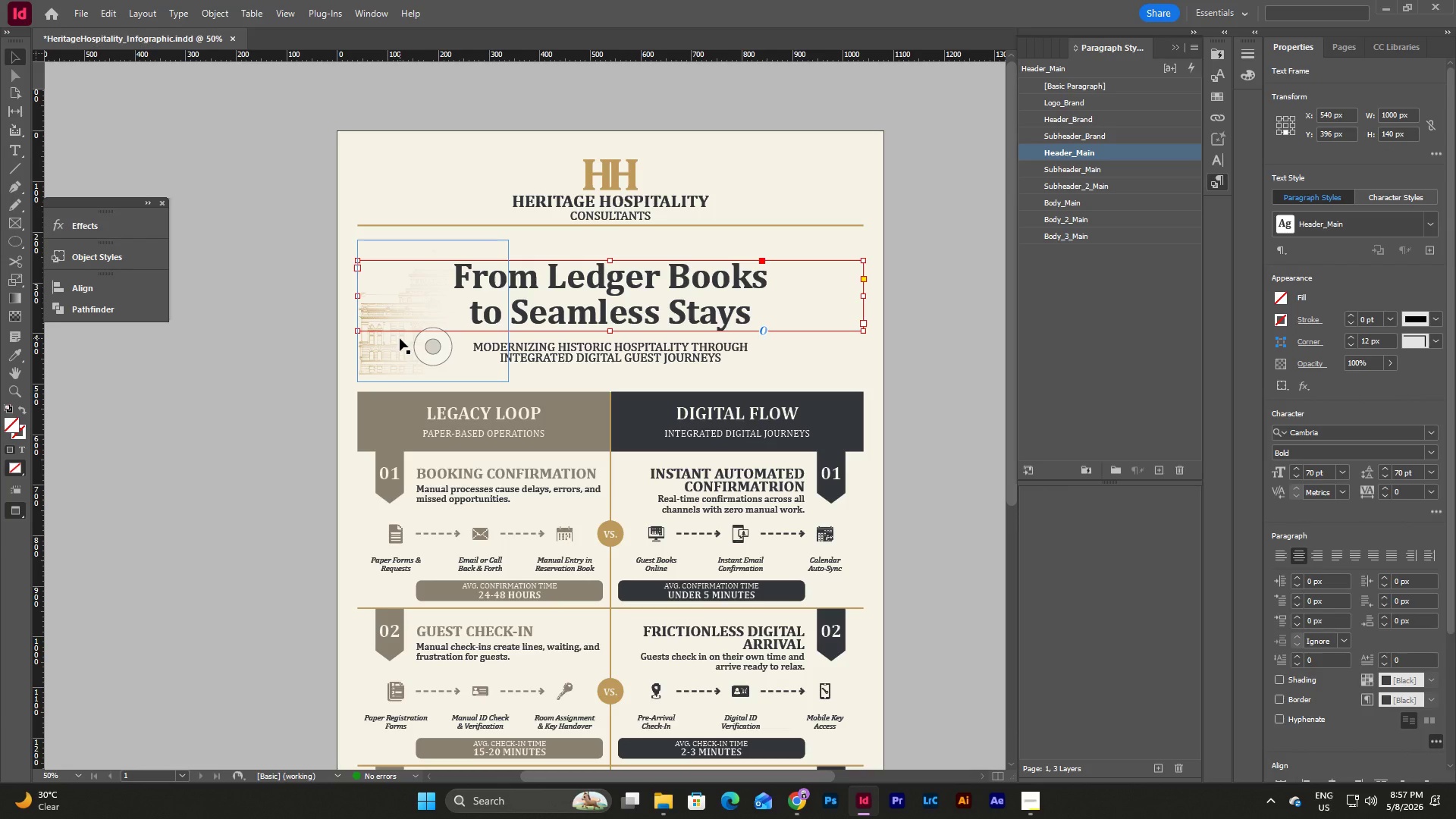 
left_click([400, 338])
 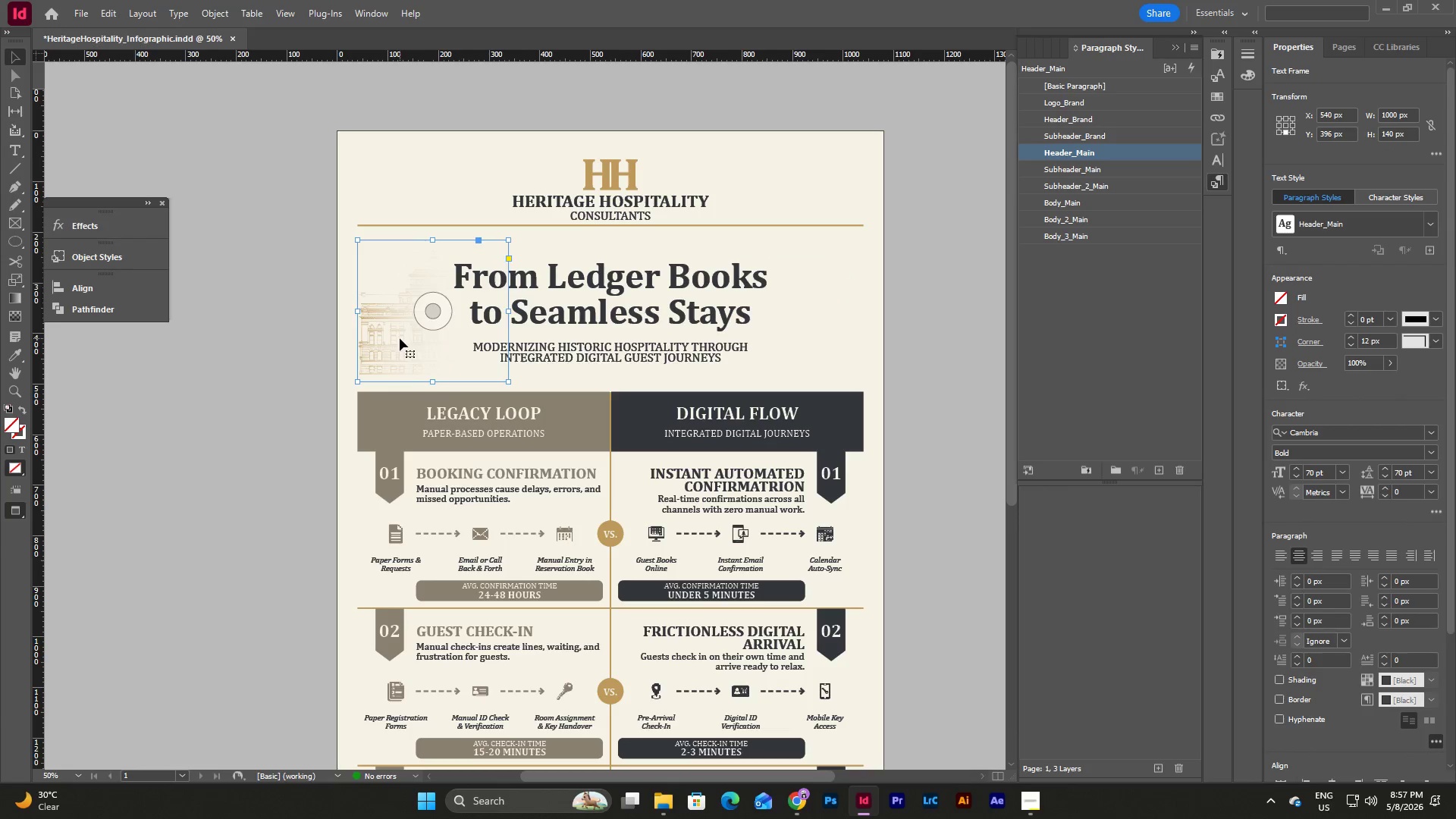 
double_click([400, 338])
 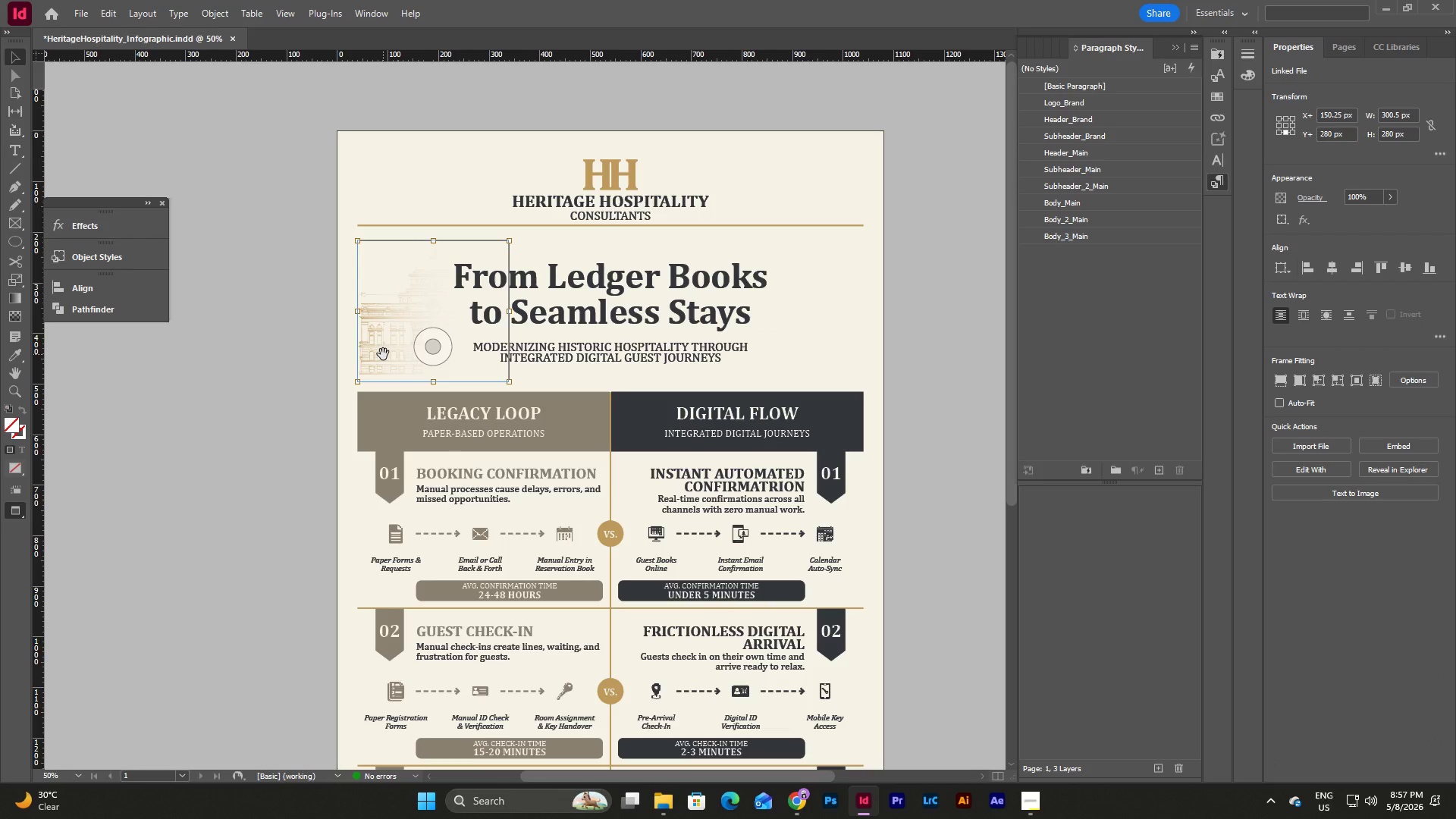 
double_click([383, 354])
 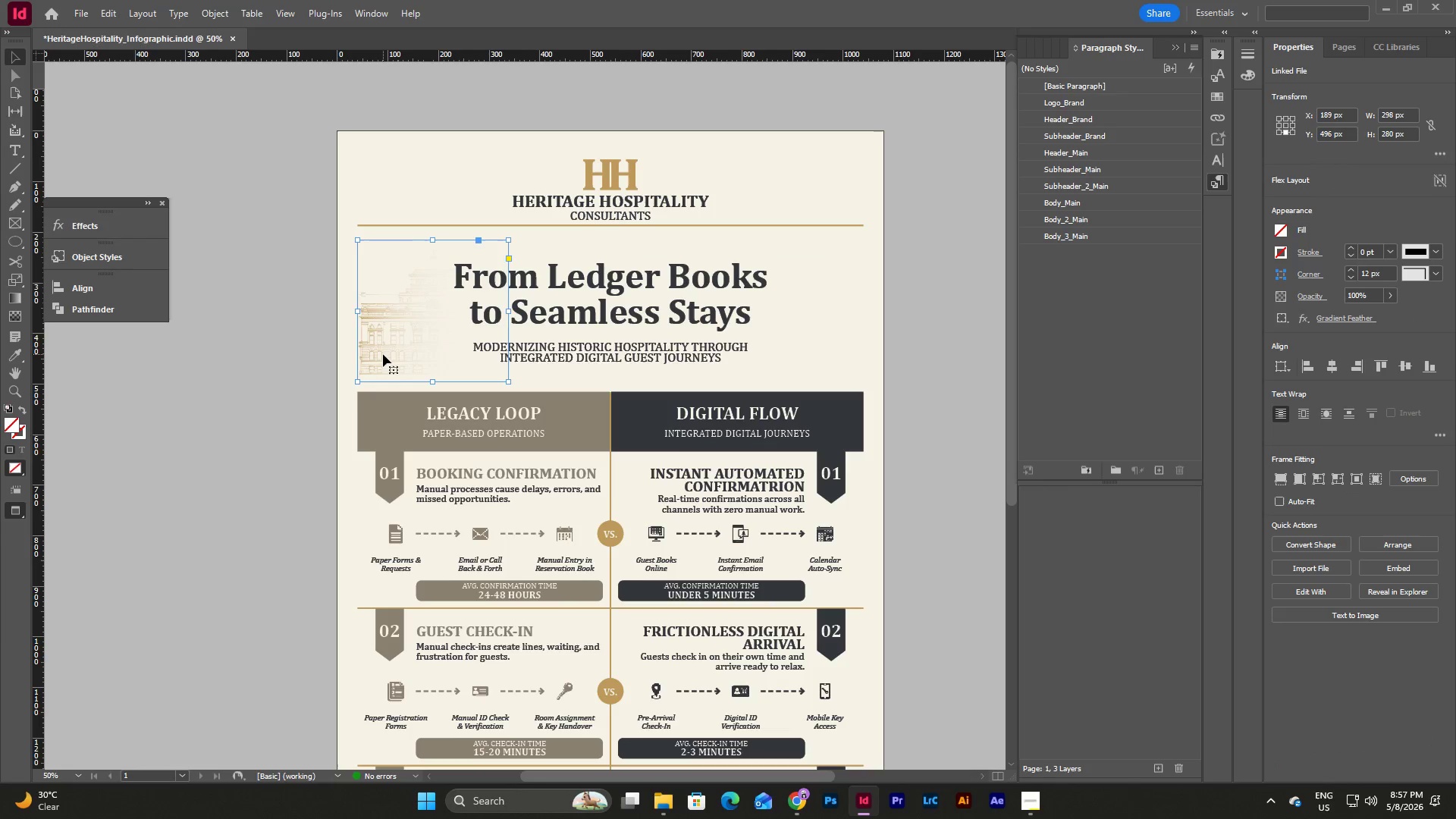 
double_click([383, 354])
 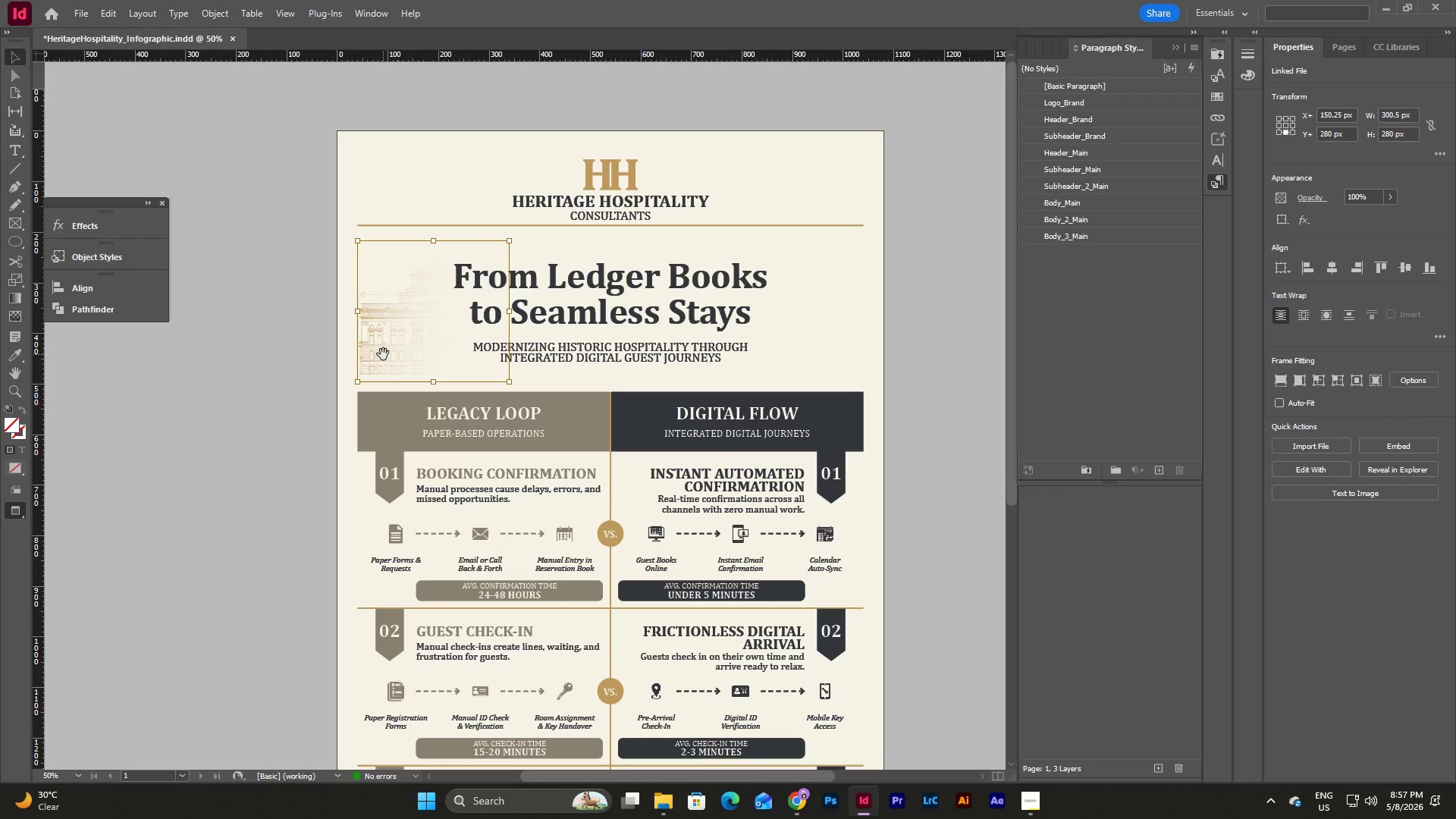 
right_click([383, 354])
 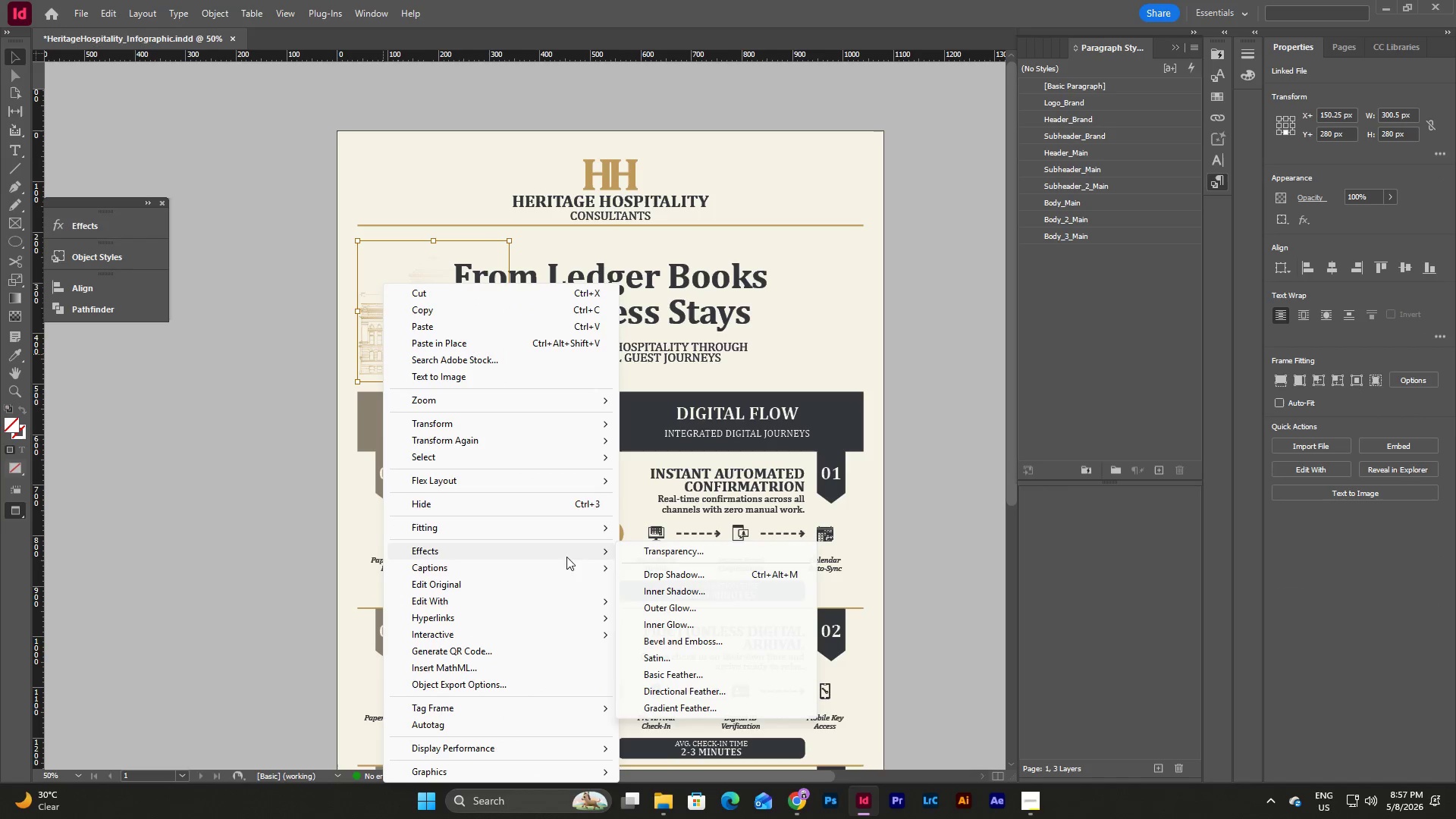 
left_click([779, 711])
 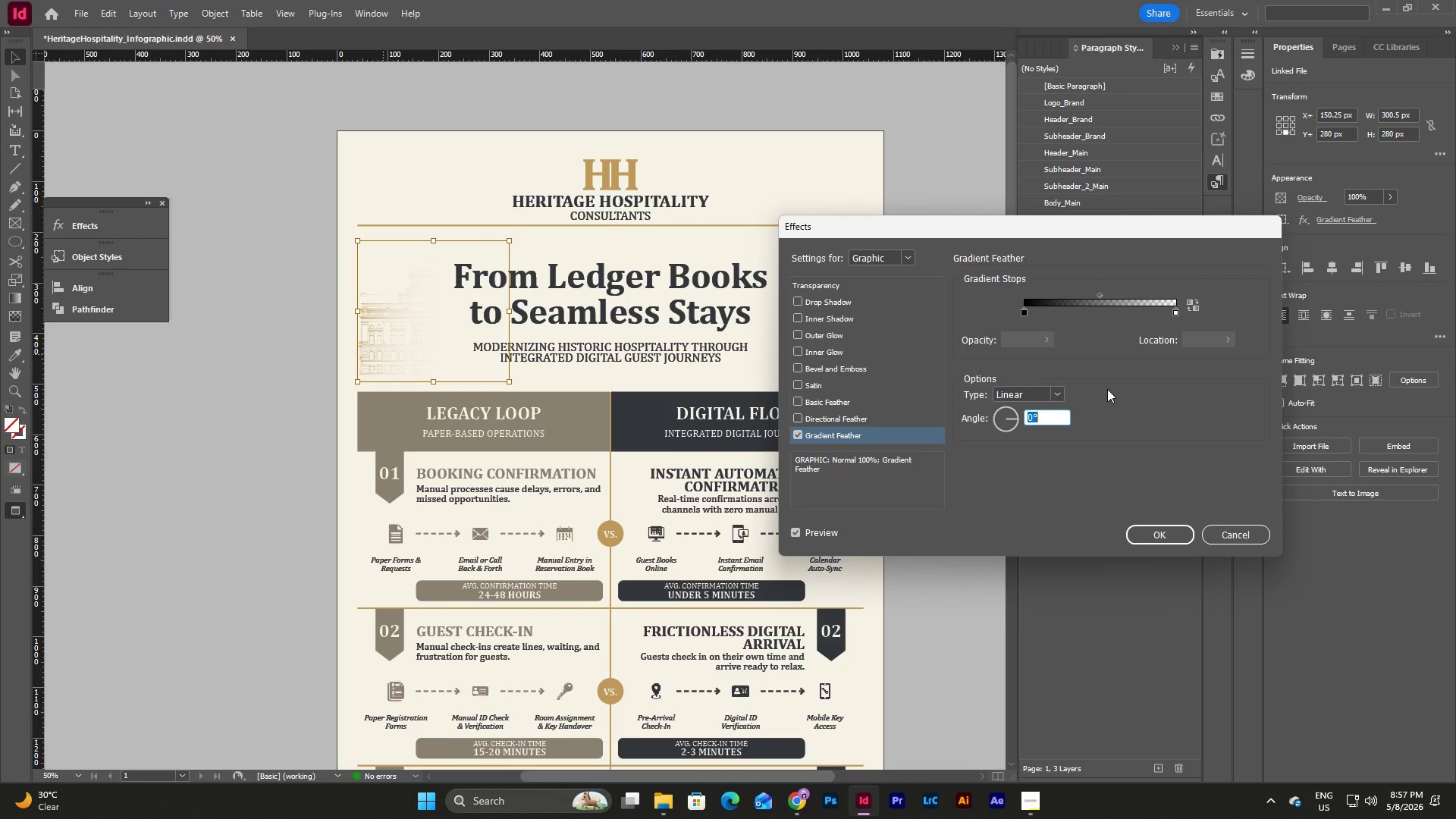 
left_click([1233, 529])
 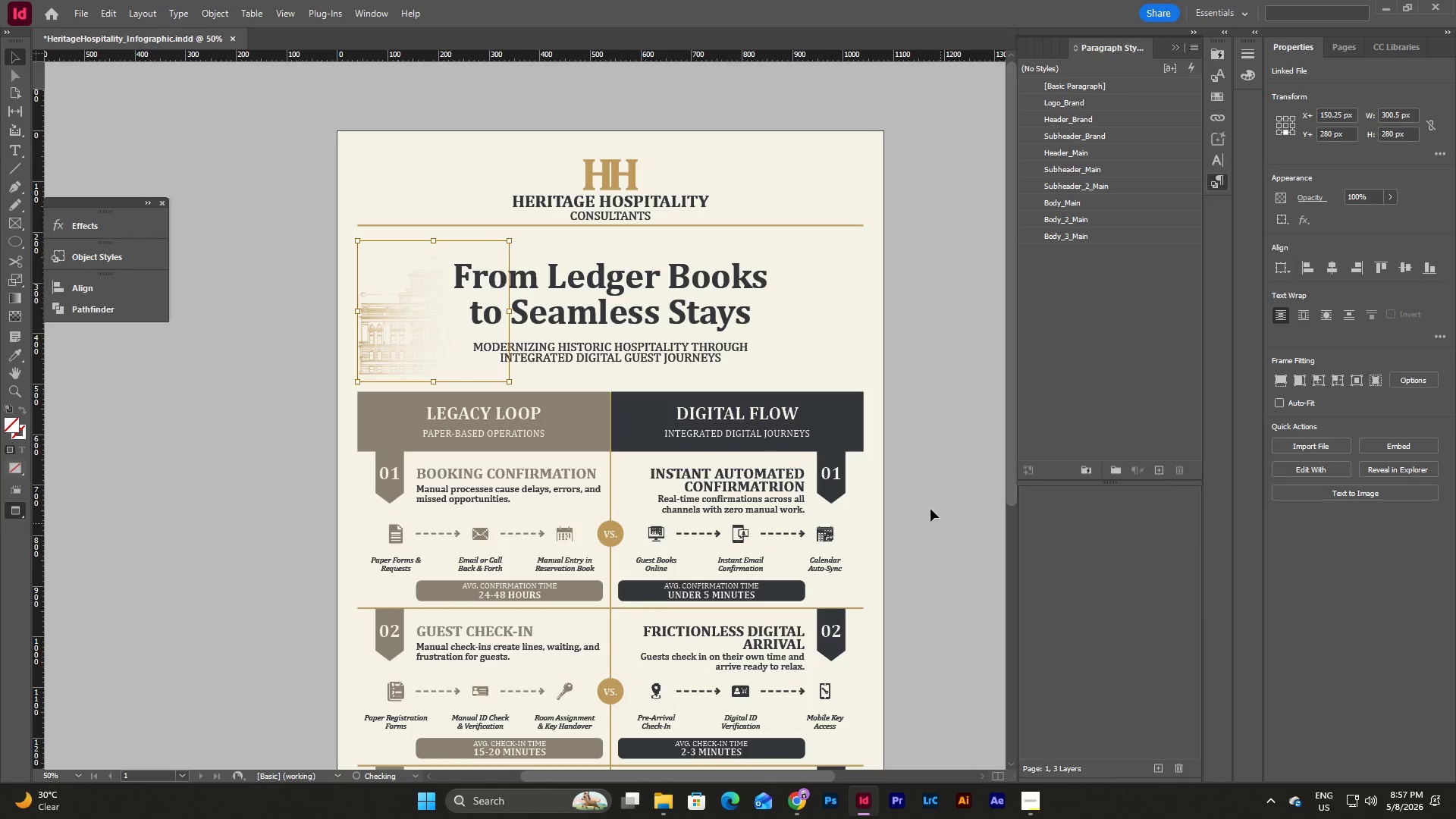 
left_click([926, 502])
 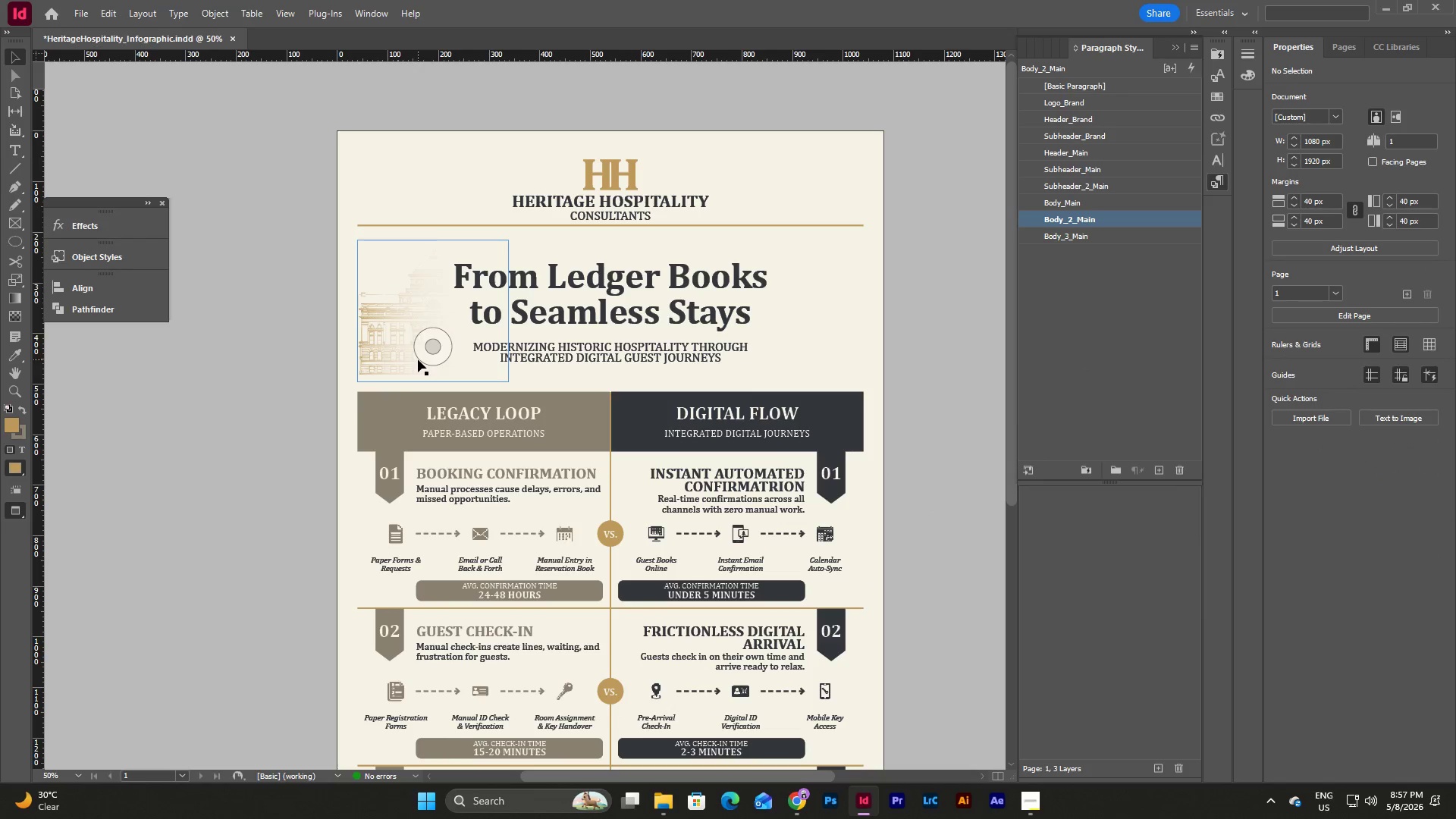 
left_click([397, 358])
 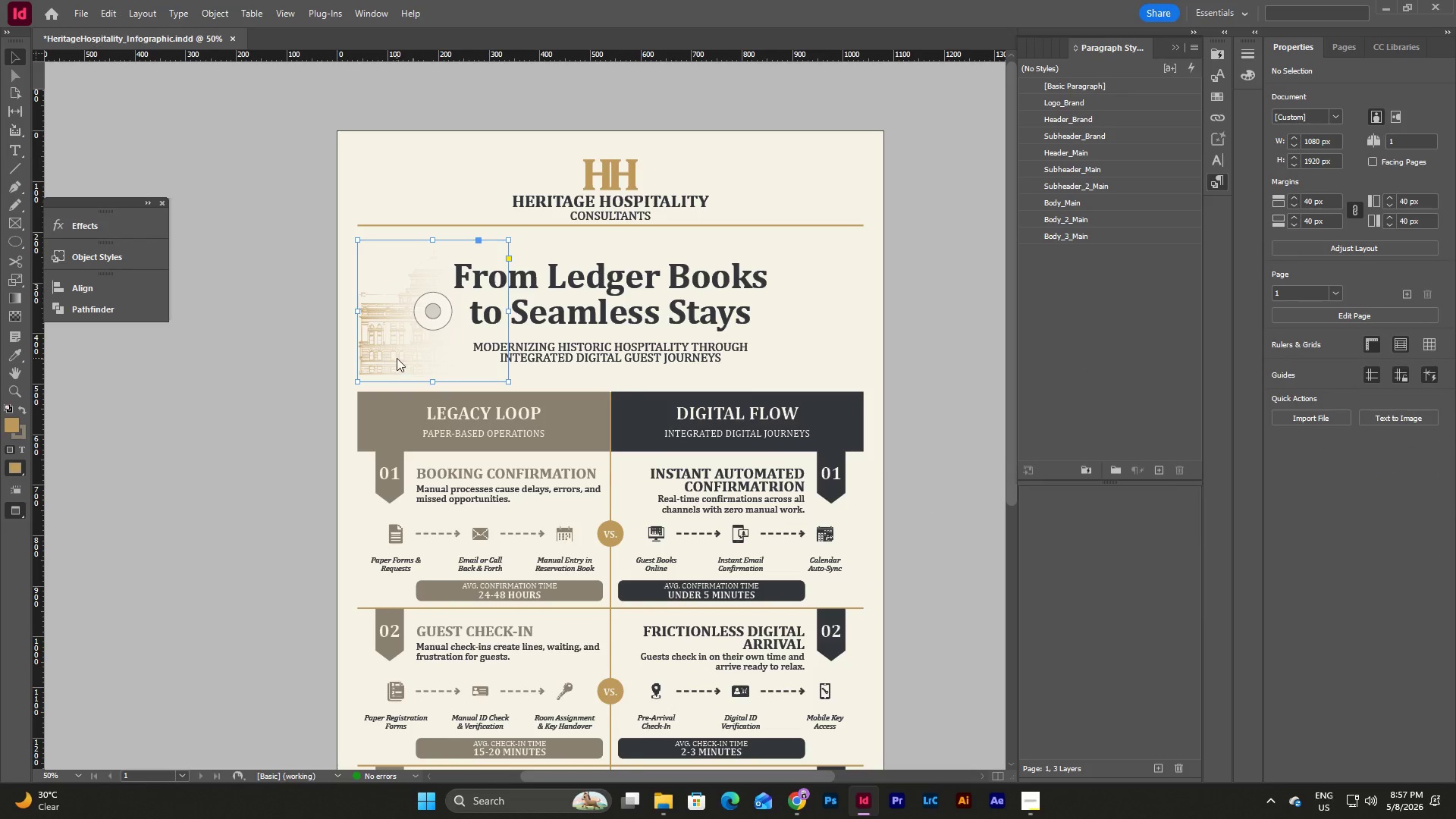 
right_click([397, 358])
 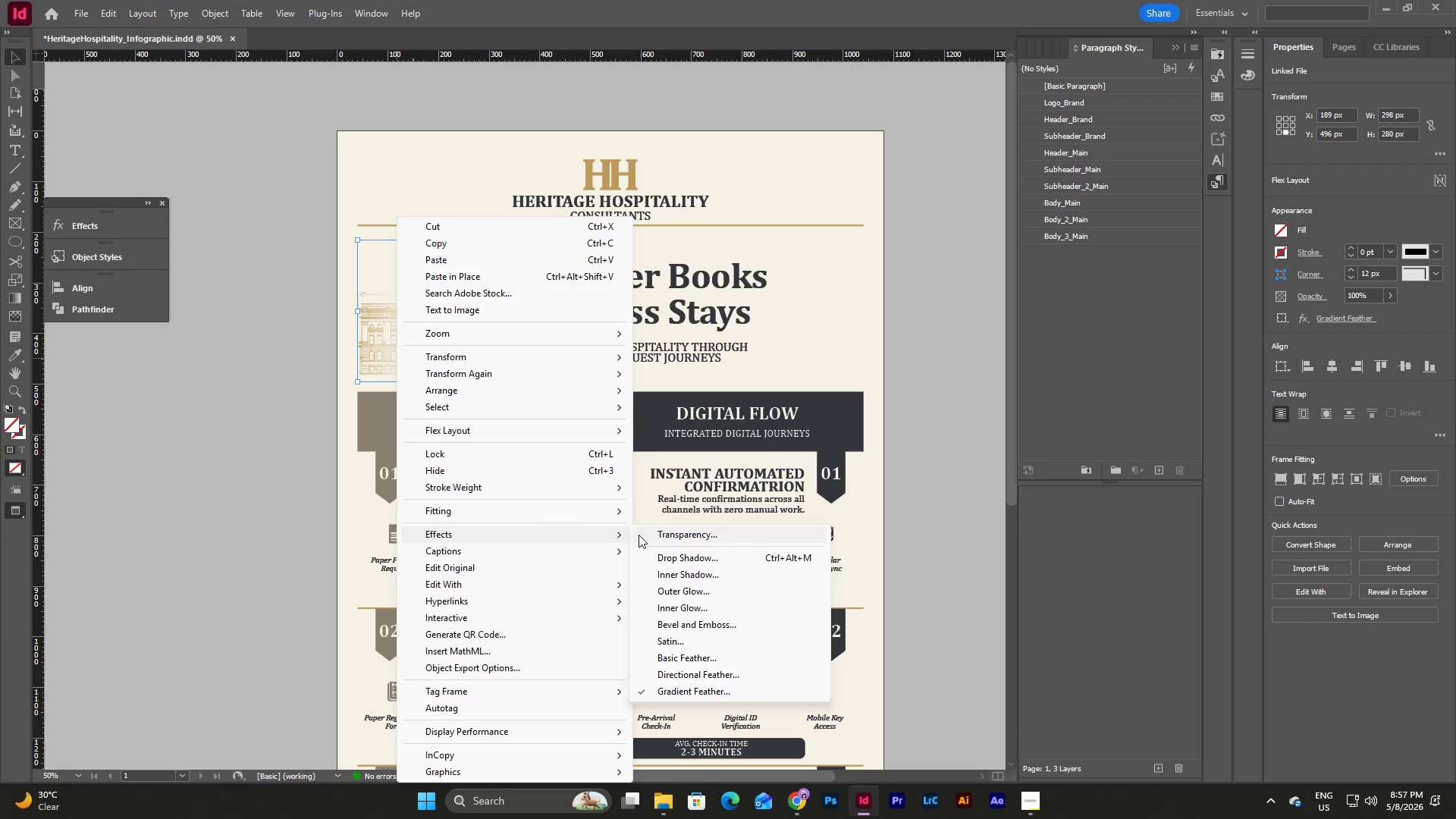 
left_click([714, 685])
 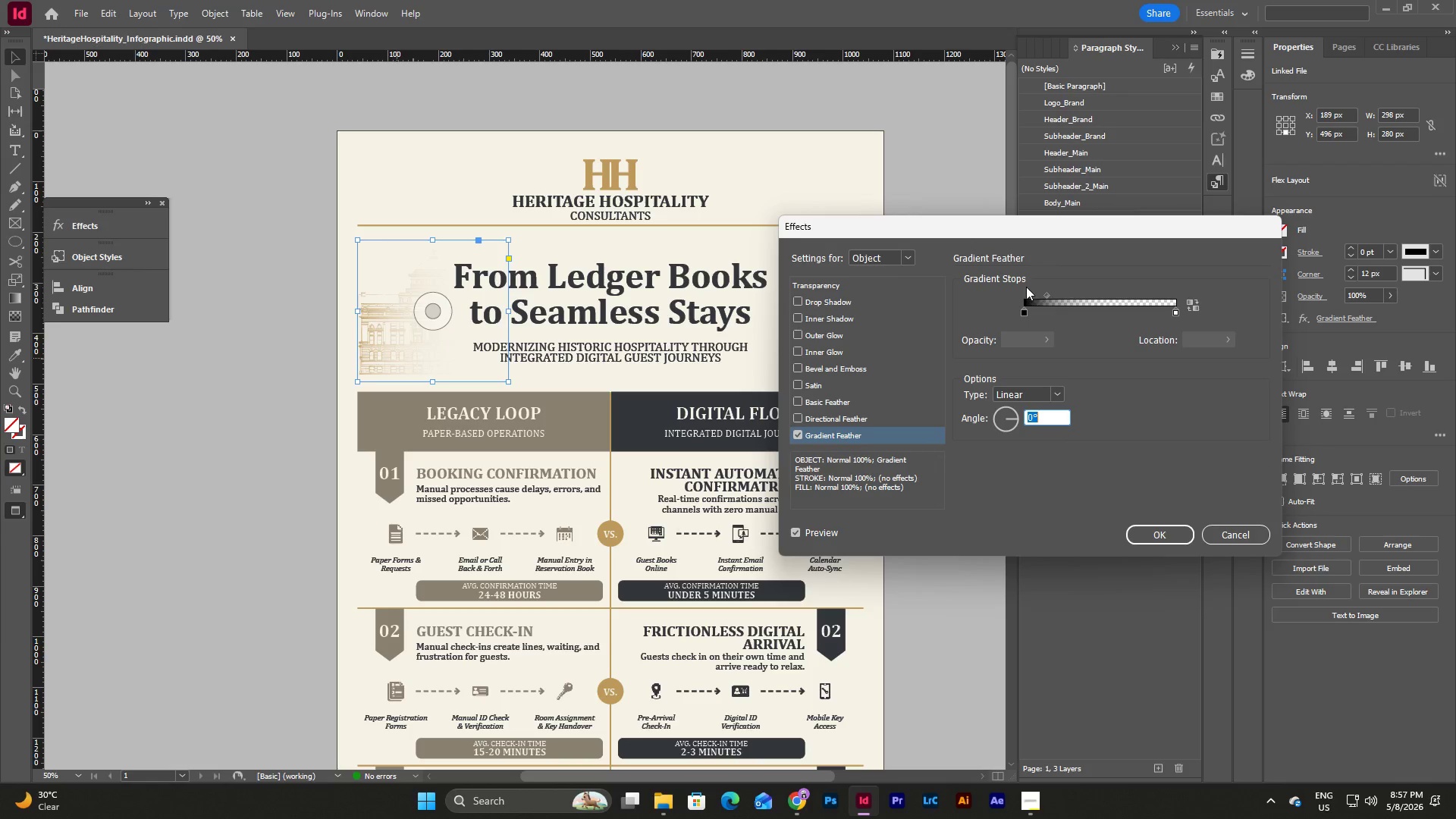 
left_click_drag(start_coordinate=[1049, 290], to_coordinate=[1072, 290])
 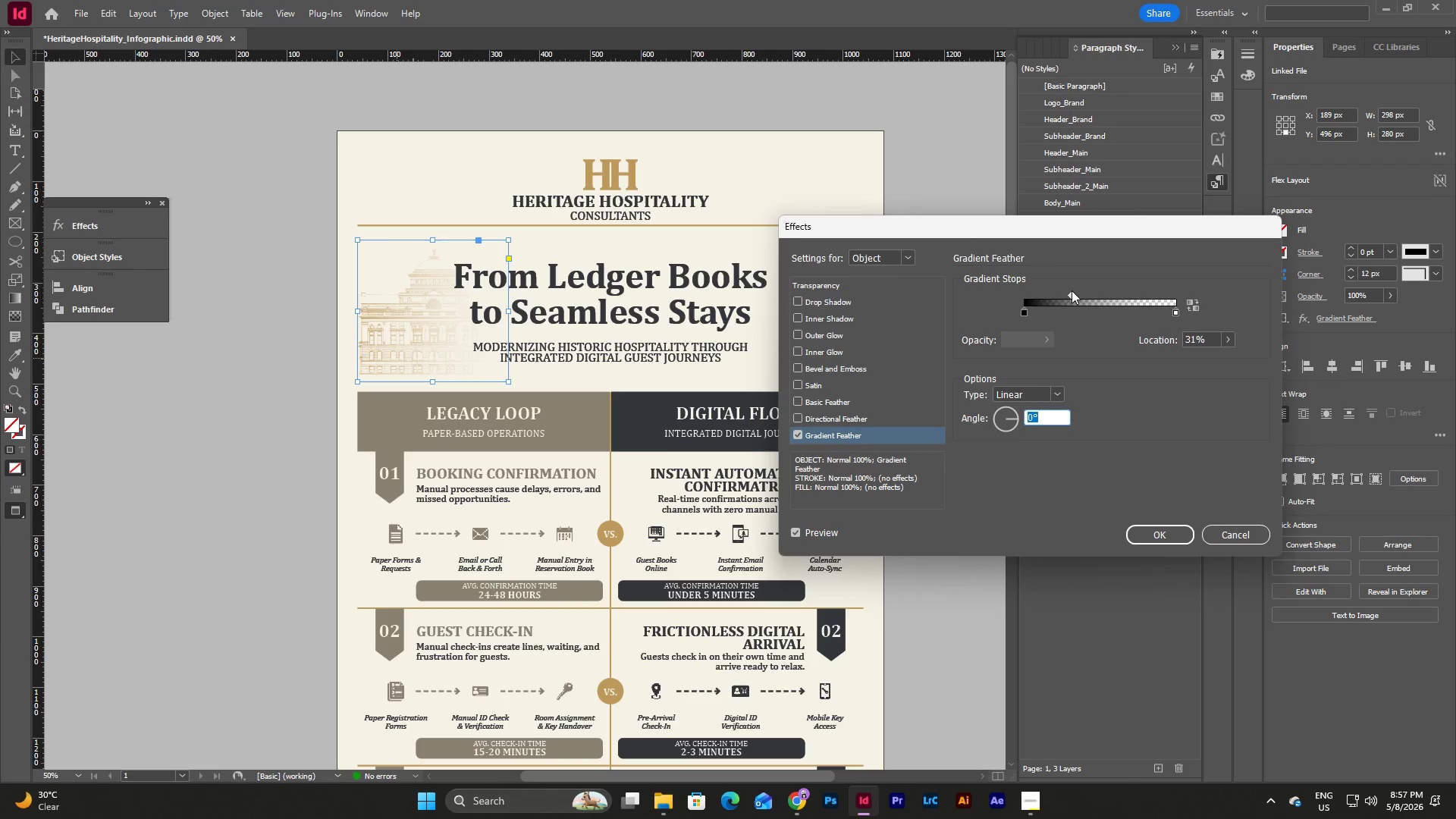 
left_click_drag(start_coordinate=[1072, 290], to_coordinate=[1066, 291])
 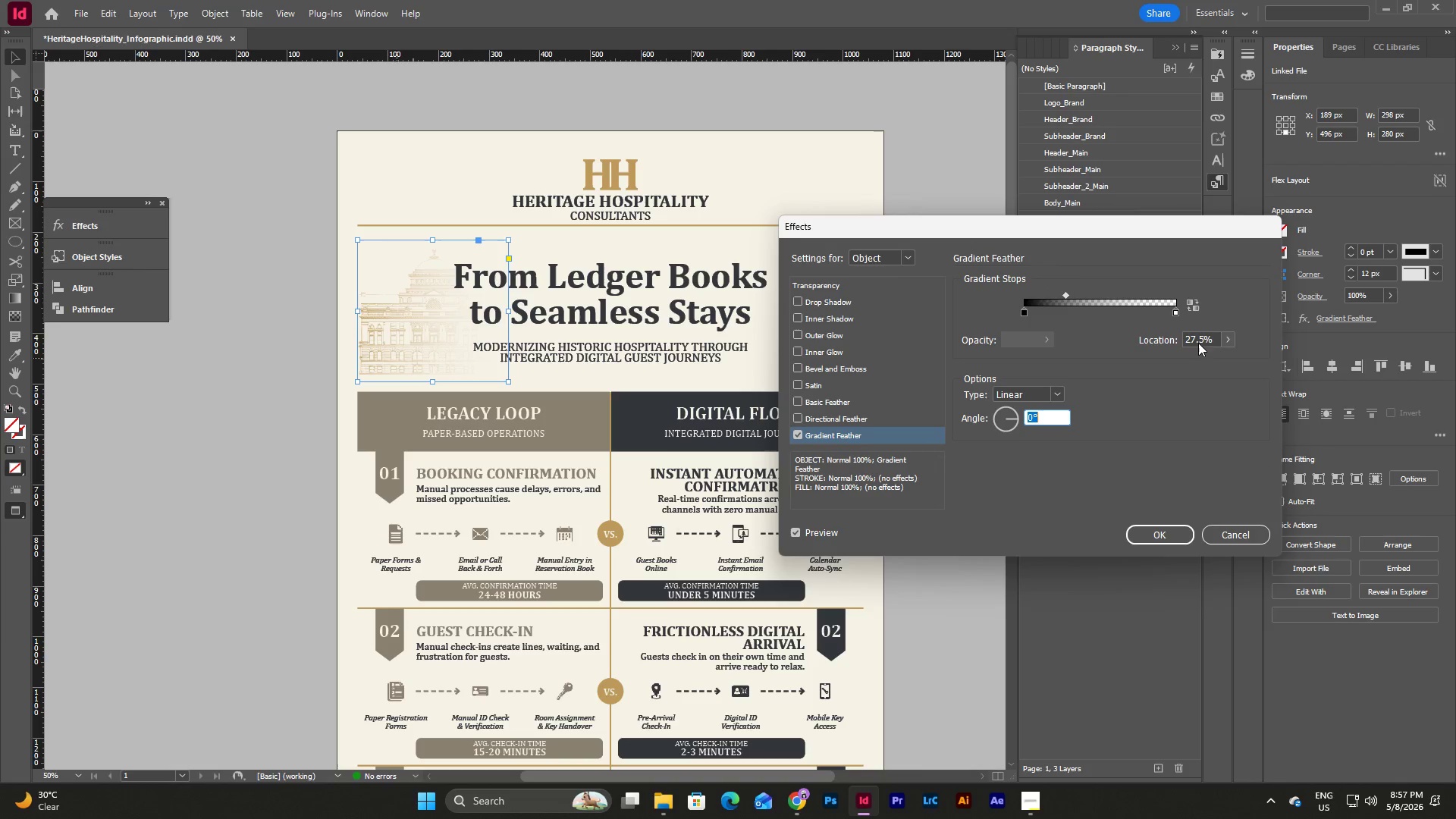 
left_click([1175, 532])
 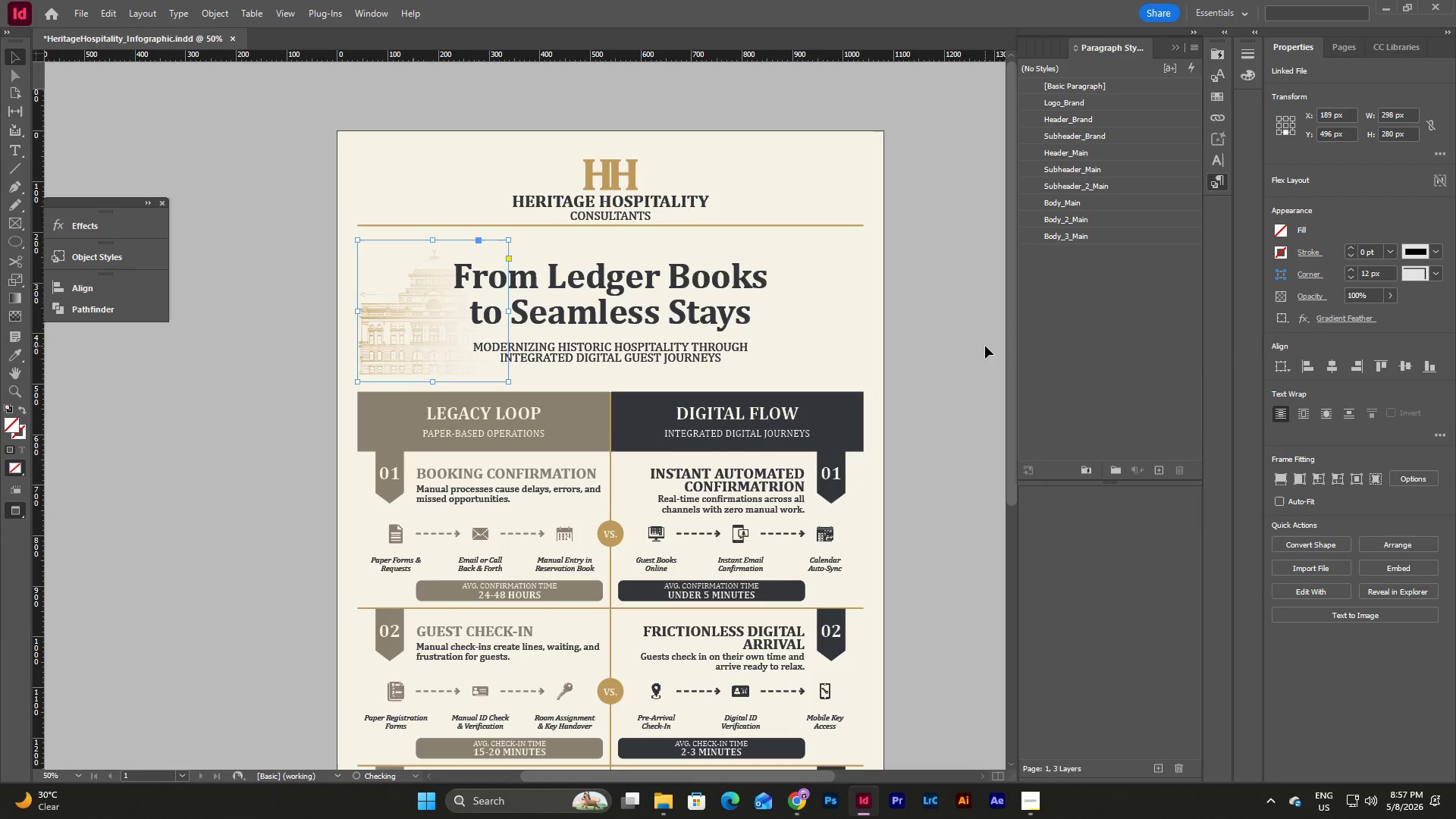 
double_click([985, 346])
 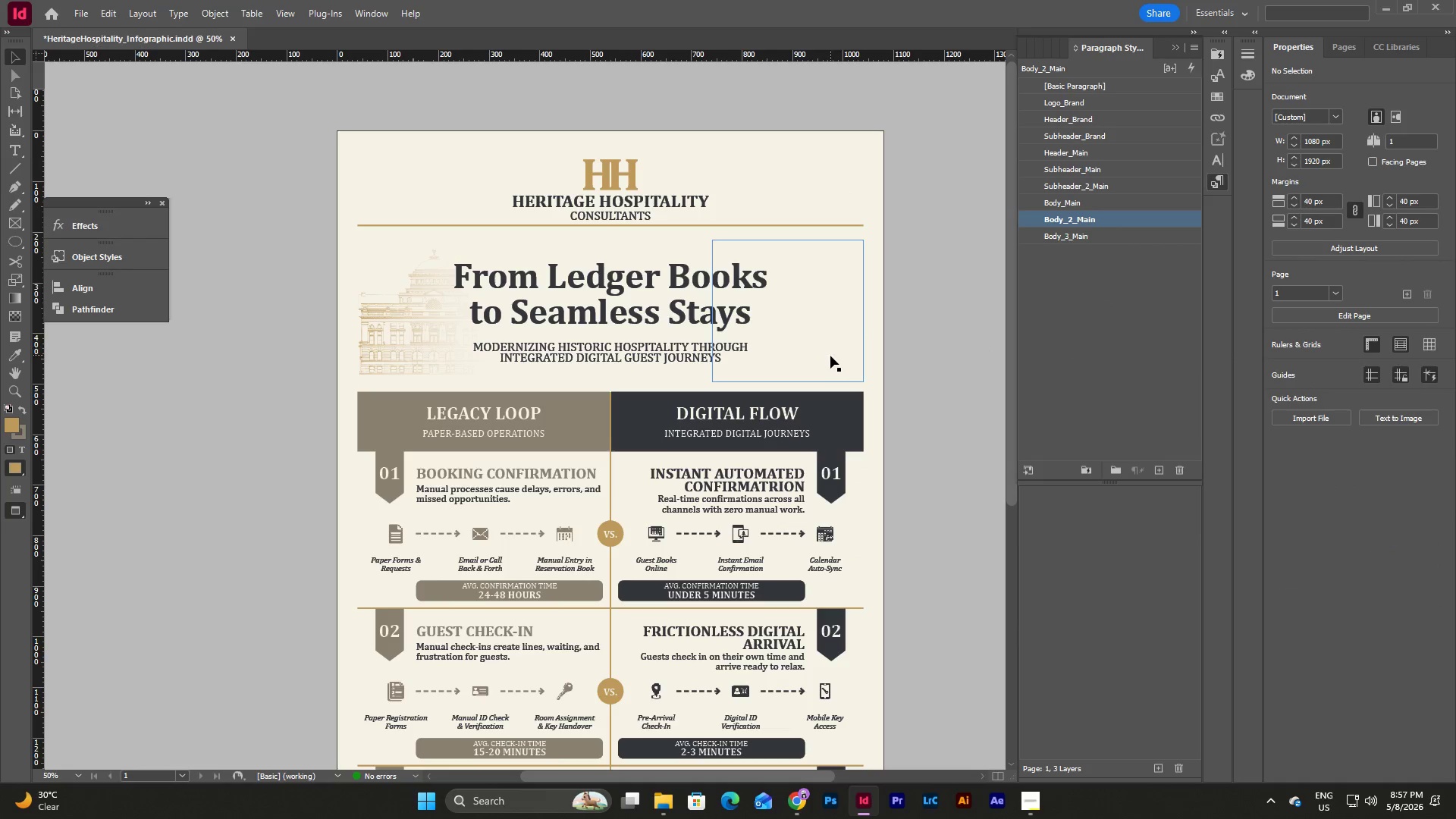 
left_click([830, 366])
 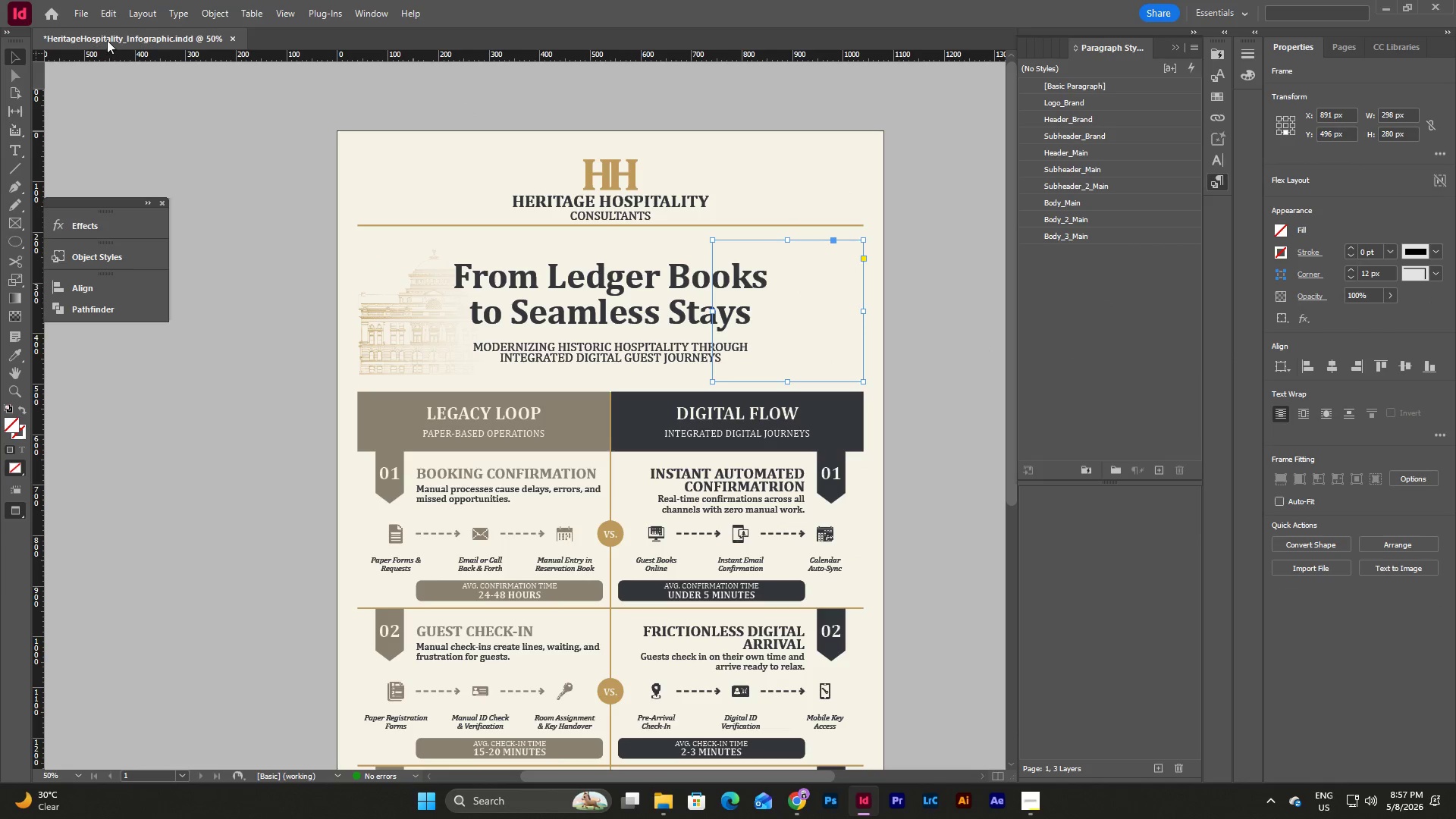 
left_click([81, 17])
 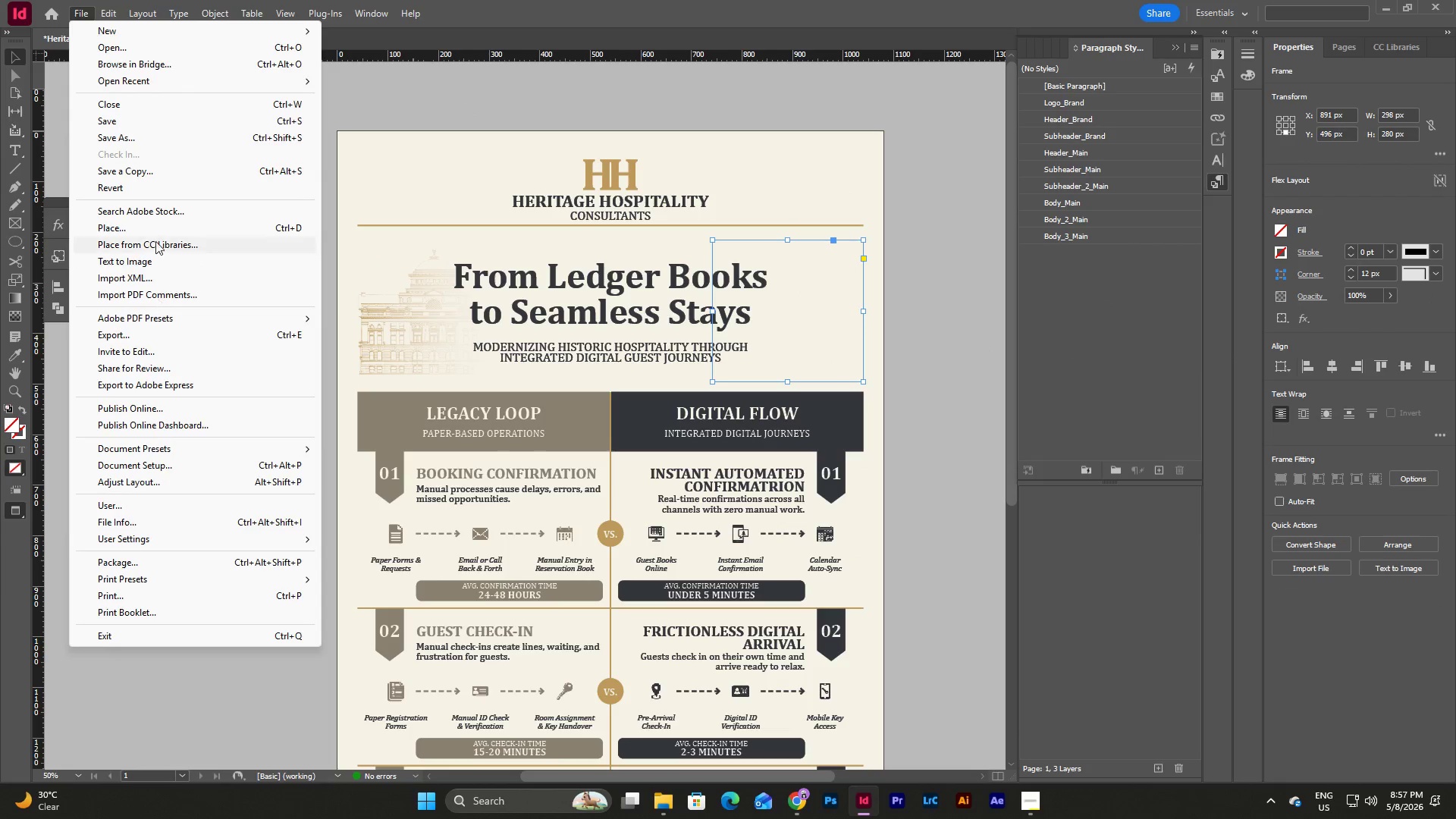 
left_click([143, 227])
 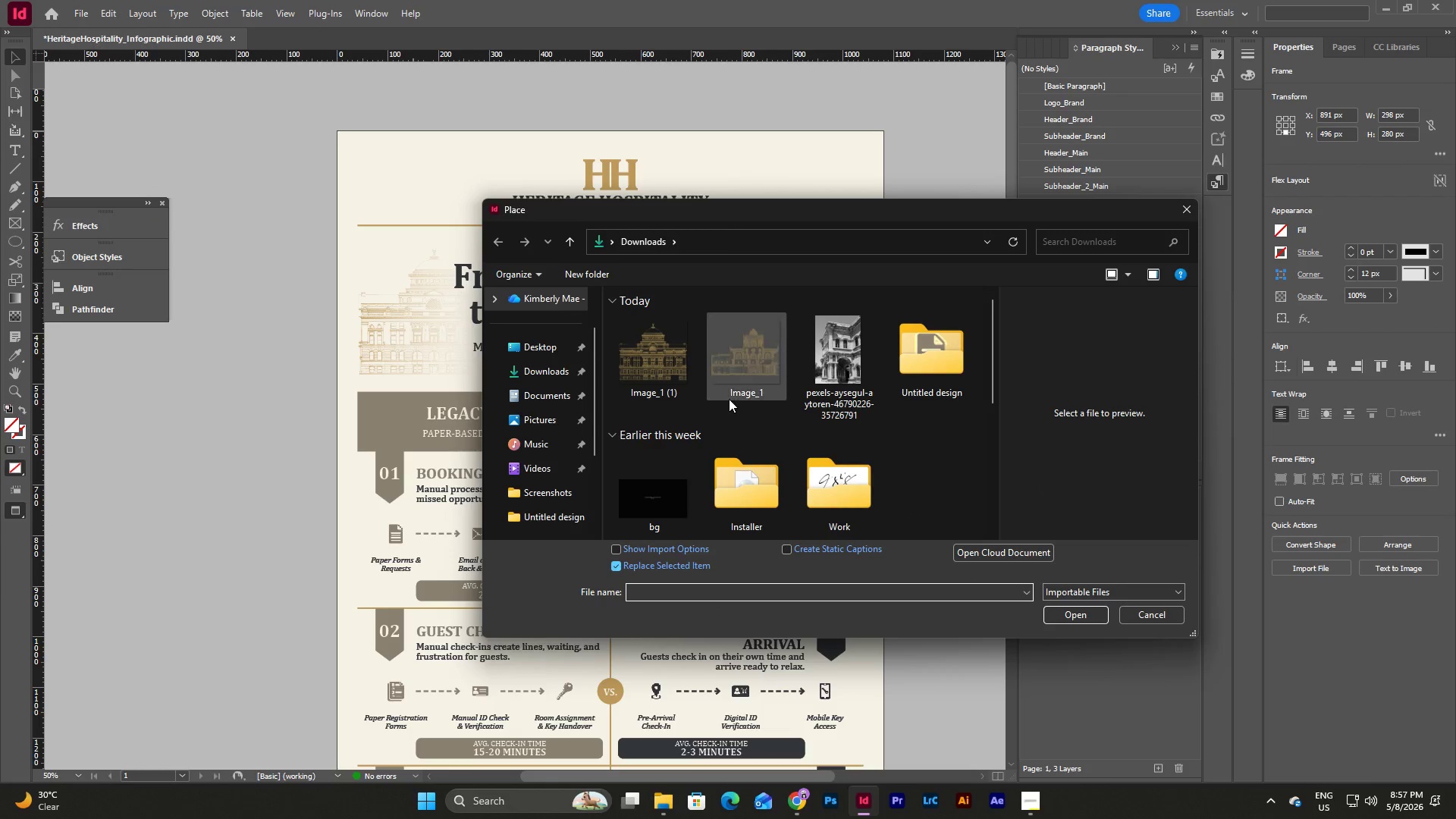 
left_click([757, 361])
 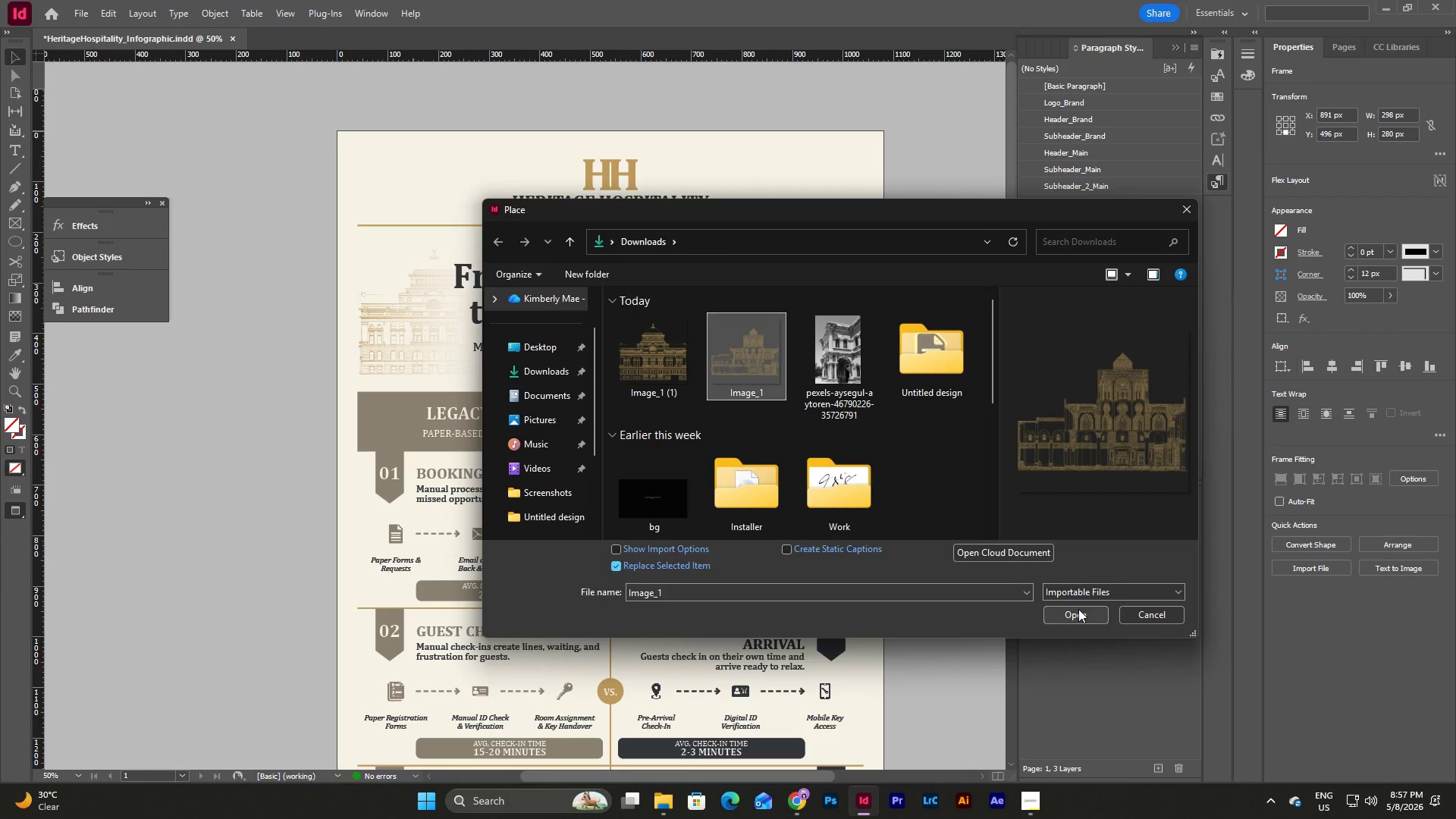 
left_click([1080, 615])
 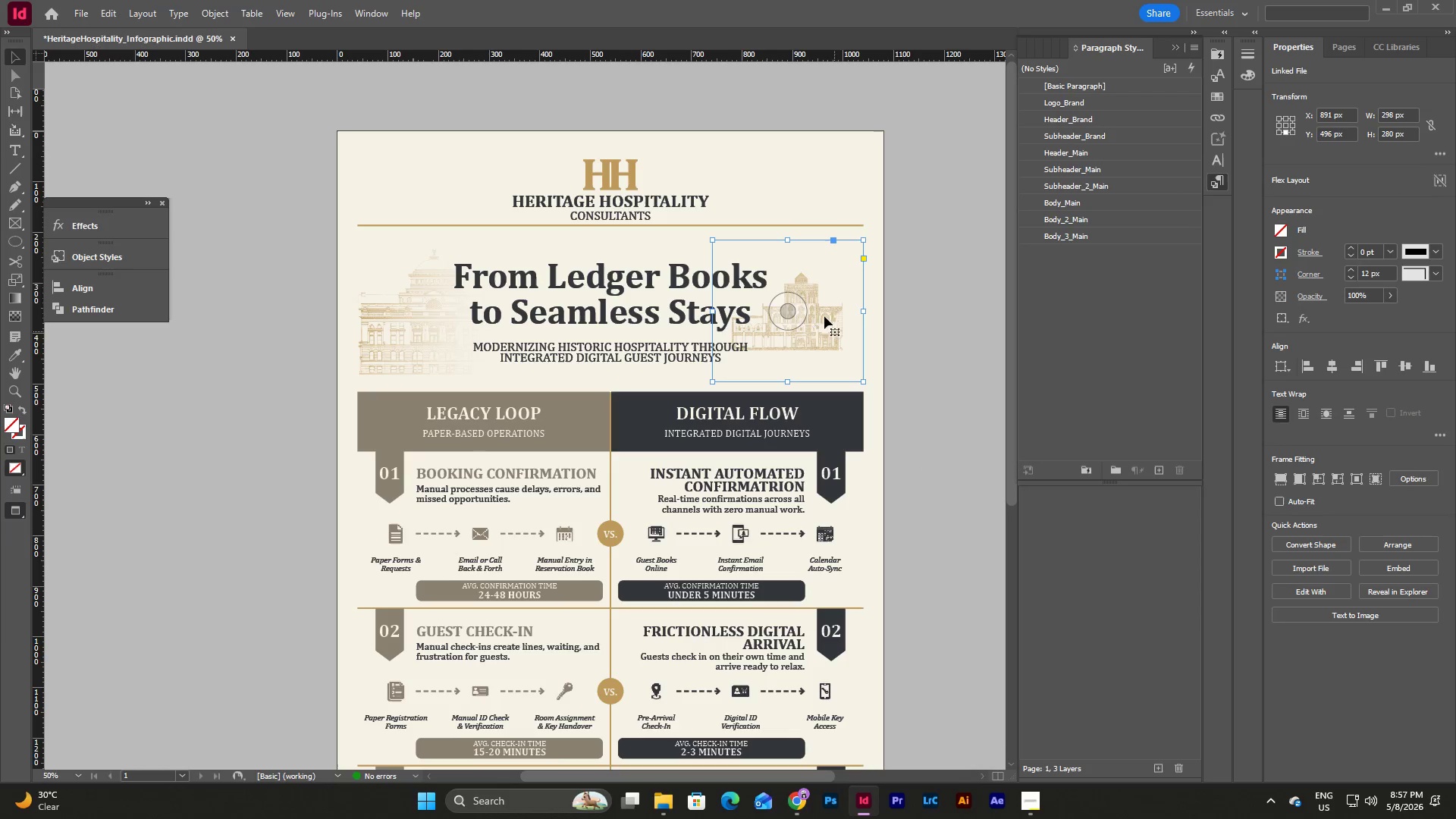 
double_click([821, 311])
 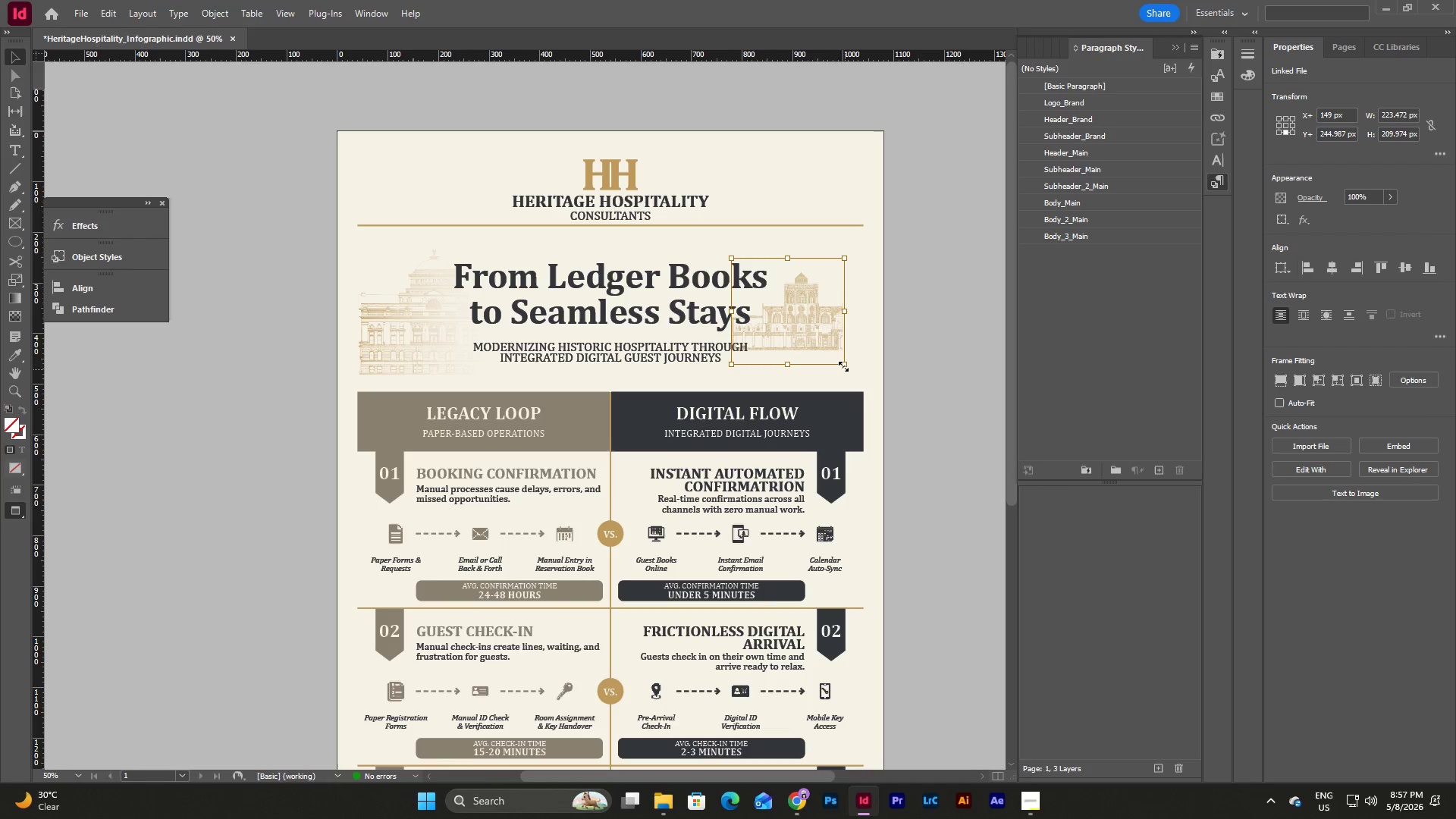 
left_click_drag(start_coordinate=[843, 364], to_coordinate=[862, 382])
 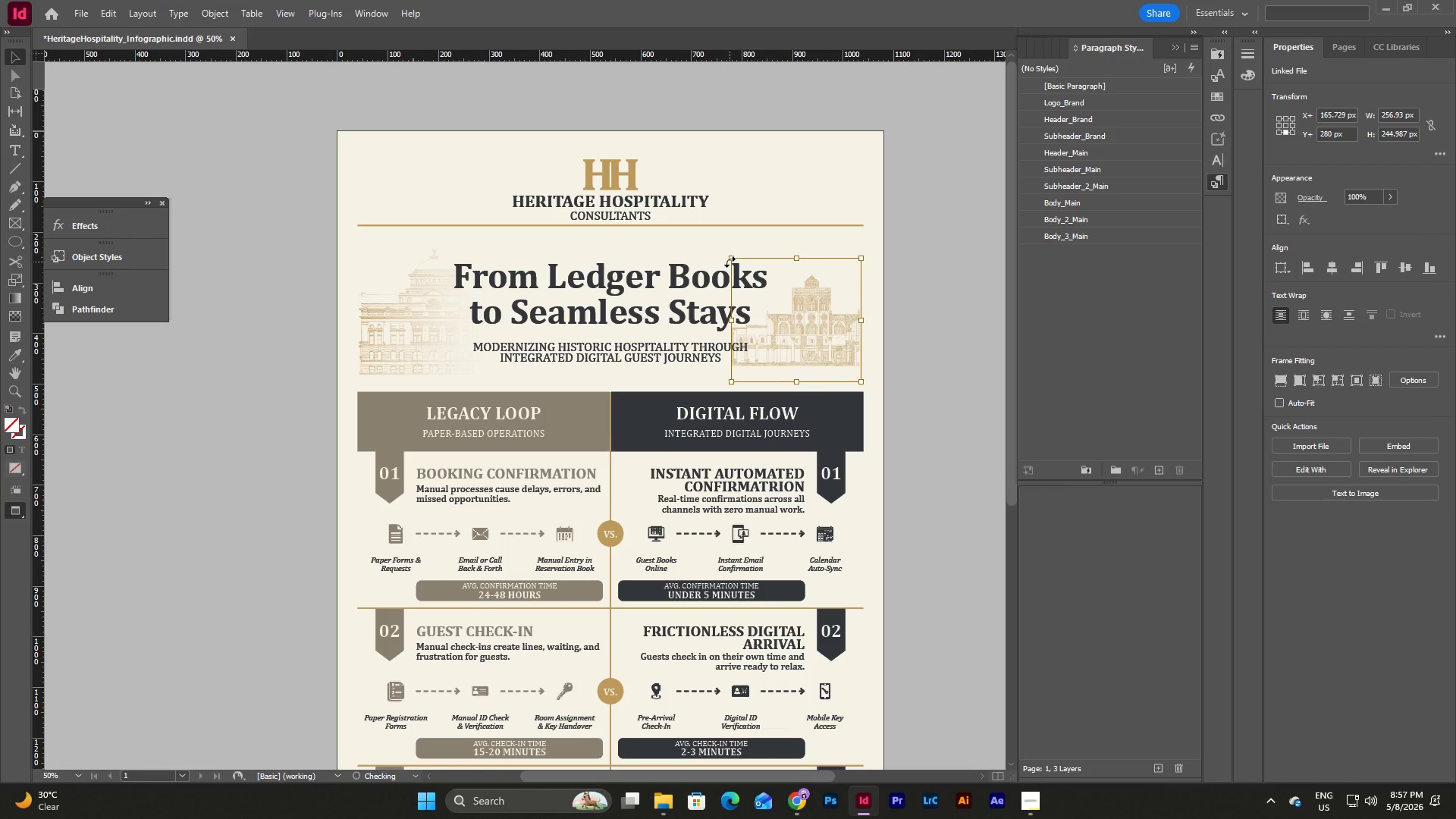 
left_click_drag(start_coordinate=[730, 259], to_coordinate=[708, 238])
 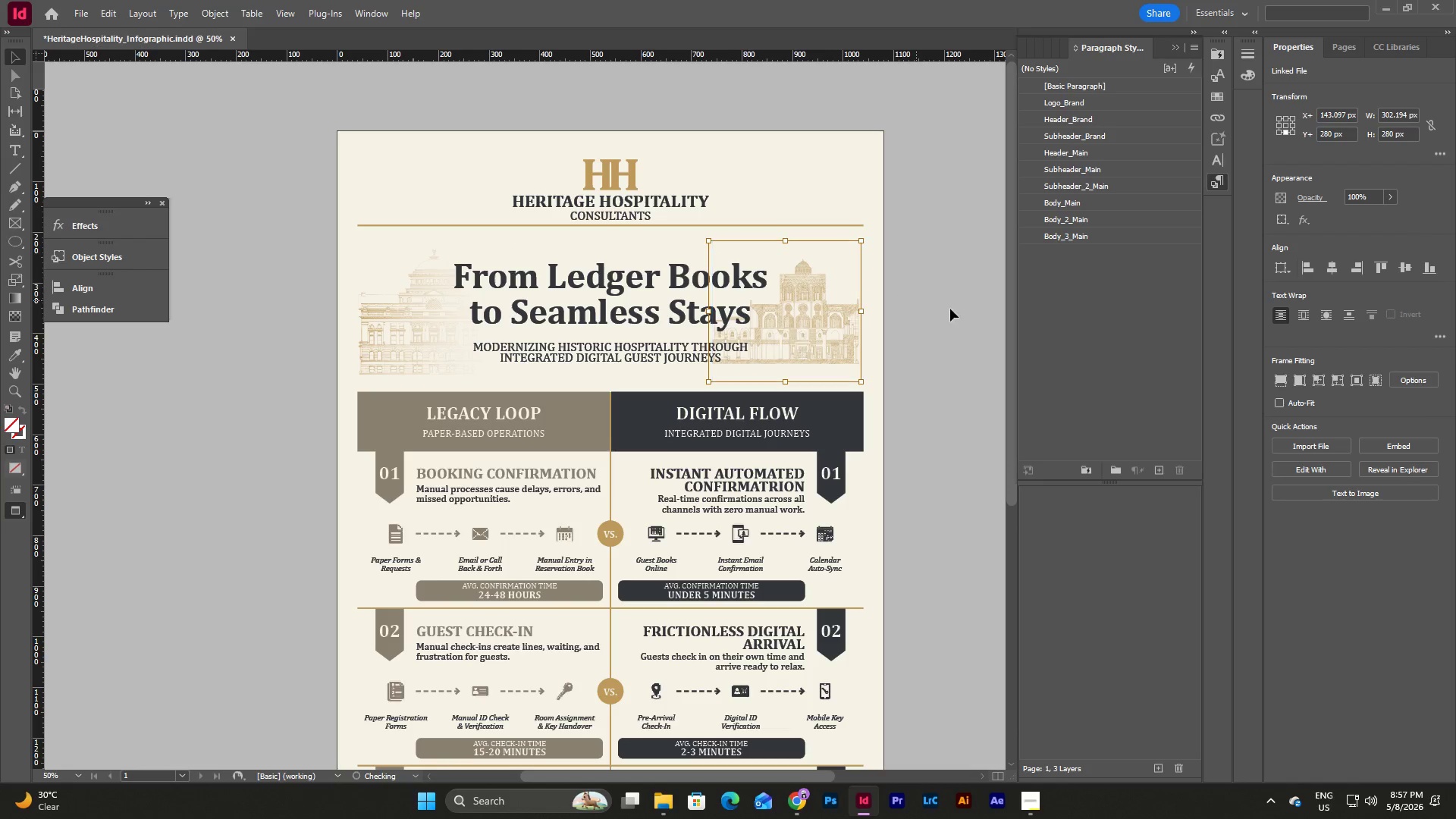 
left_click([950, 309])
 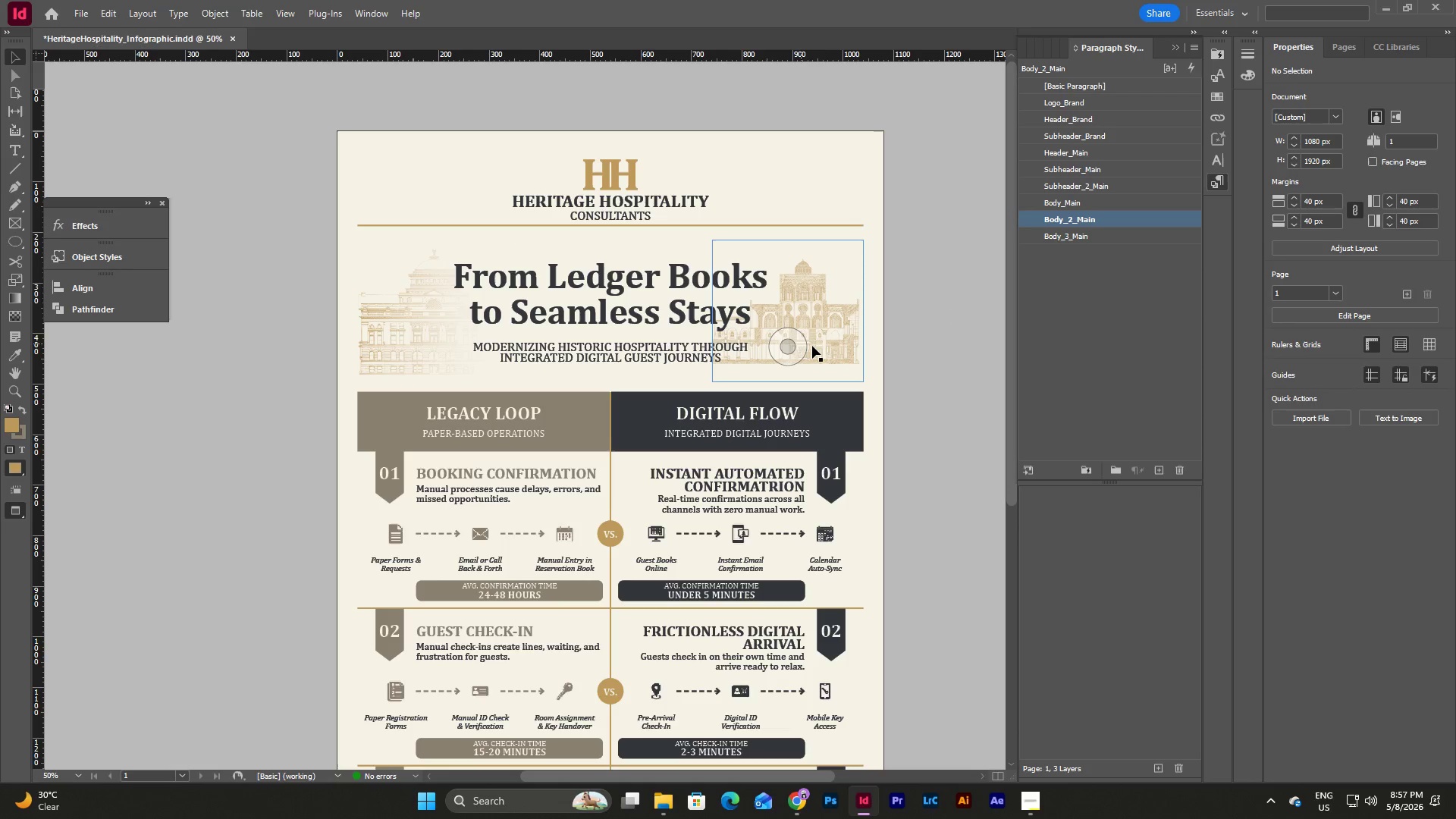 
double_click([816, 347])
 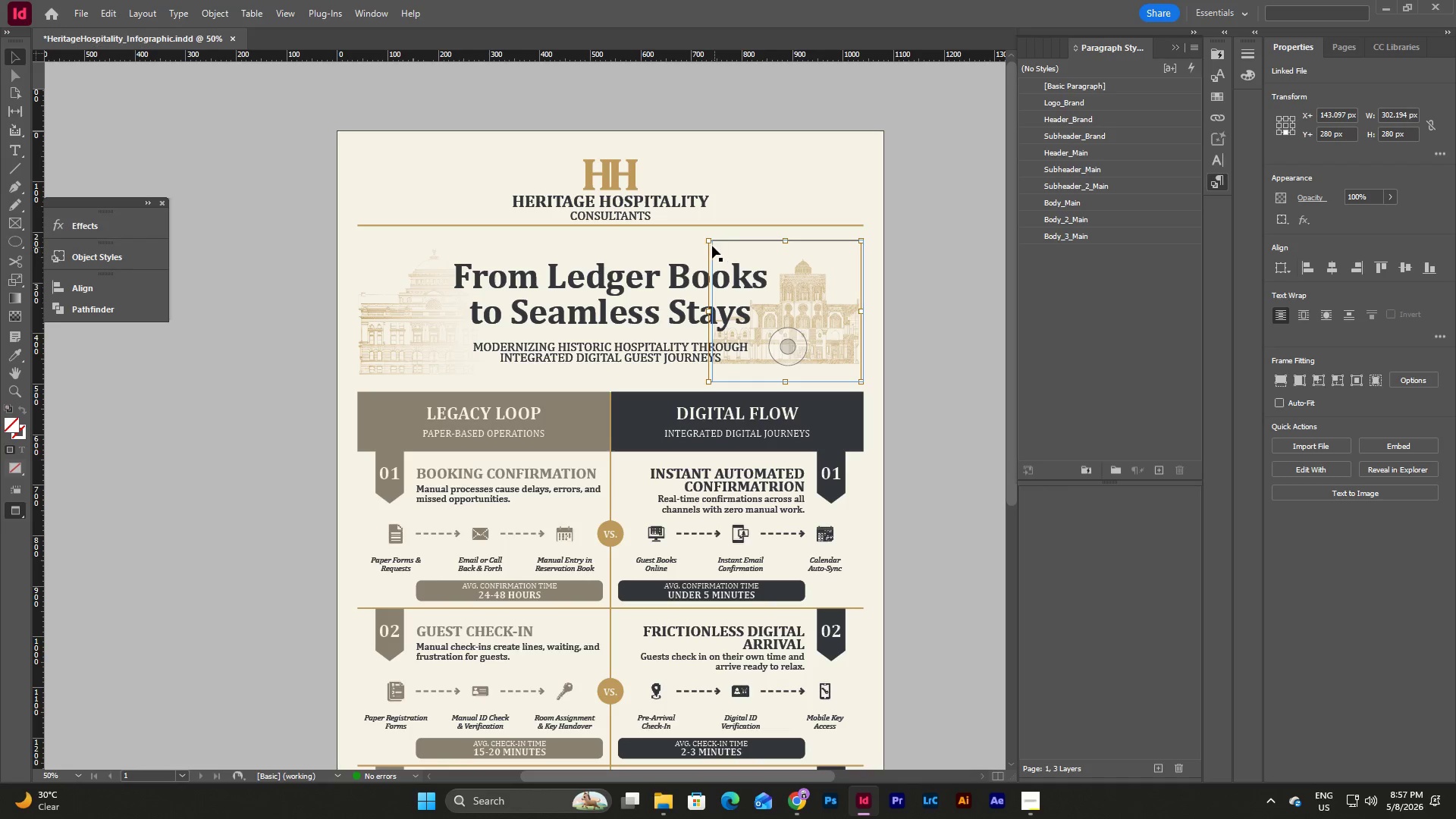 
left_click_drag(start_coordinate=[708, 242], to_coordinate=[714, 243])
 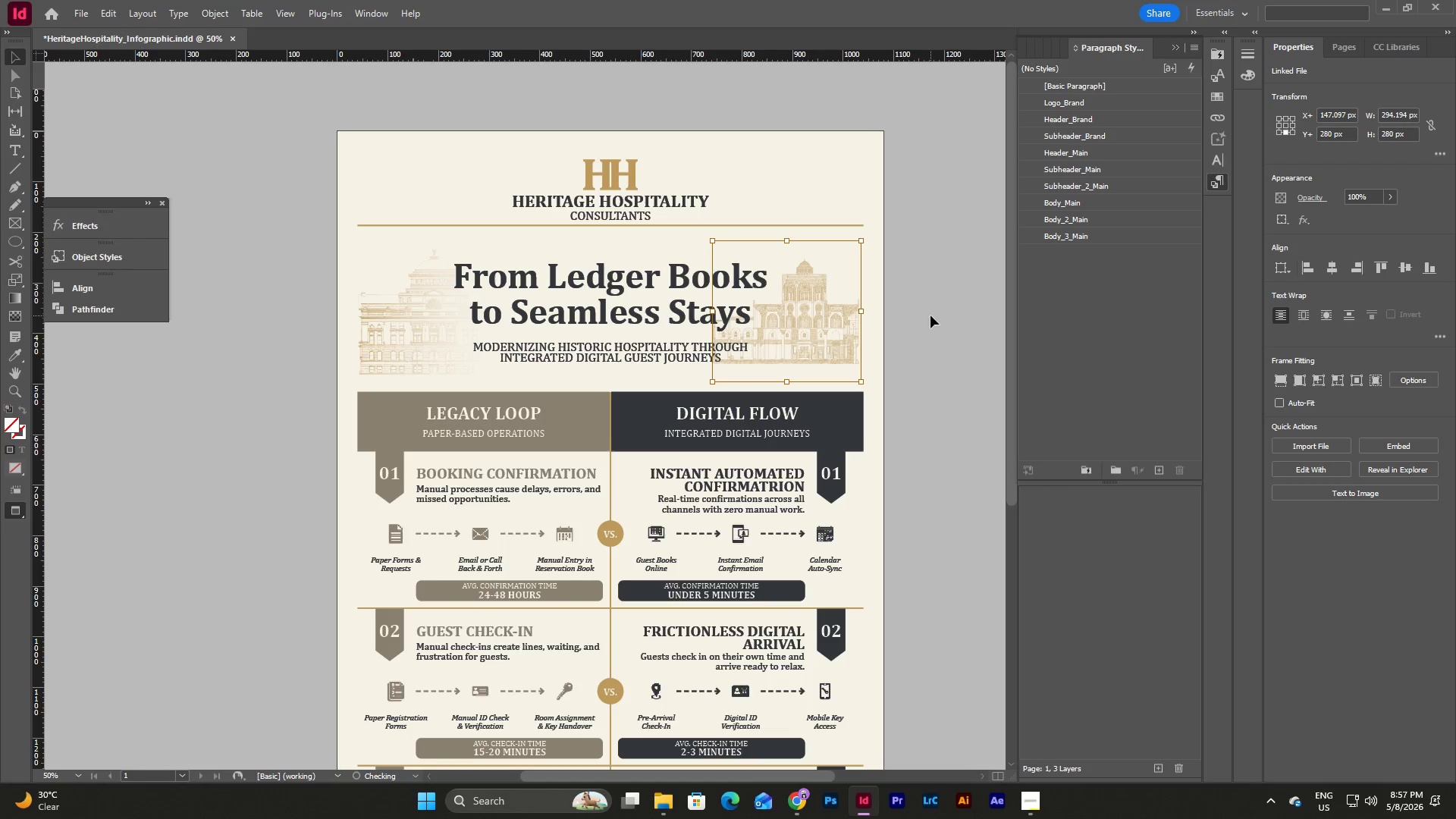 
left_click([930, 315])
 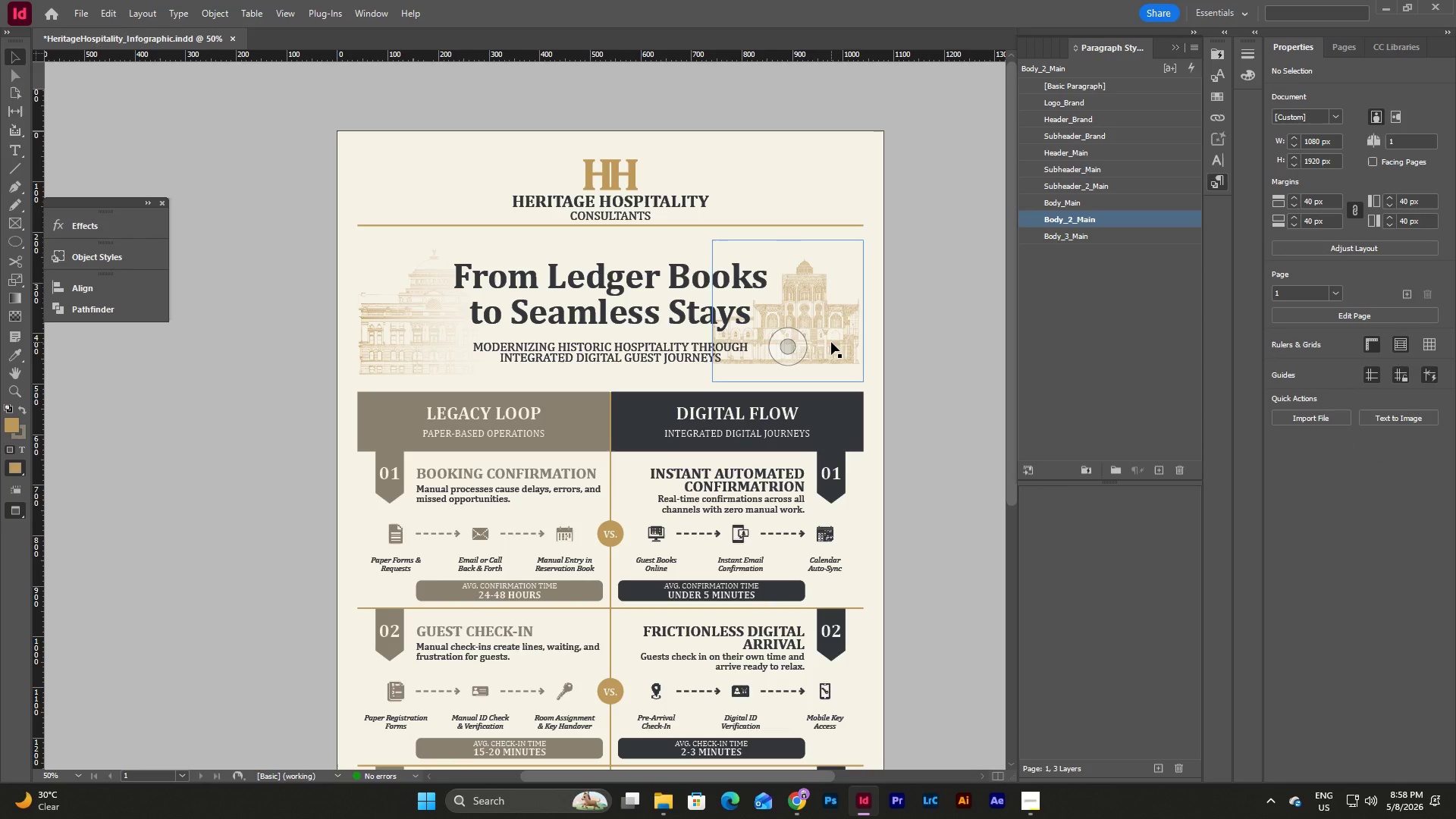 
double_click([831, 342])
 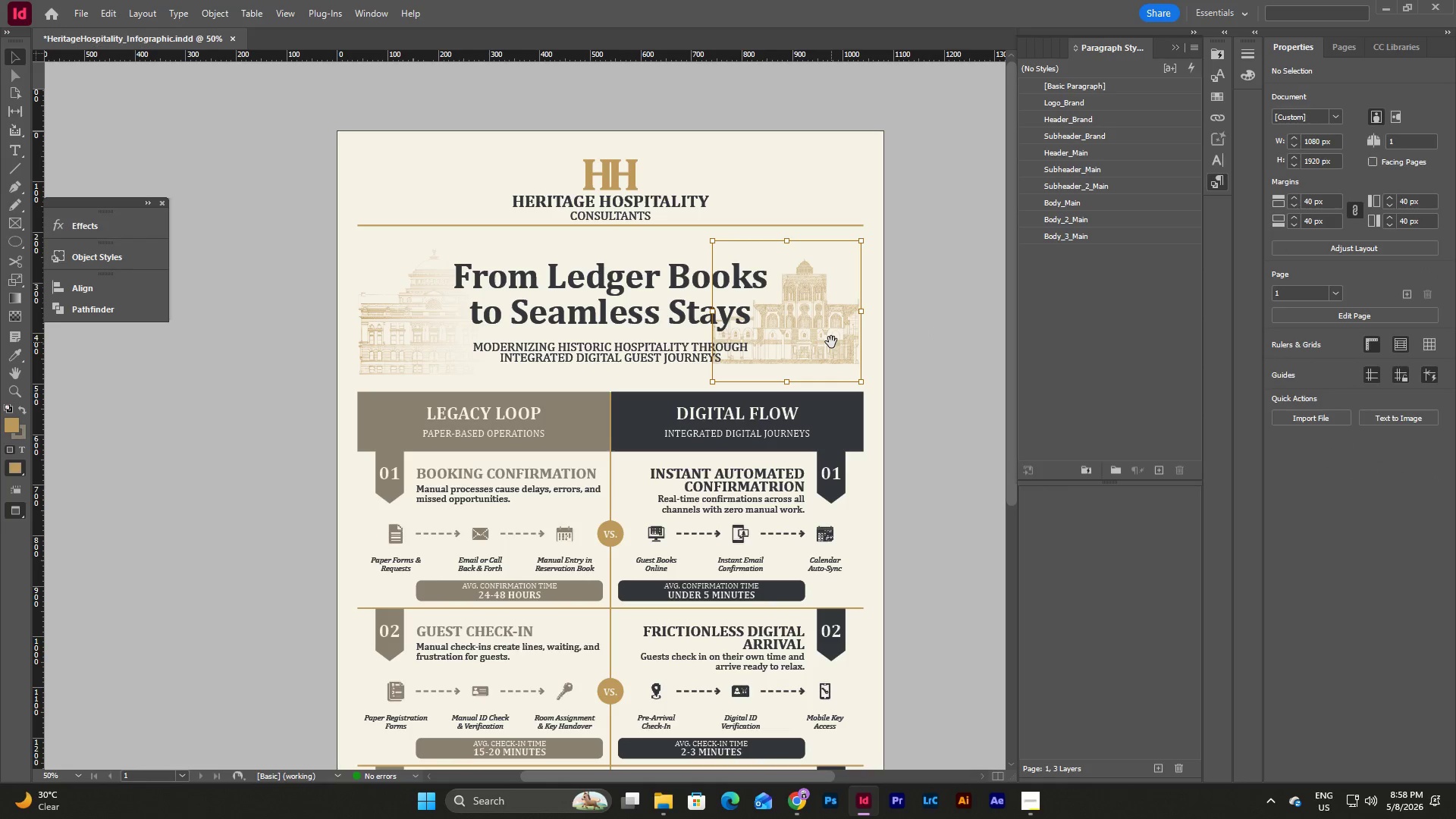 
triple_click([831, 342])
 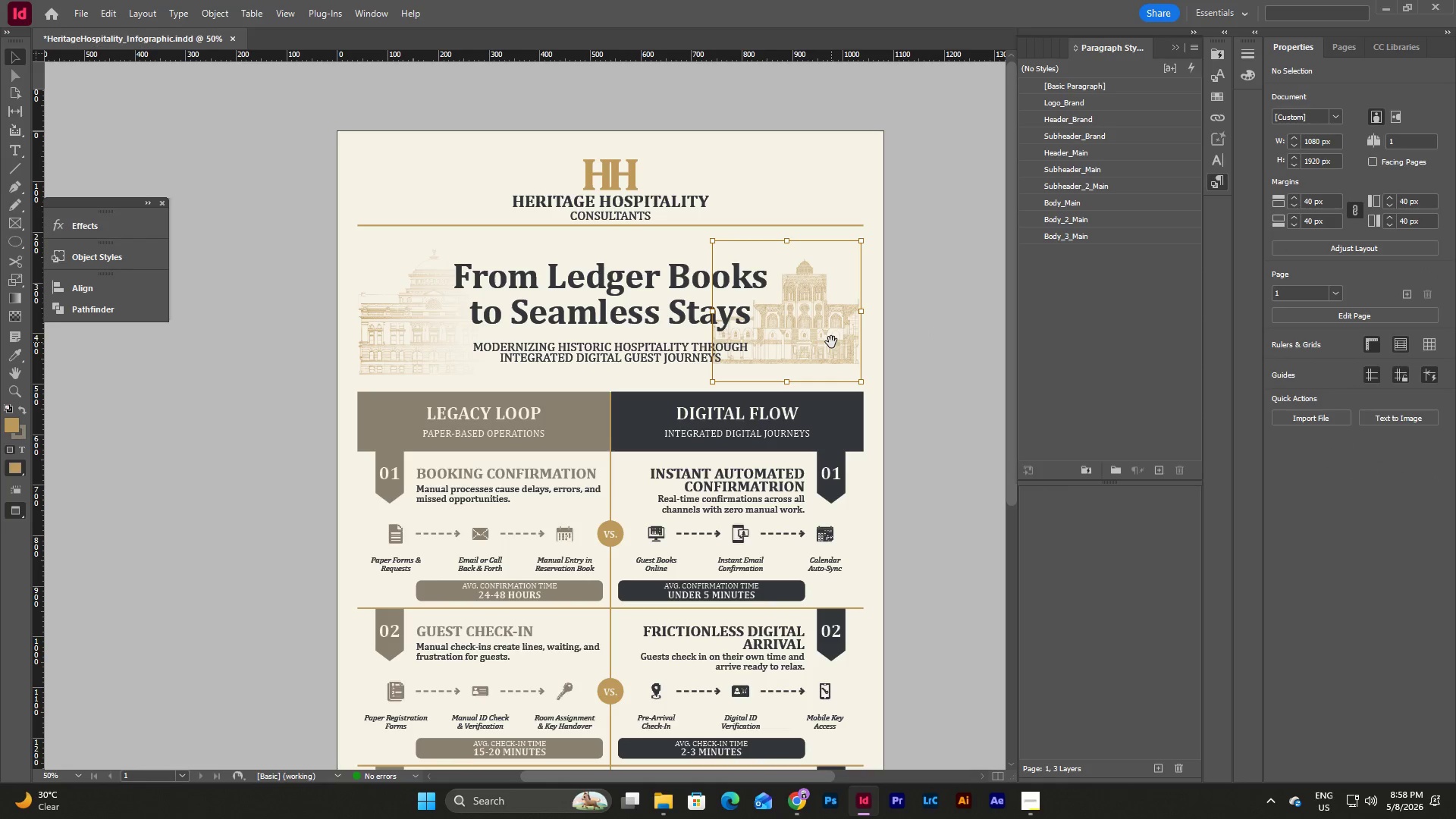 
triple_click([831, 342])
 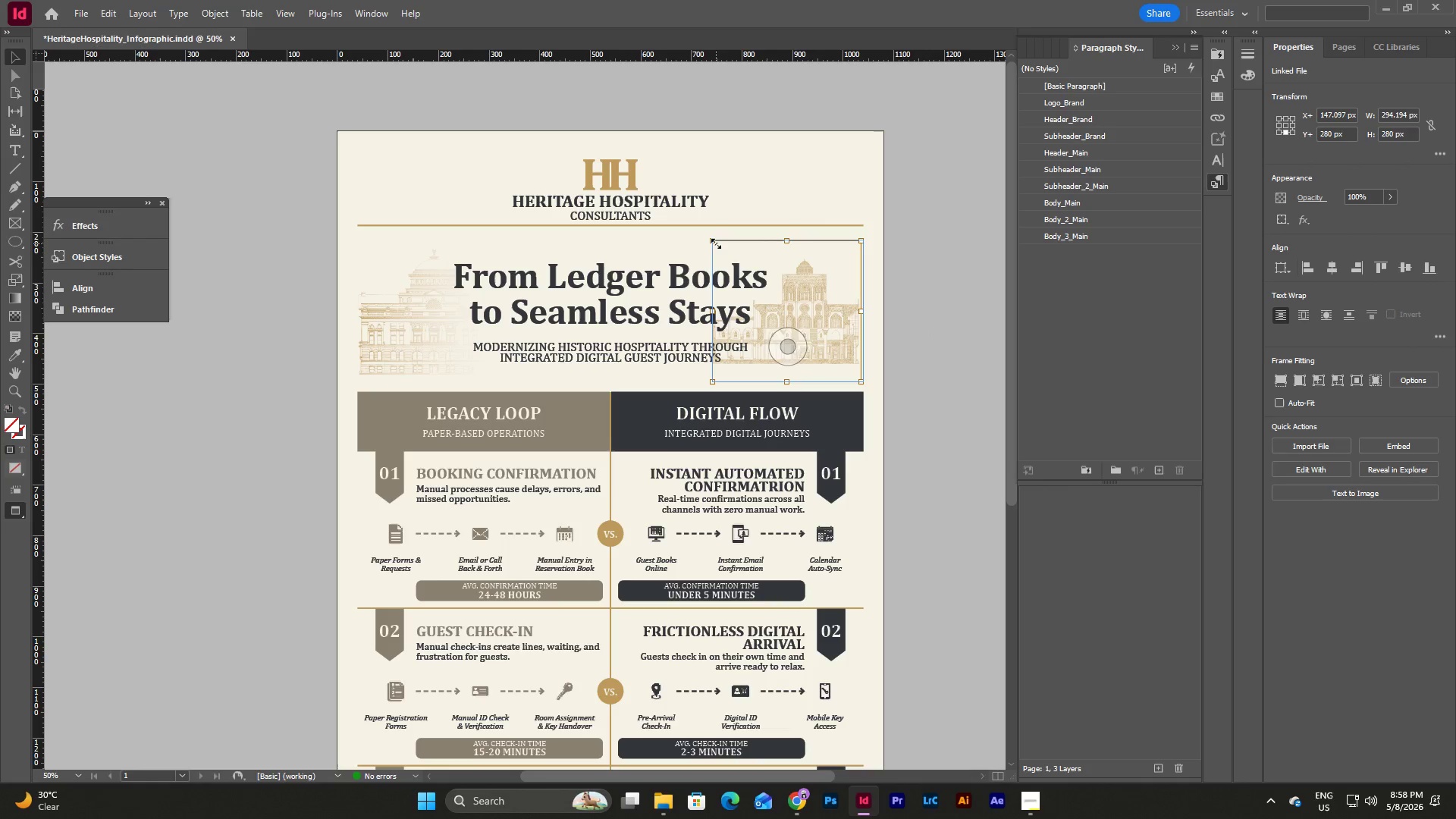 
left_click_drag(start_coordinate=[712, 240], to_coordinate=[701, 233])
 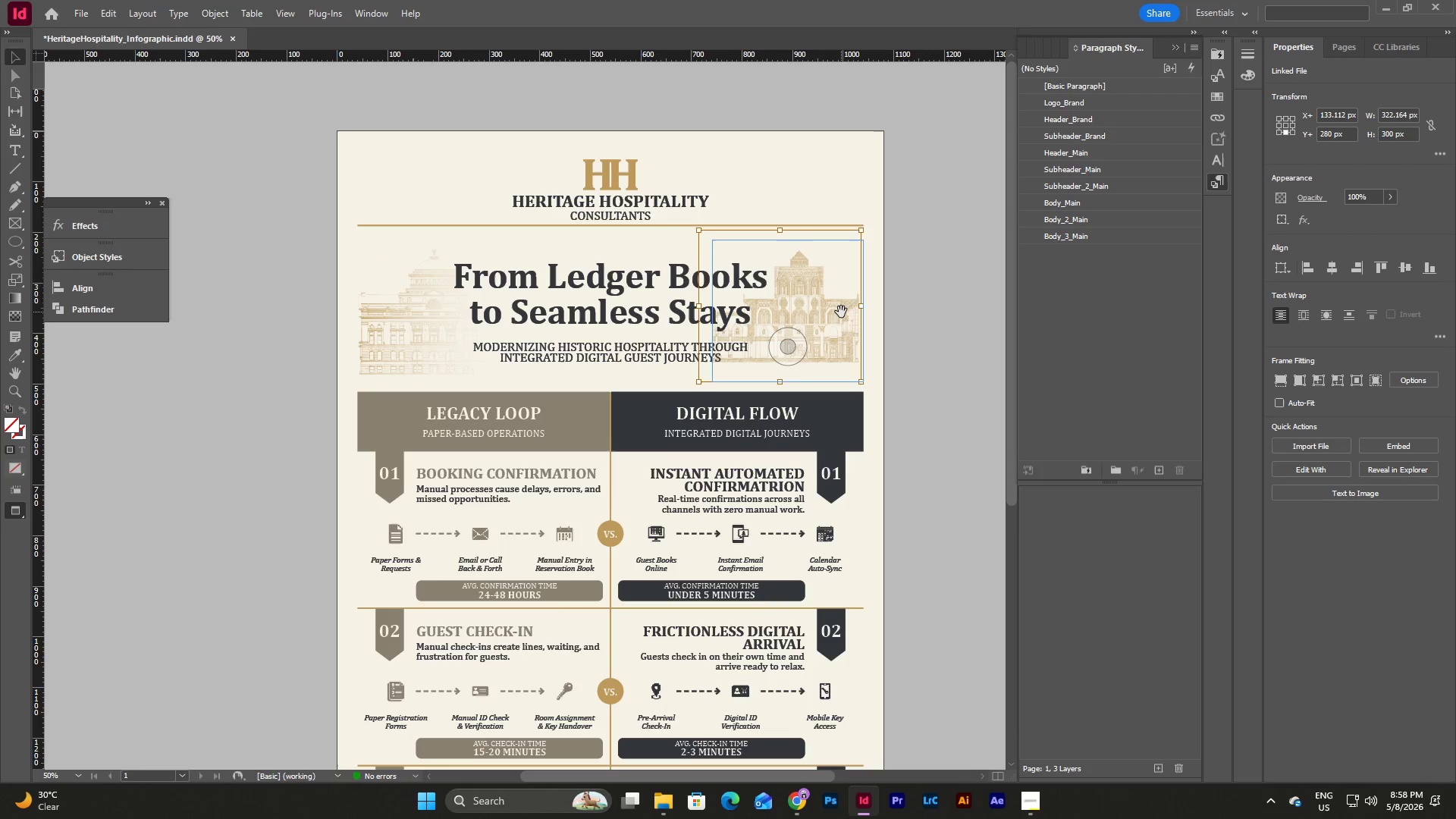 
left_click_drag(start_coordinate=[841, 312], to_coordinate=[842, 318])
 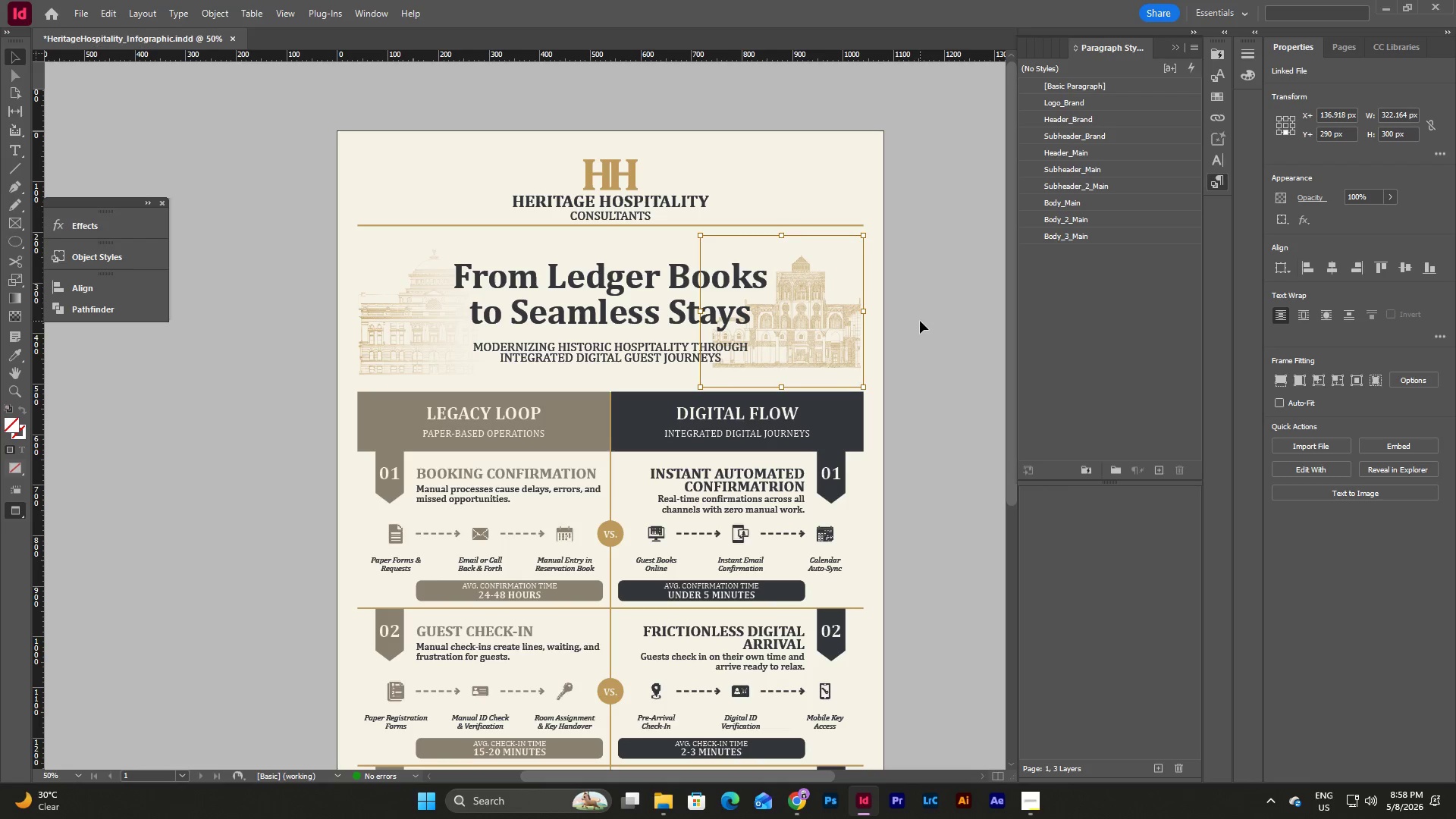 
left_click([920, 321])
 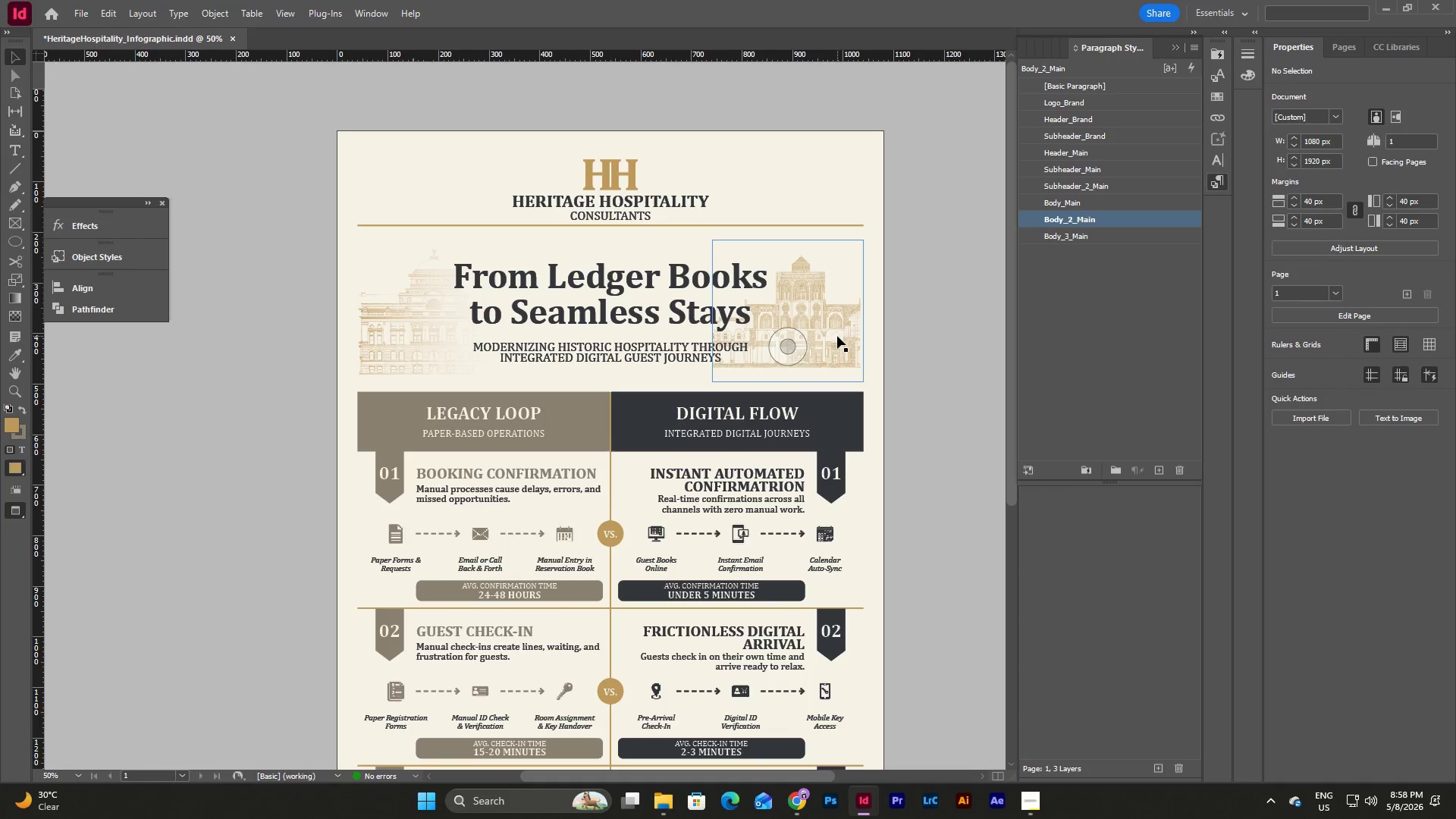 
double_click([837, 336])
 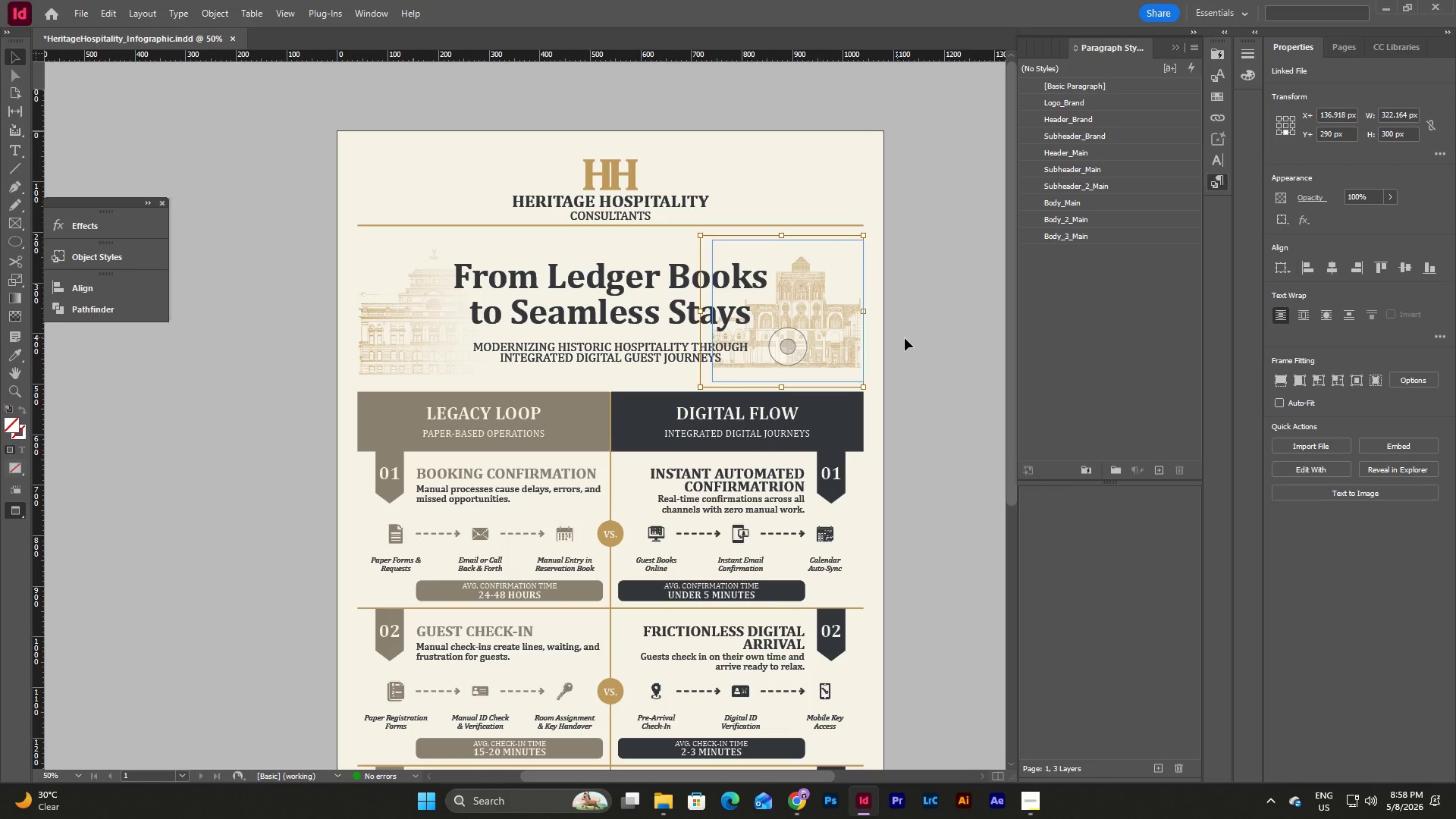 
left_click([905, 338])
 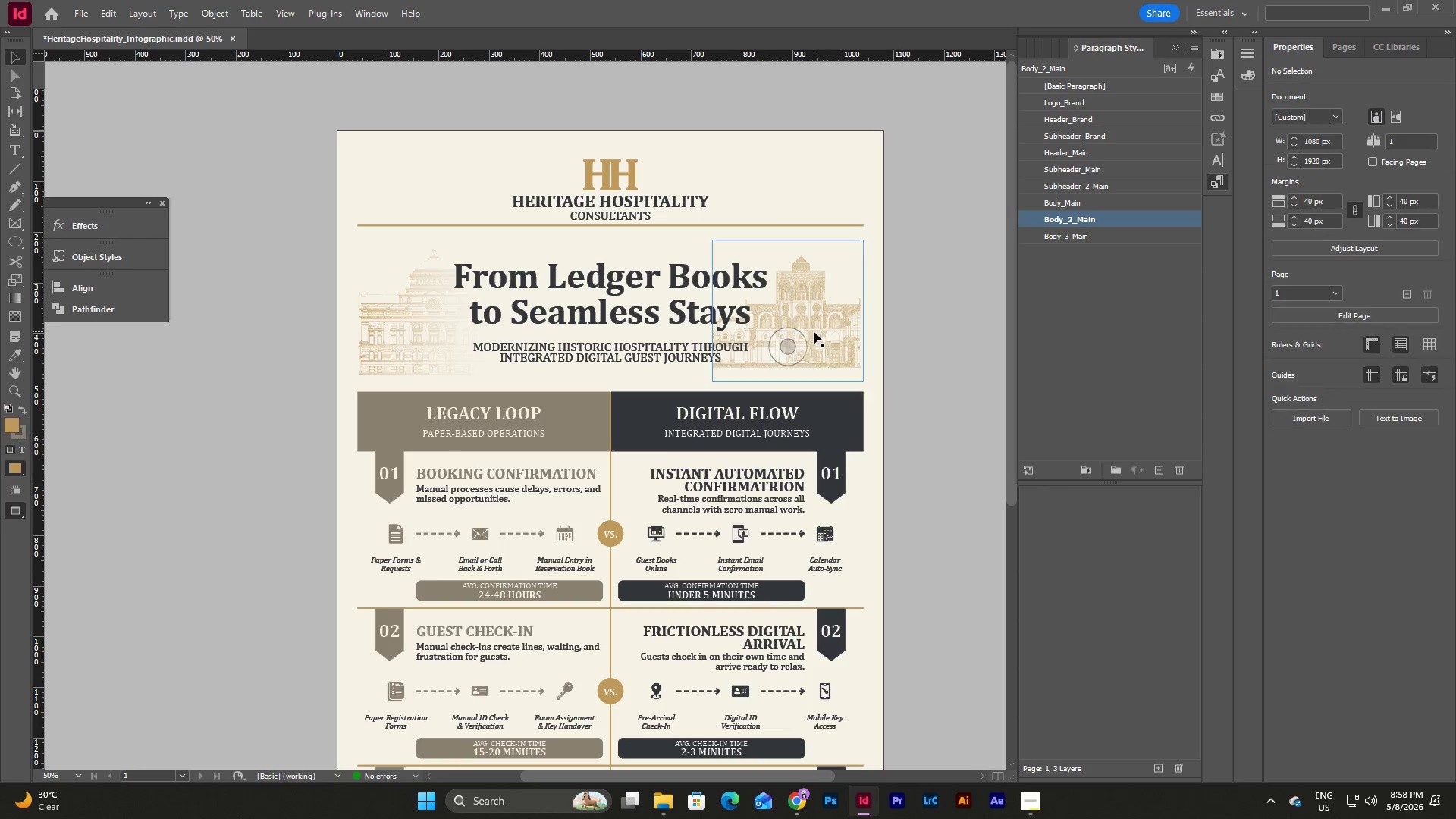 
left_click([814, 331])
 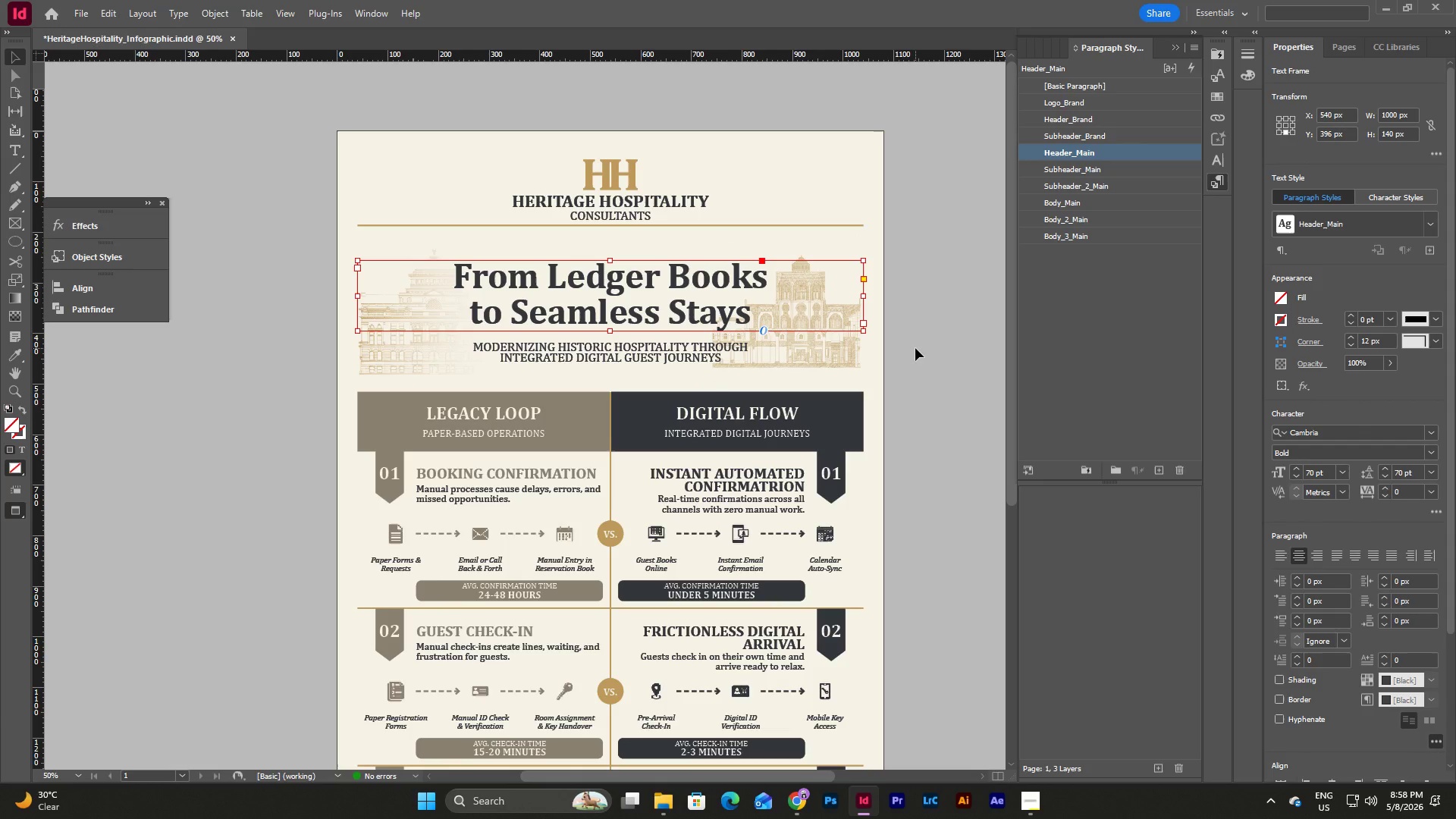 
left_click([915, 348])
 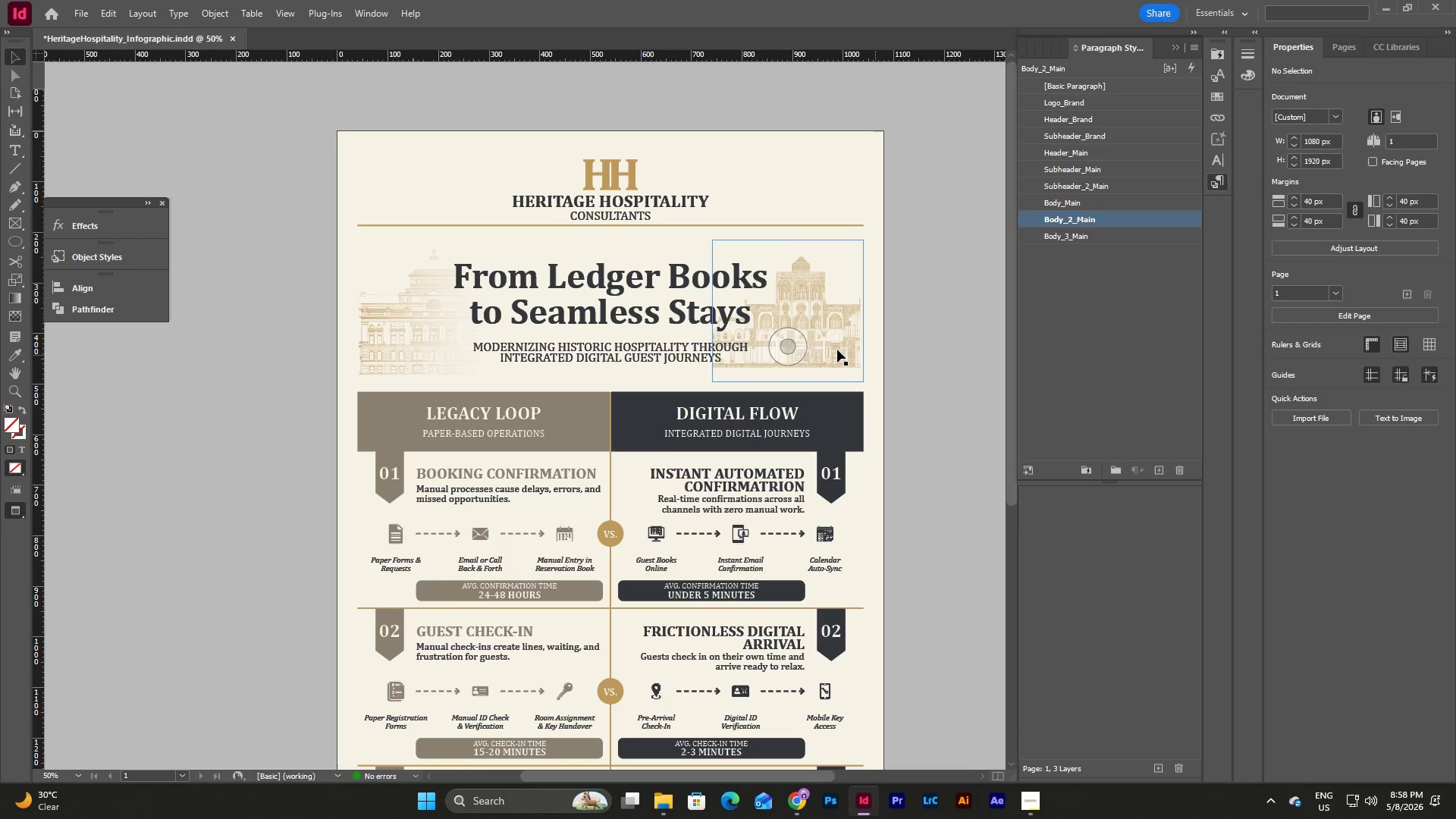 
left_click([837, 350])
 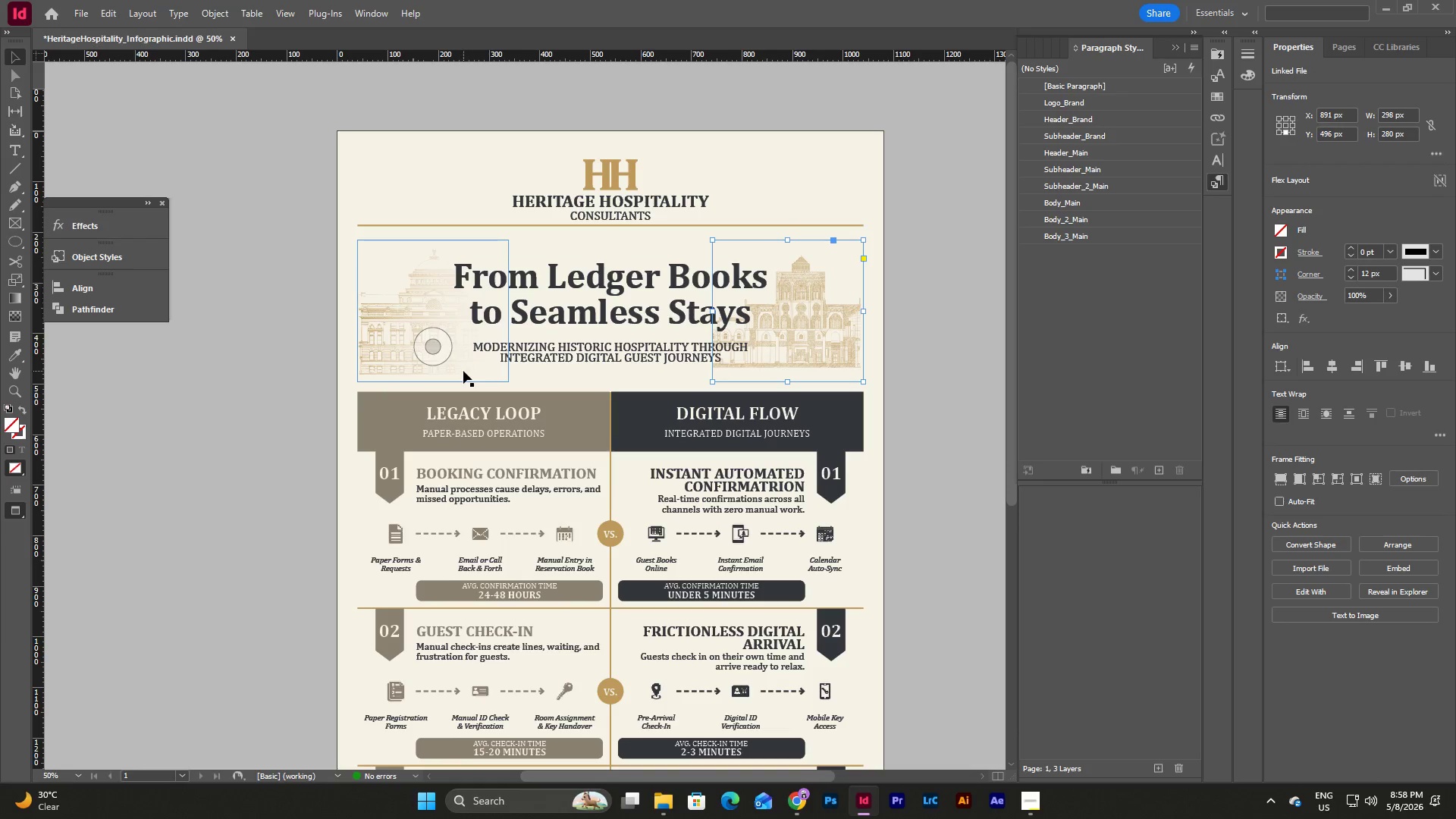 
left_click_drag(start_coordinate=[713, 243], to_coordinate=[695, 231])
 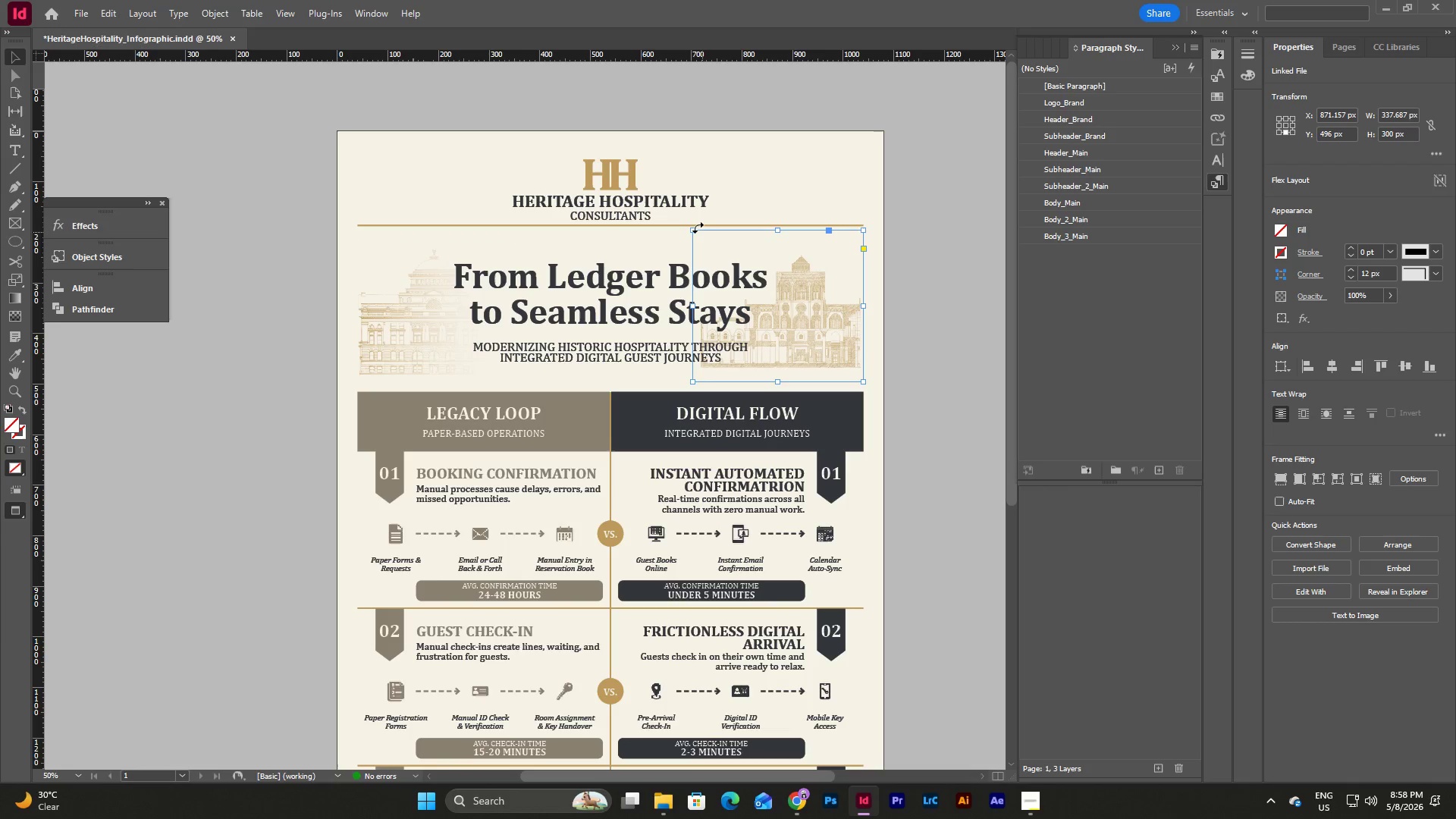 
left_click_drag(start_coordinate=[696, 227], to_coordinate=[707, 221])
 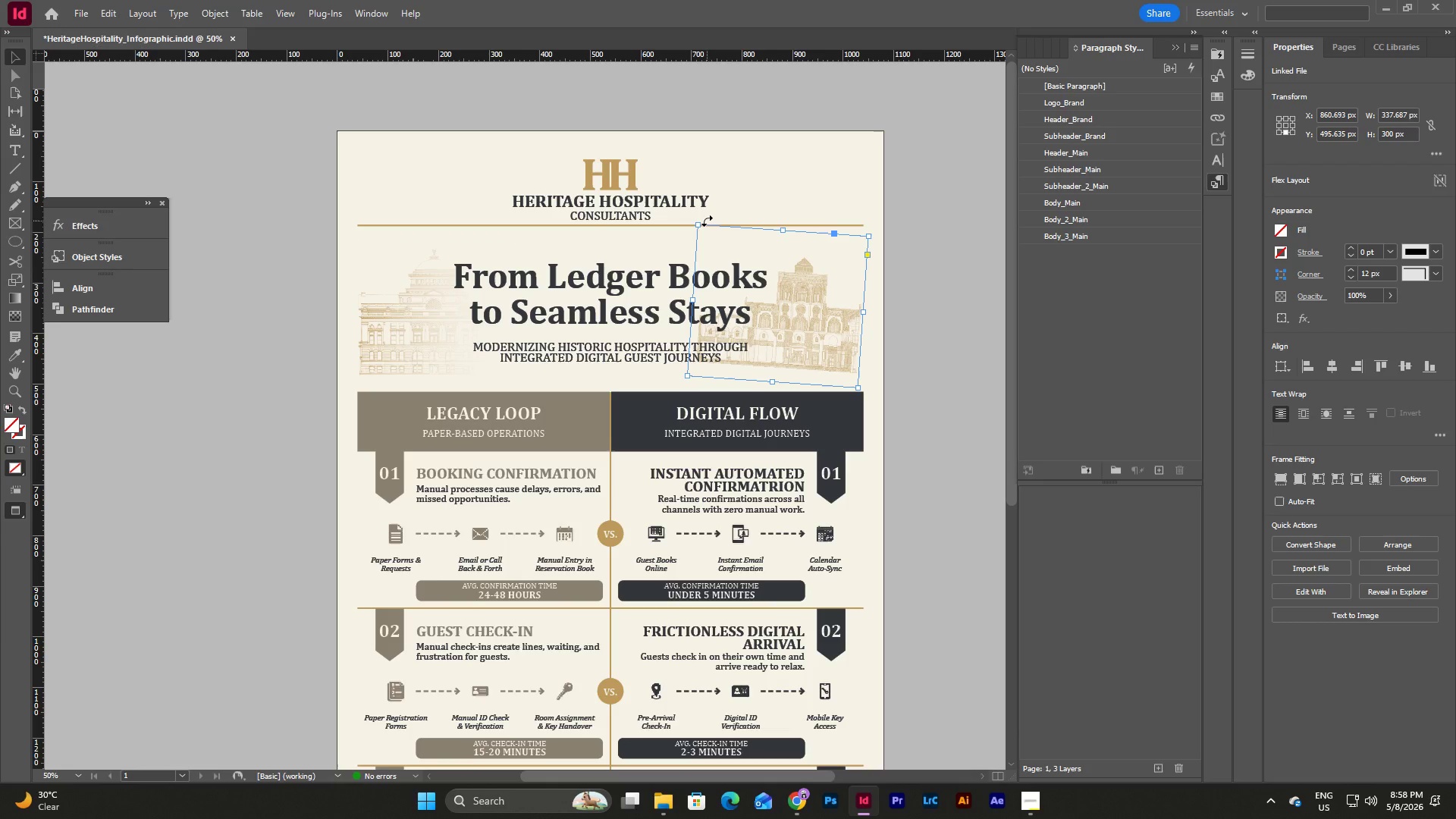 
key(Control+Z)
 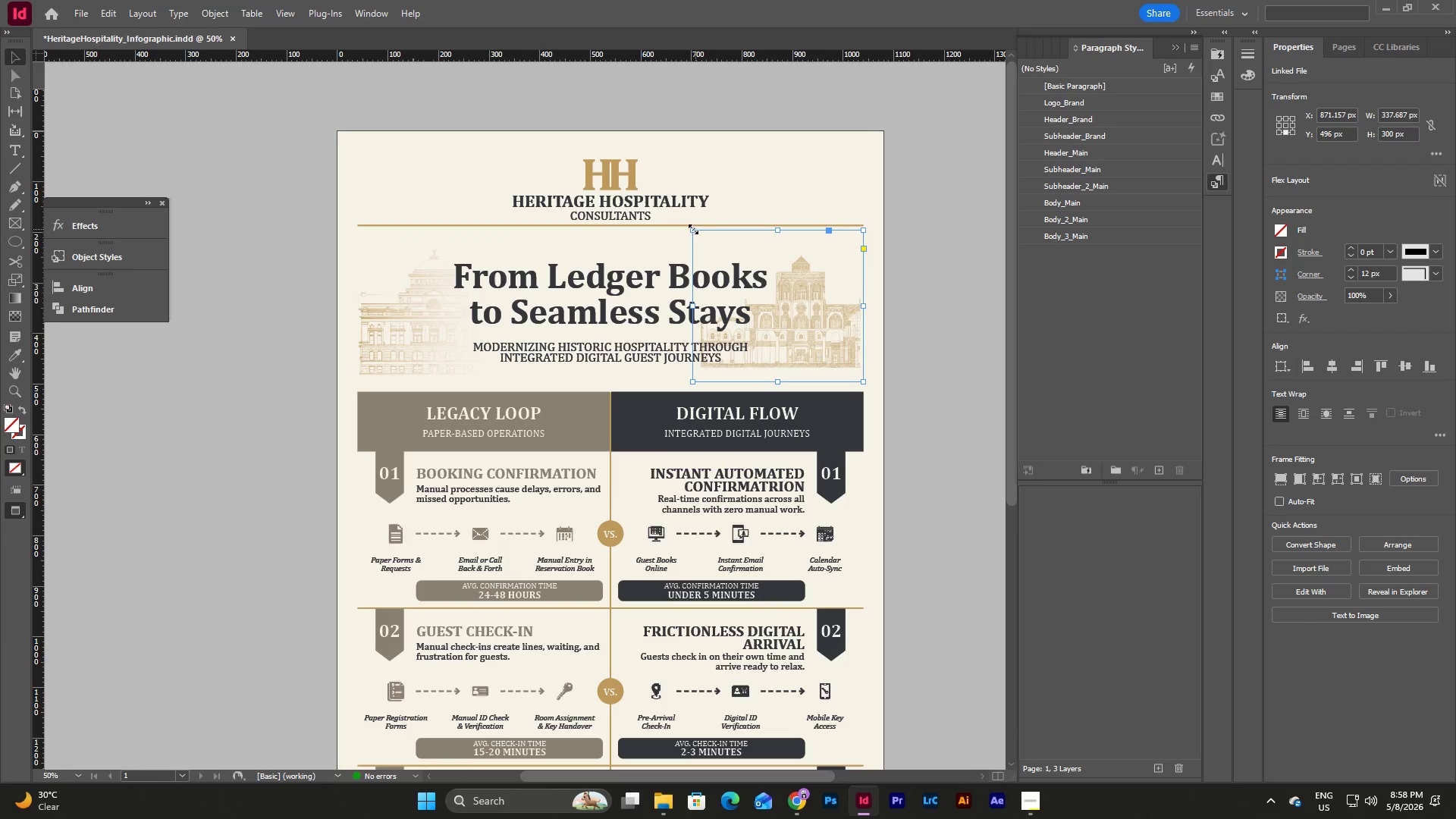 
left_click_drag(start_coordinate=[691, 228], to_coordinate=[685, 218])
 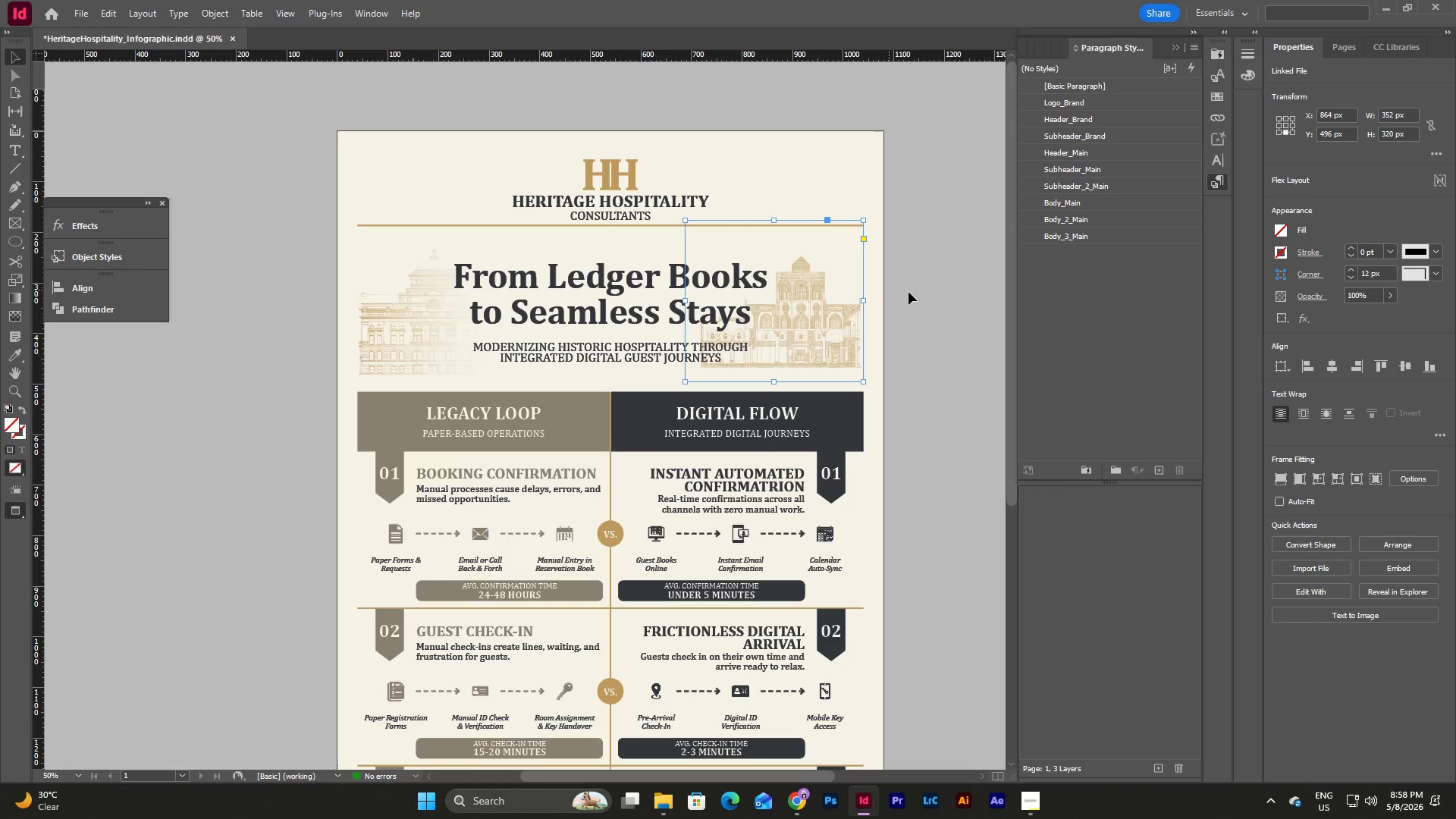 
key(Control+Z)
 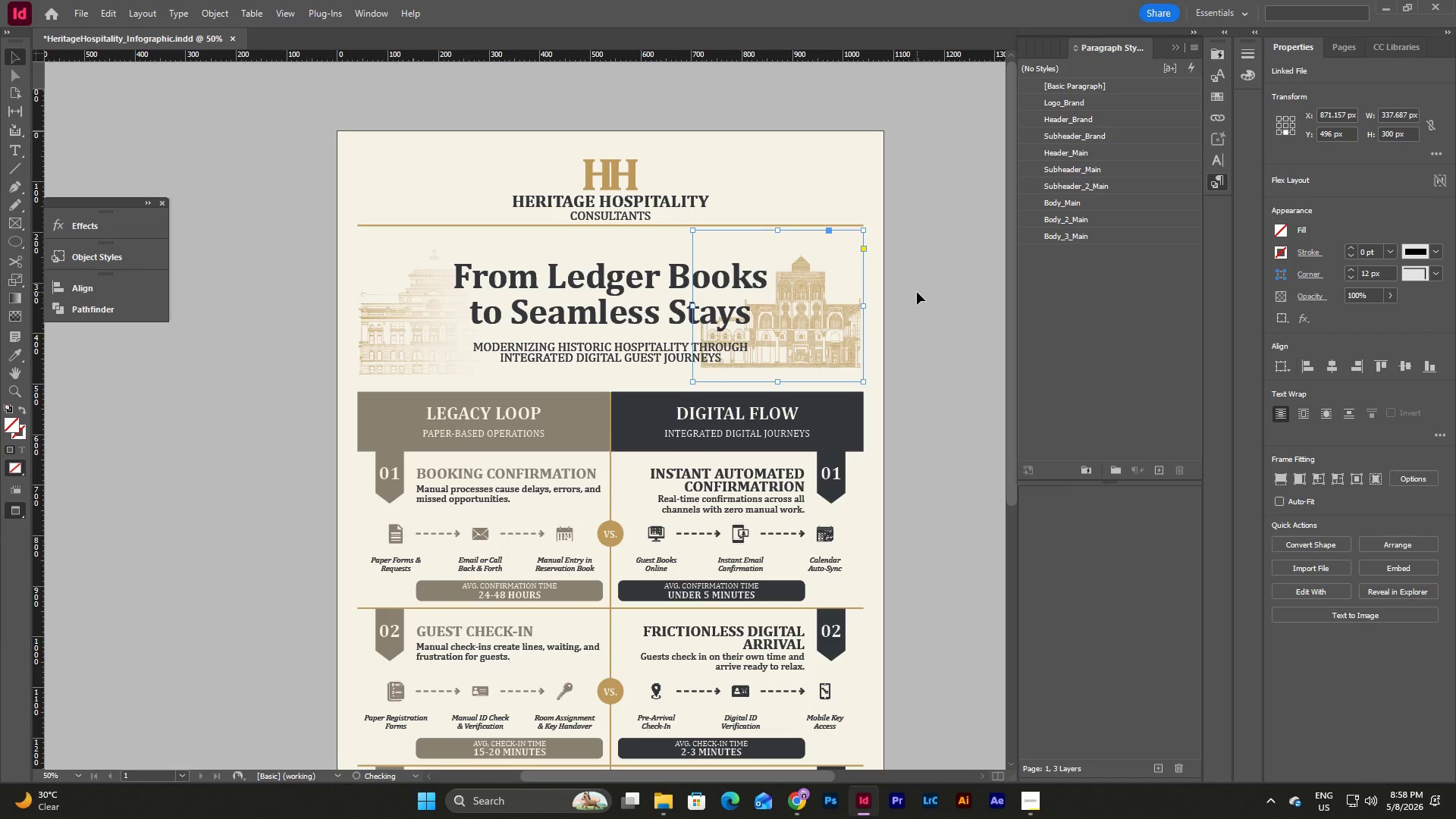 
key(Control+Z)
 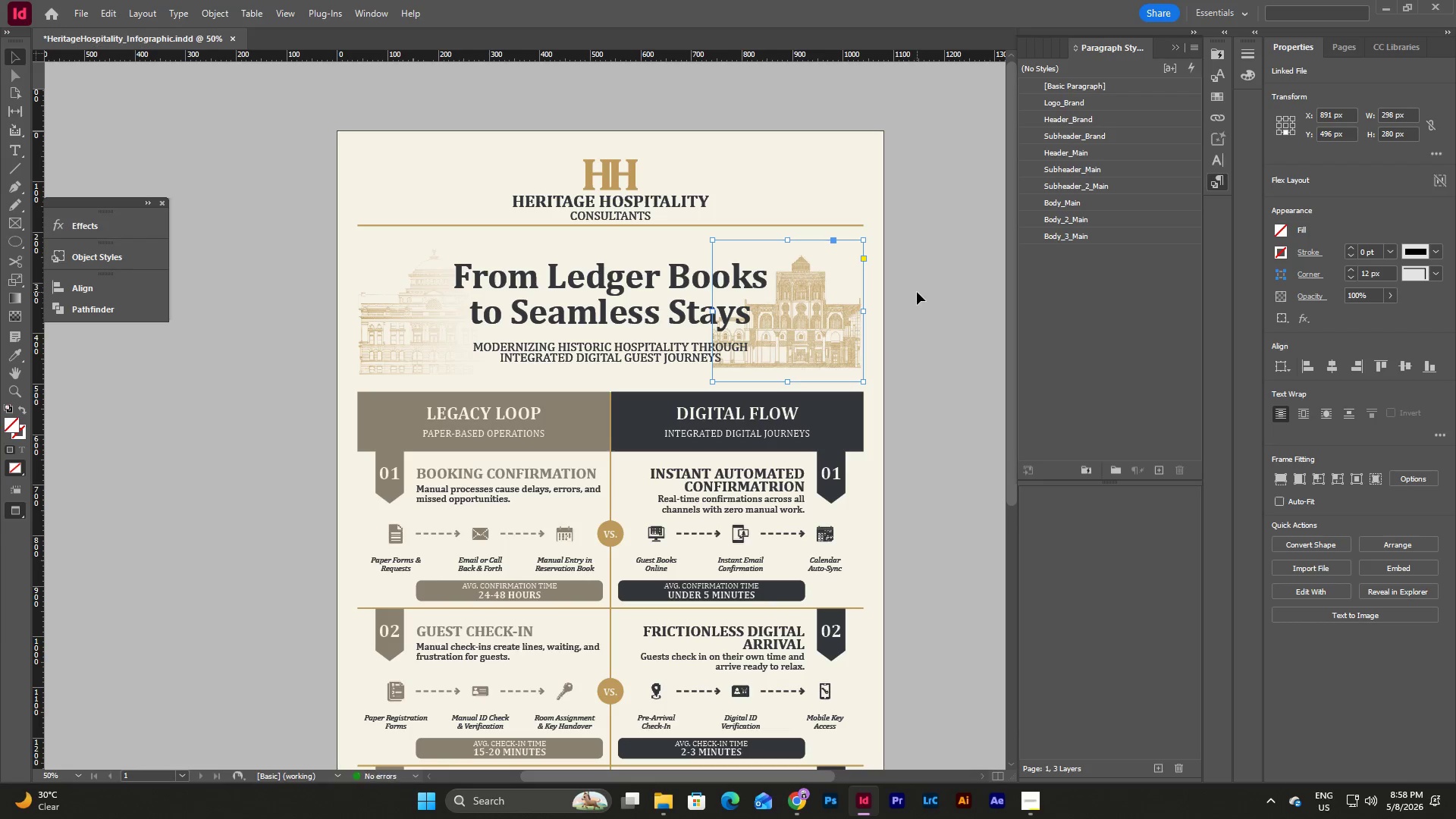 
key(Control+Z)
 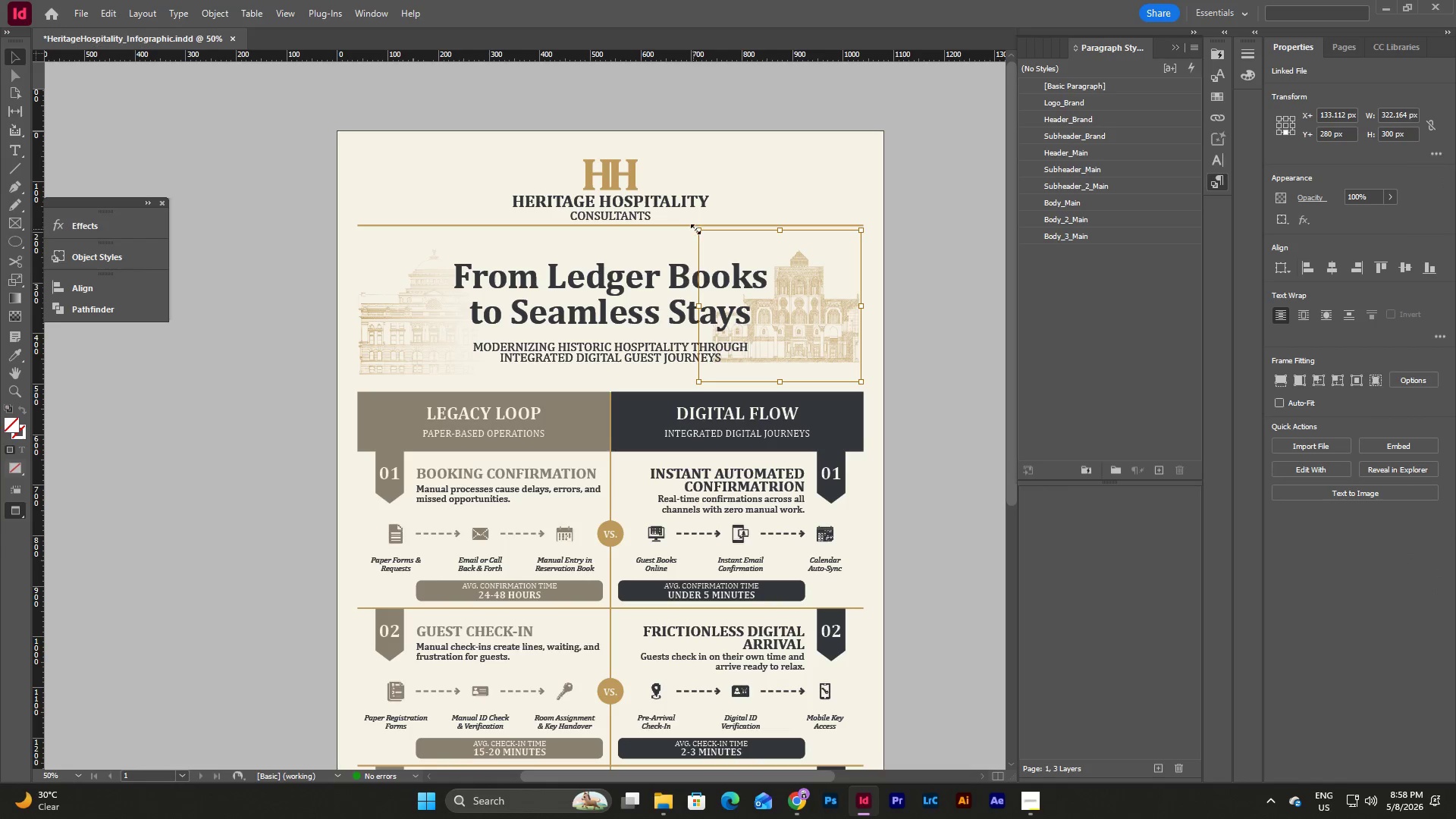 
left_click_drag(start_coordinate=[698, 230], to_coordinate=[681, 204])
 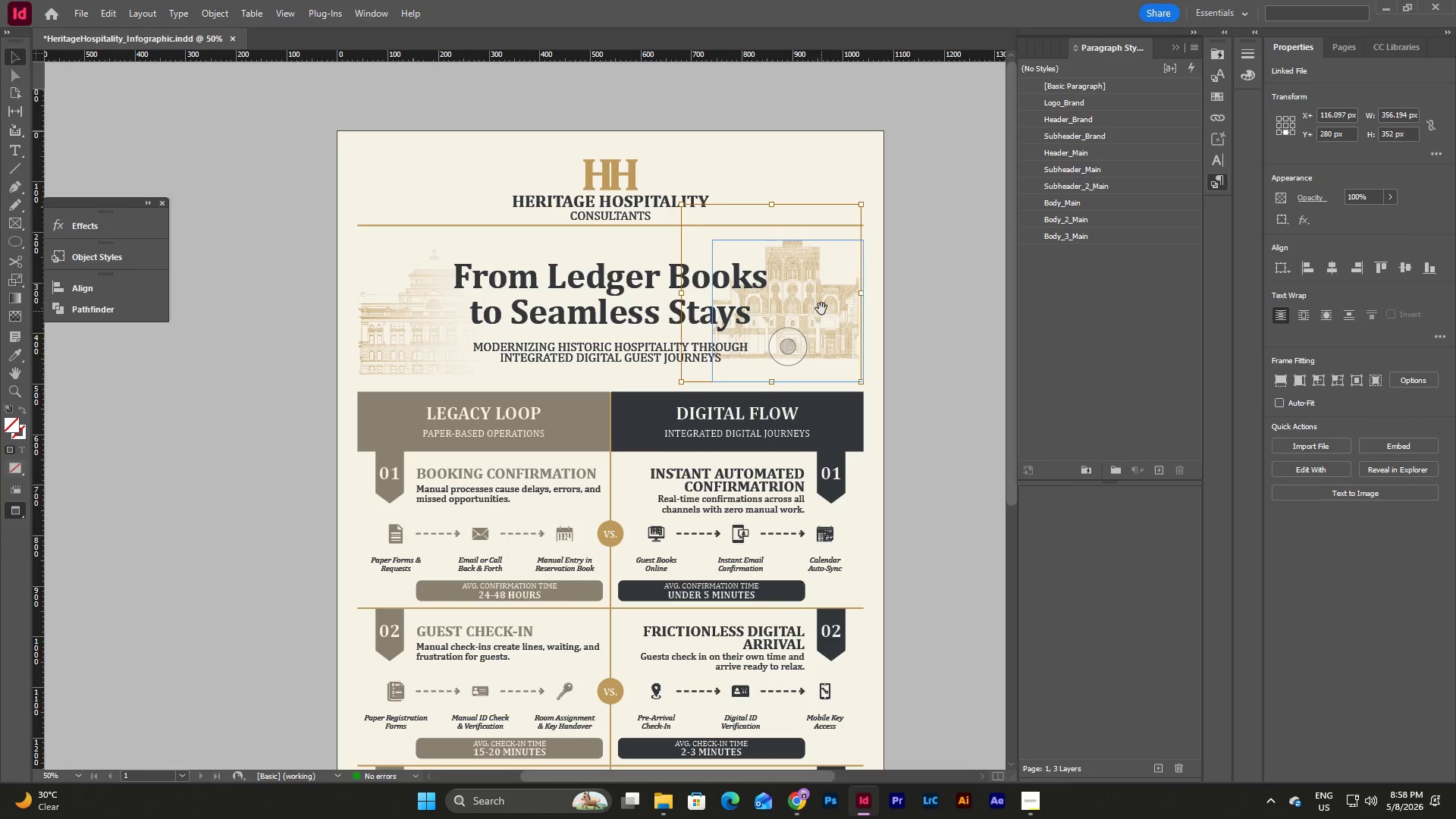 
left_click_drag(start_coordinate=[821, 296], to_coordinate=[821, 313])
 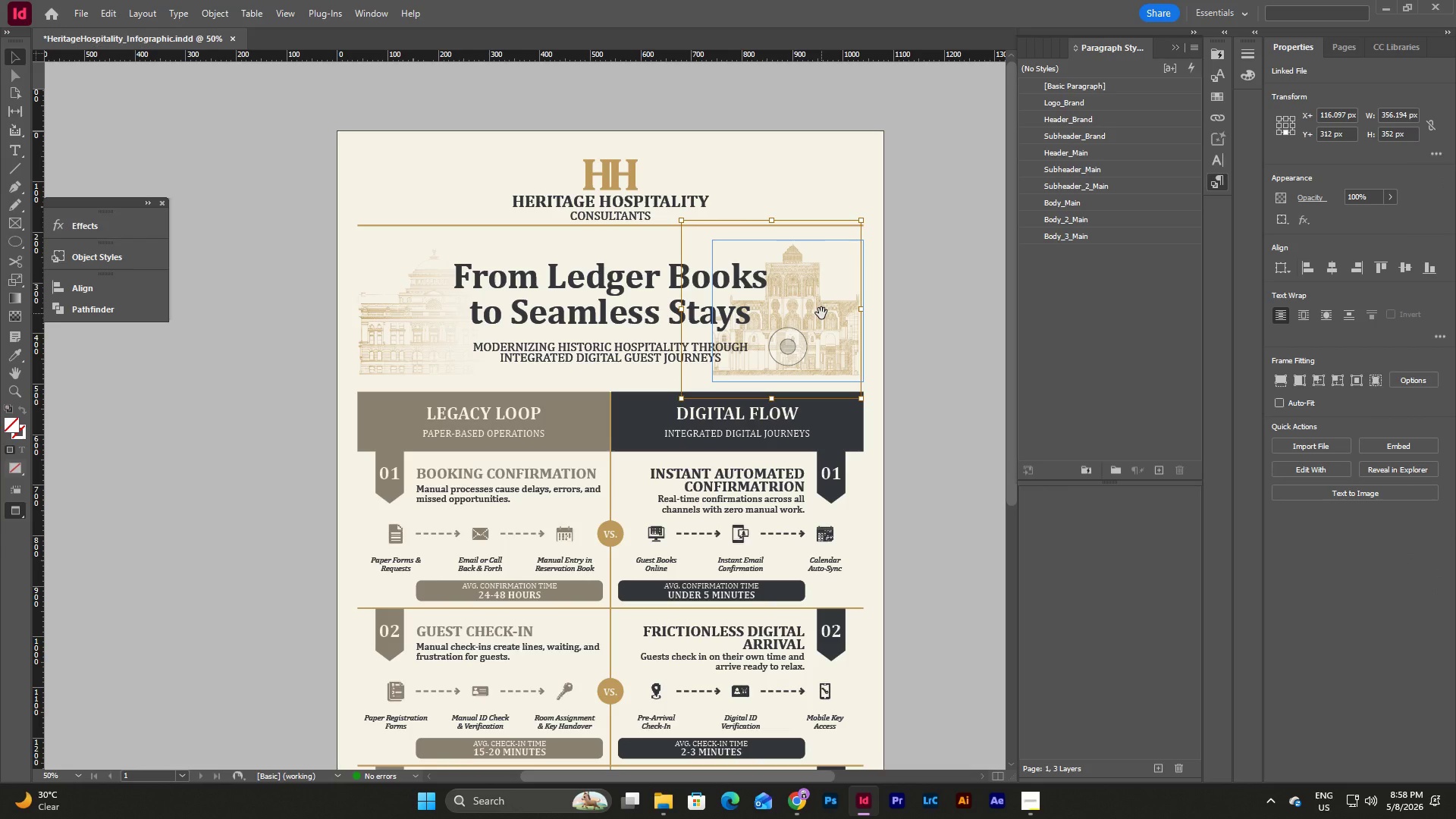 
left_click([821, 313])
 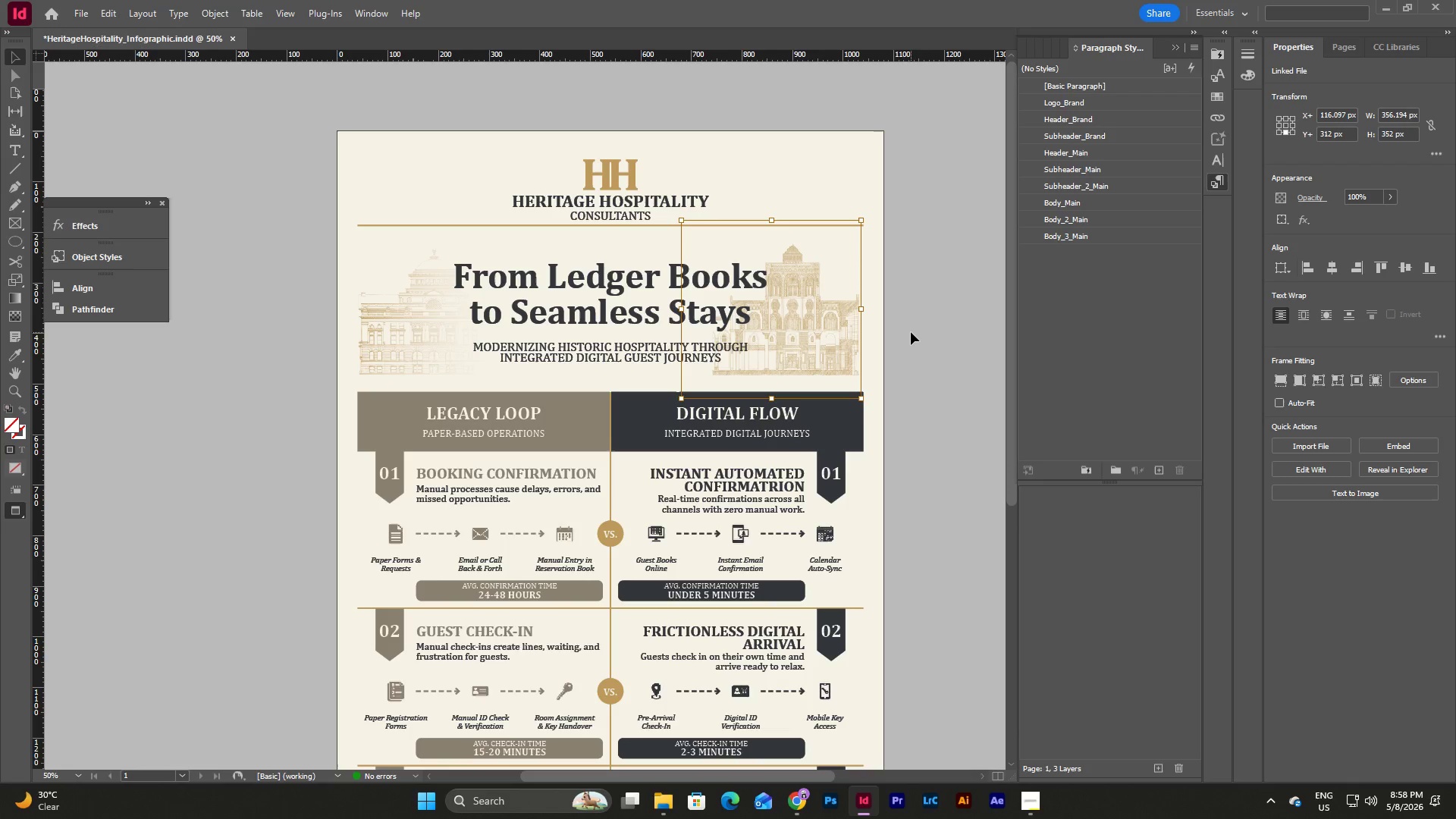 
left_click([911, 332])
 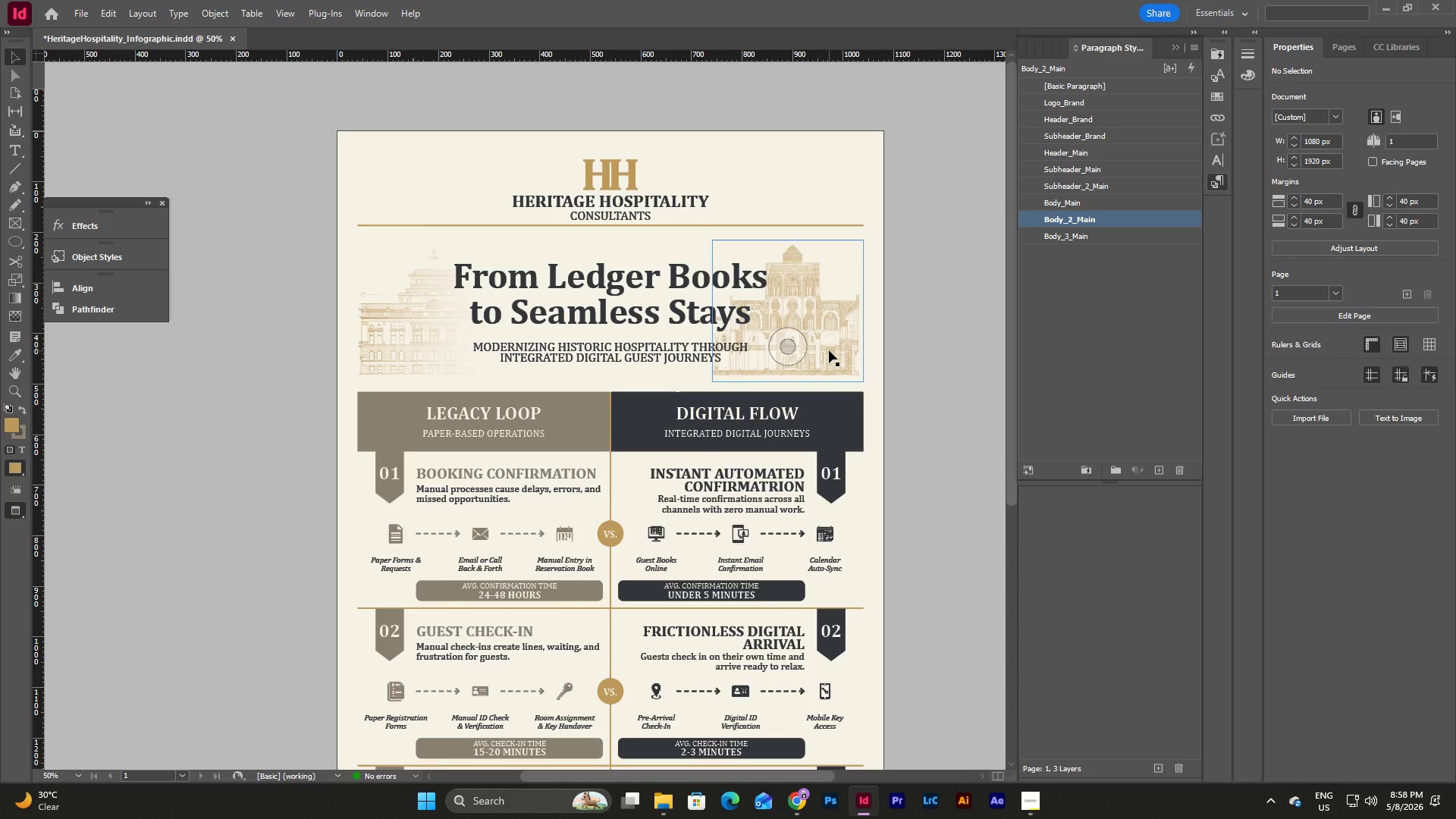 
left_click([829, 350])
 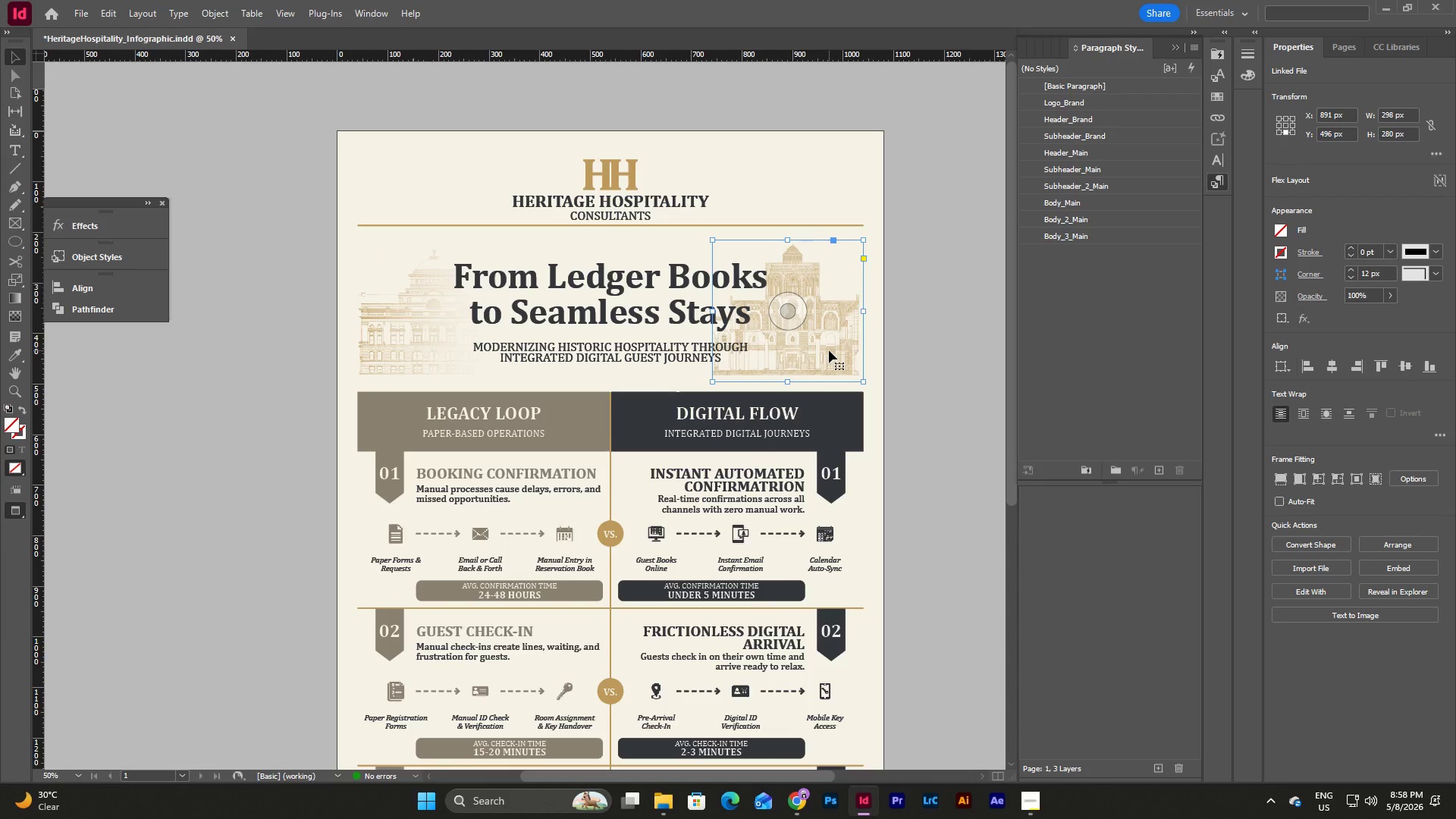 
right_click([829, 350])
 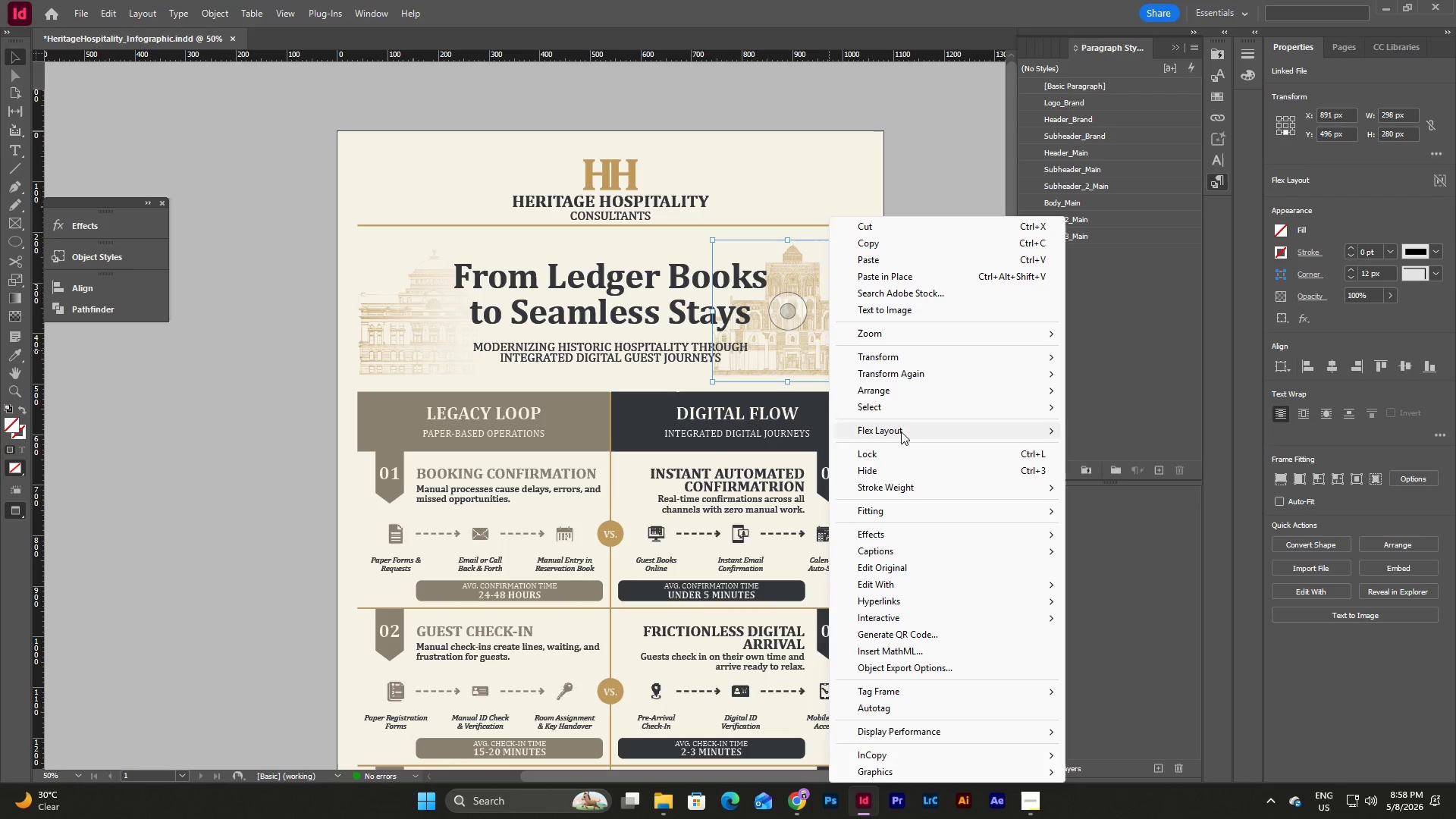 
wait(6.31)
 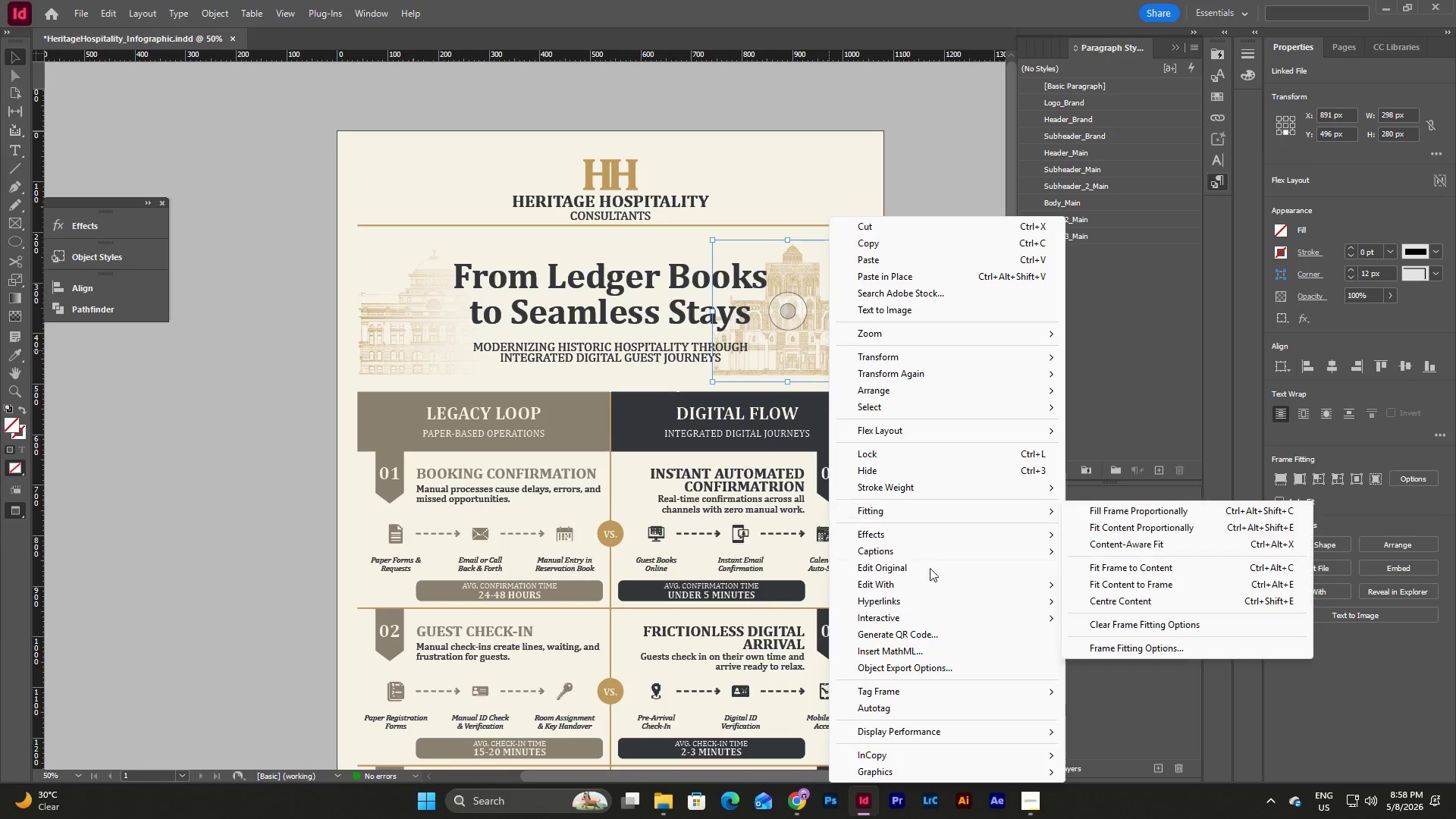 
left_click([897, 531])
 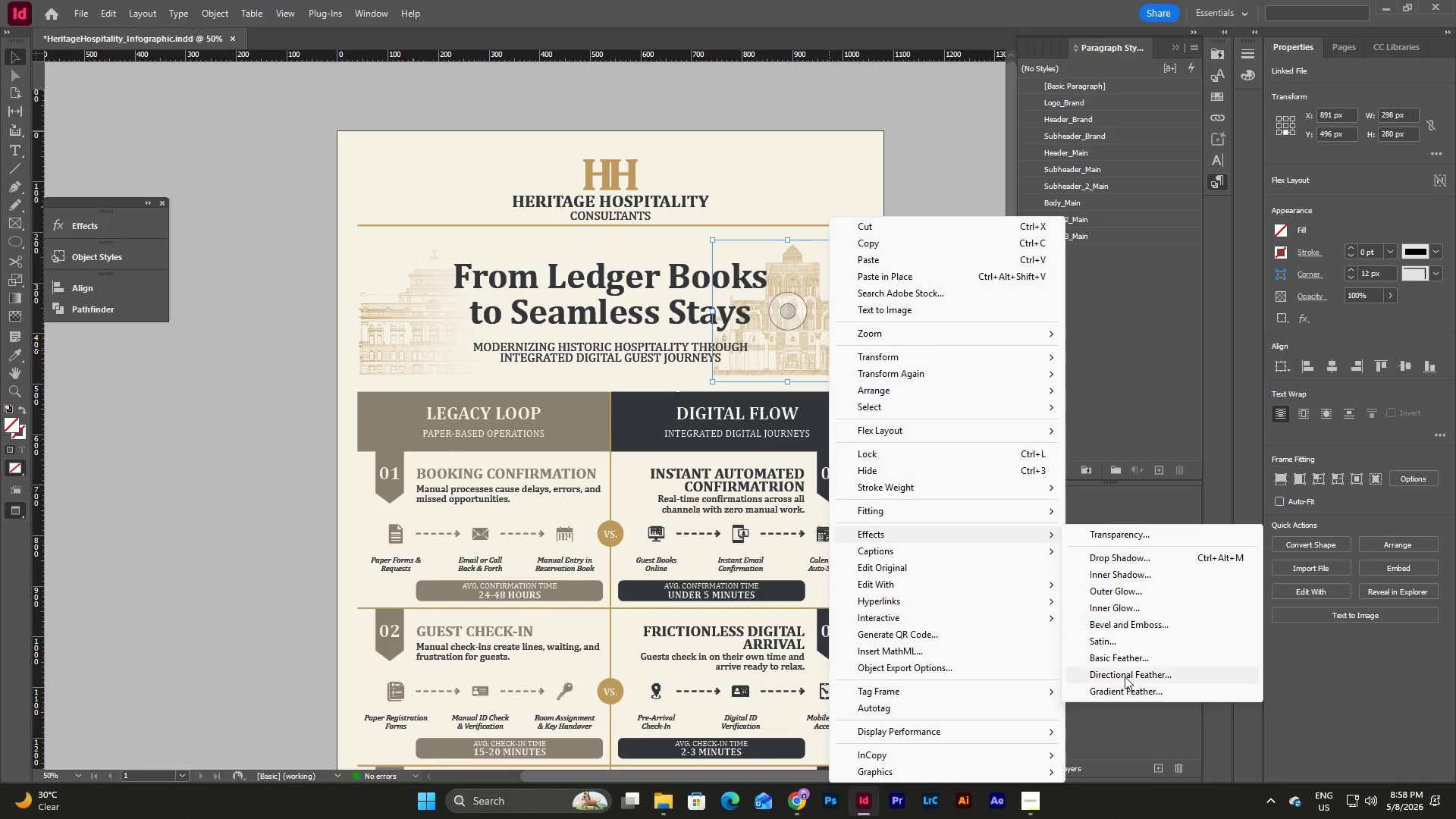 
left_click([1127, 693])
 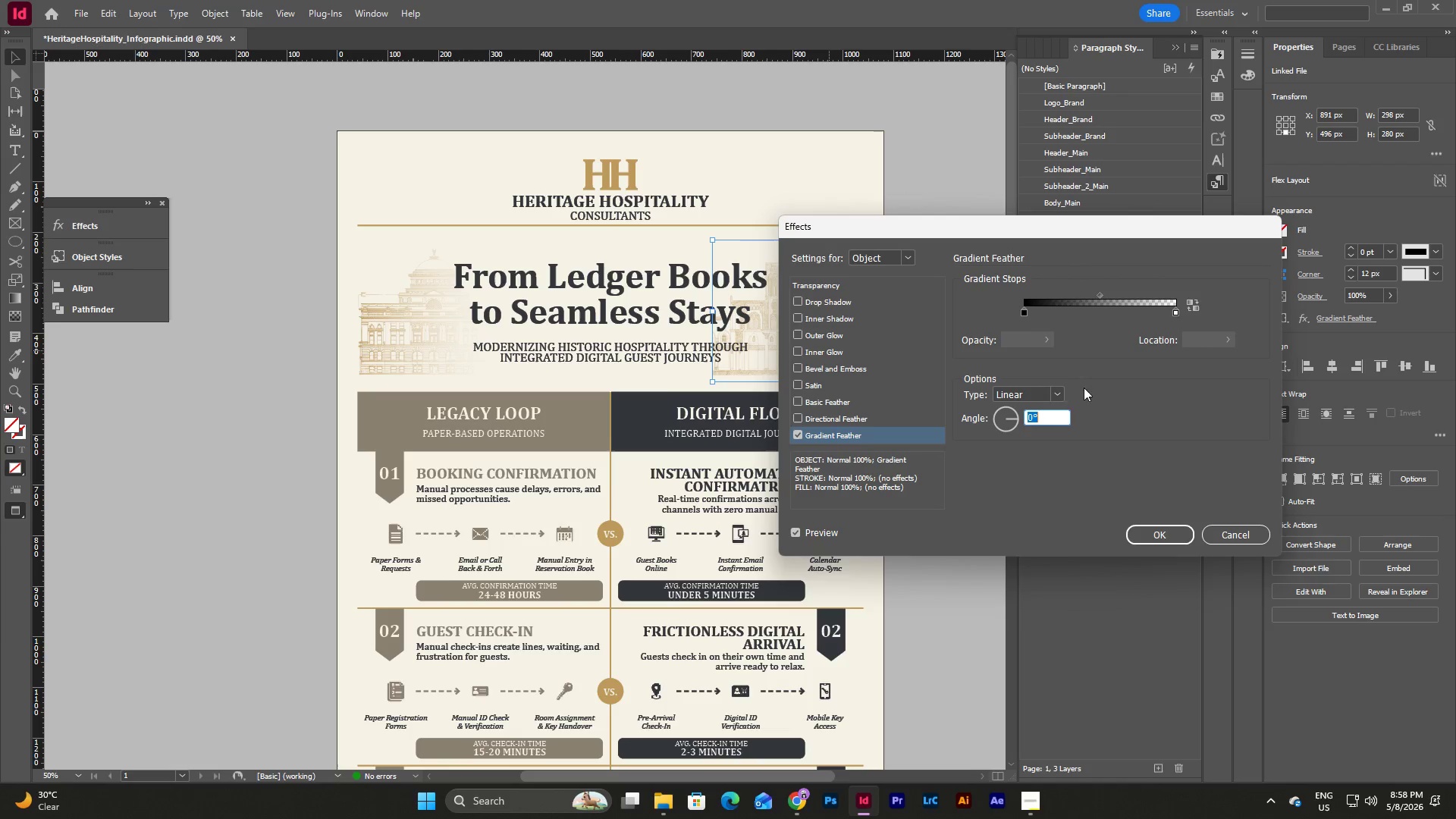 
left_click_drag(start_coordinate=[1042, 419], to_coordinate=[980, 416])
 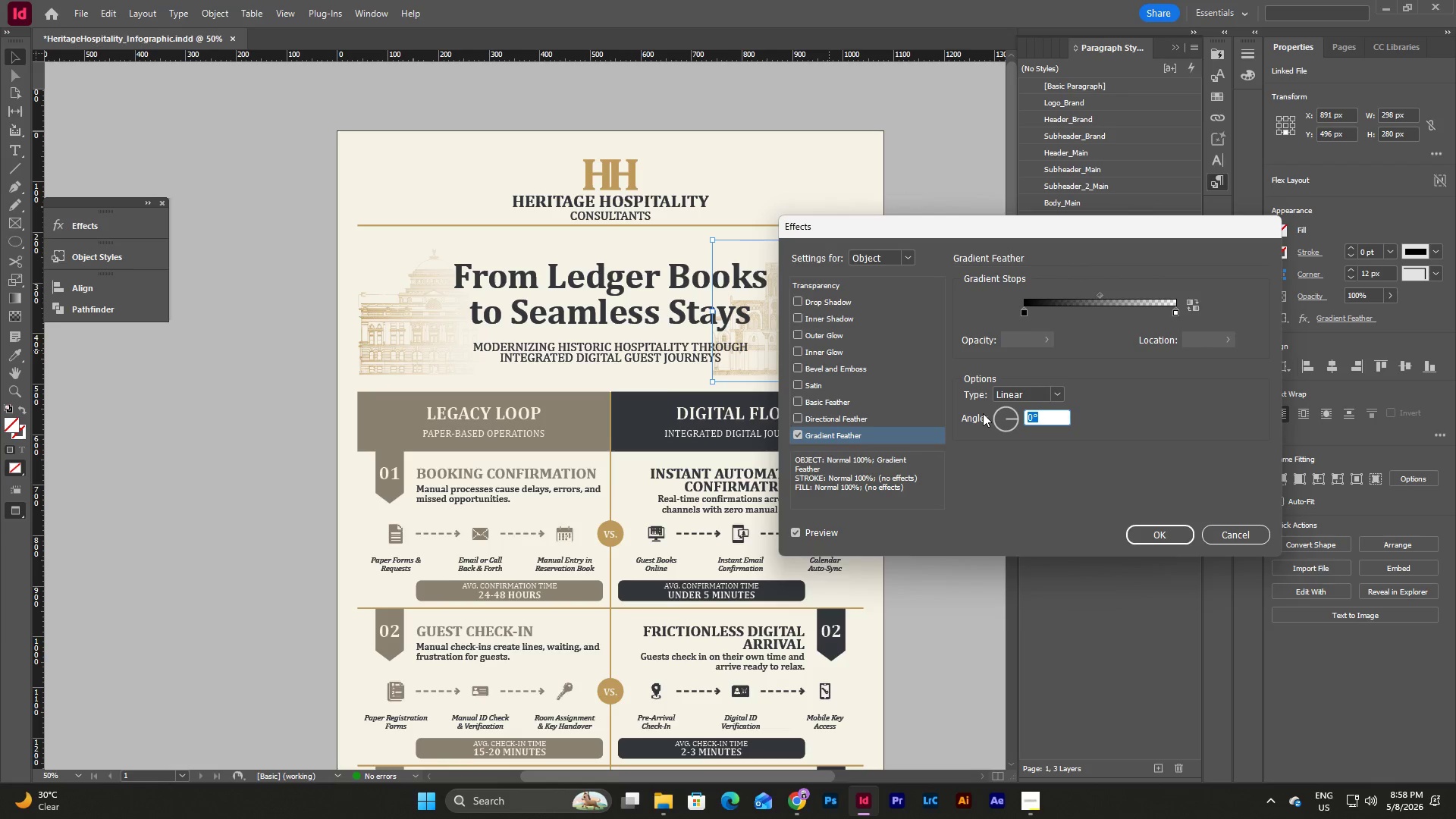 
key(Numpad1)
 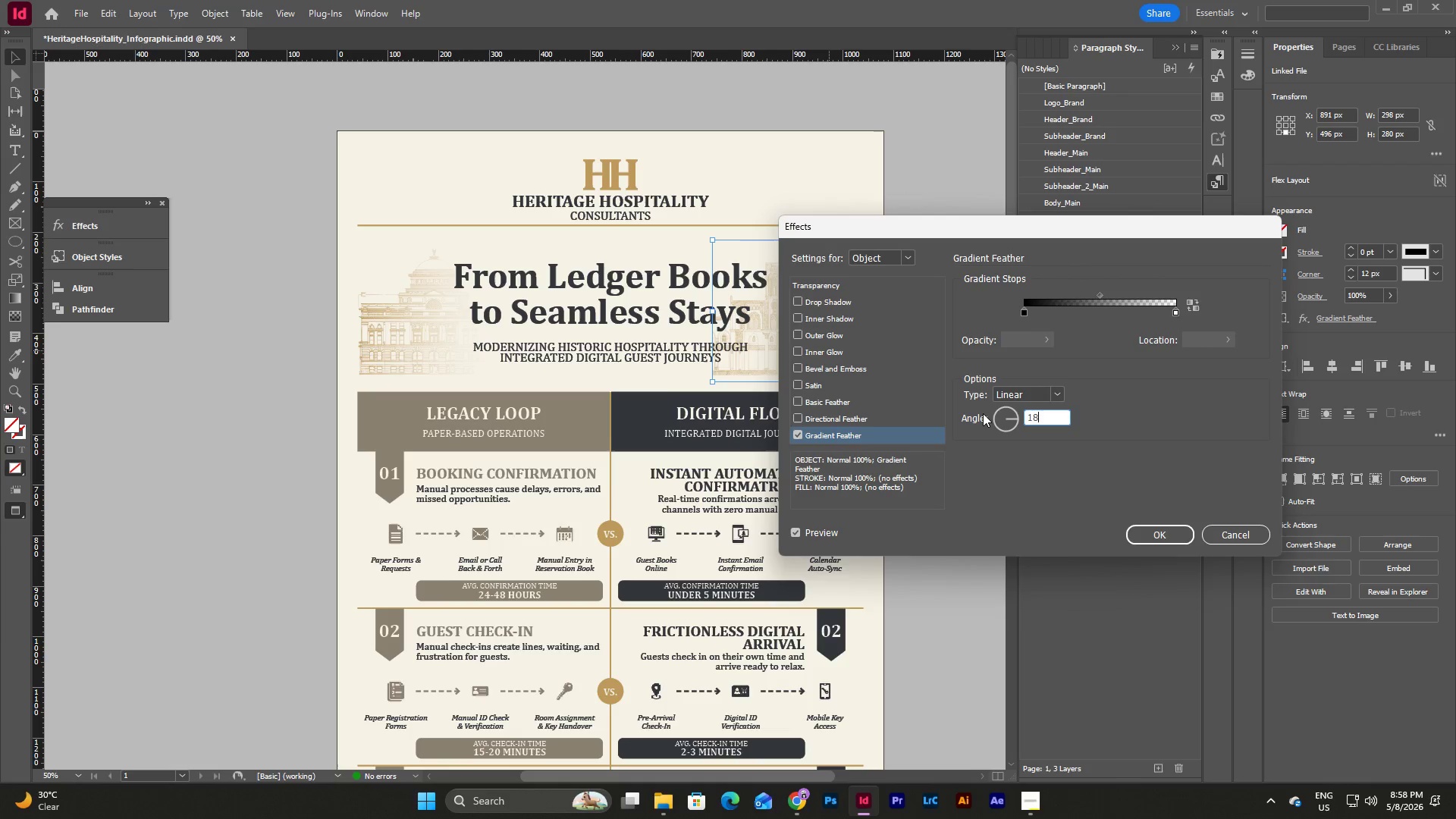 
key(Numpad8)
 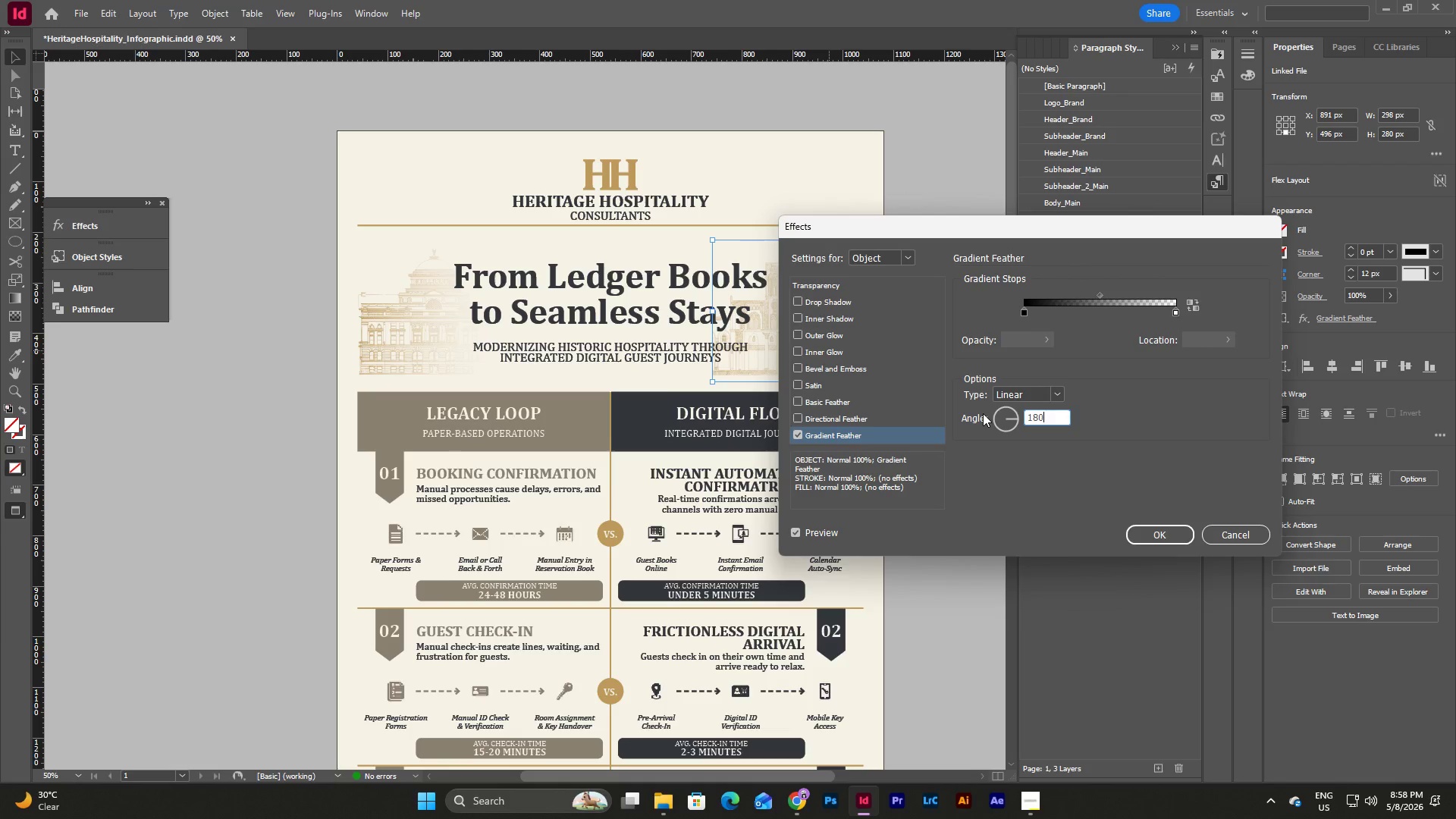 
key(Numpad0)
 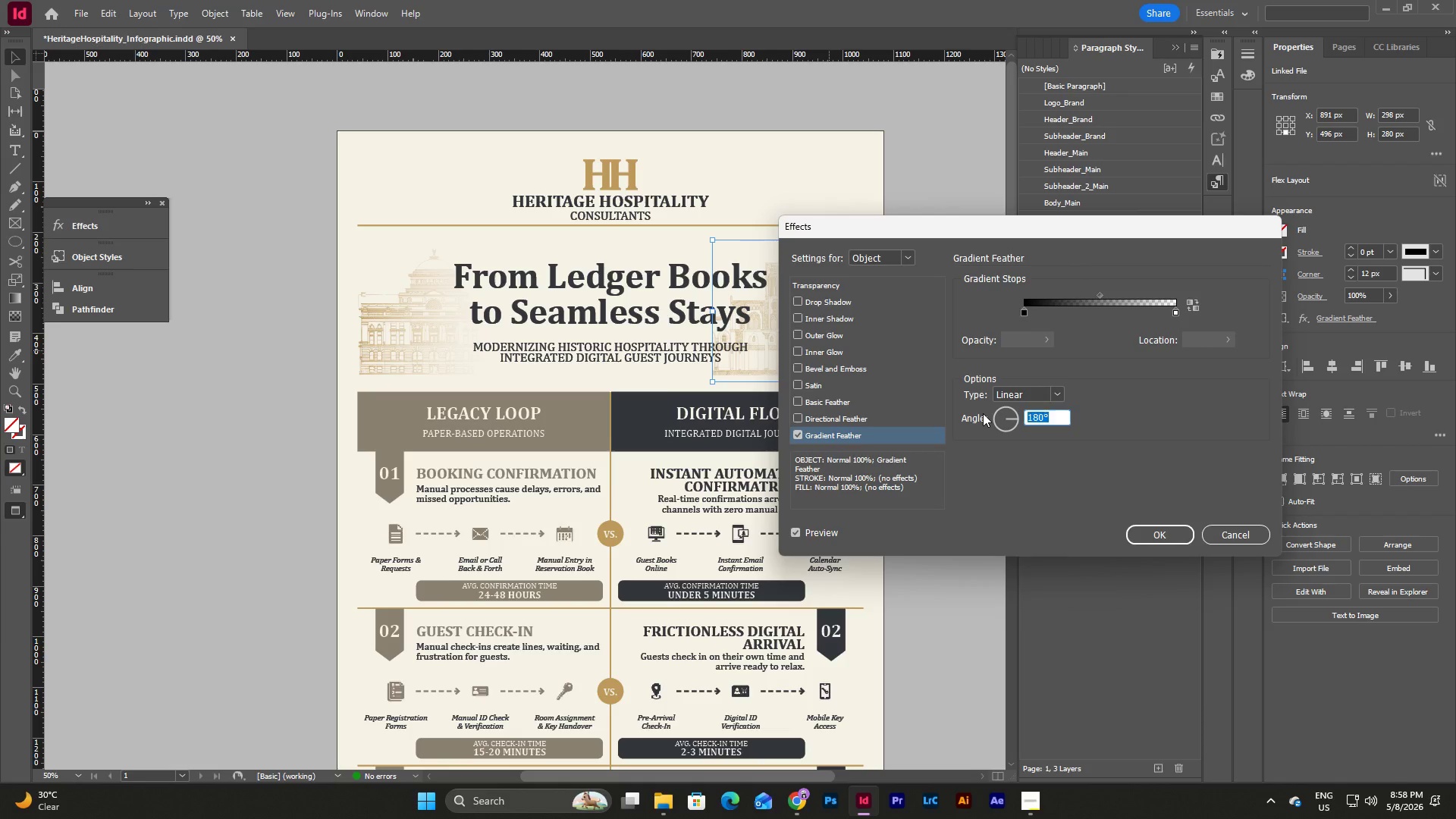 
key(NumpadEnter)
 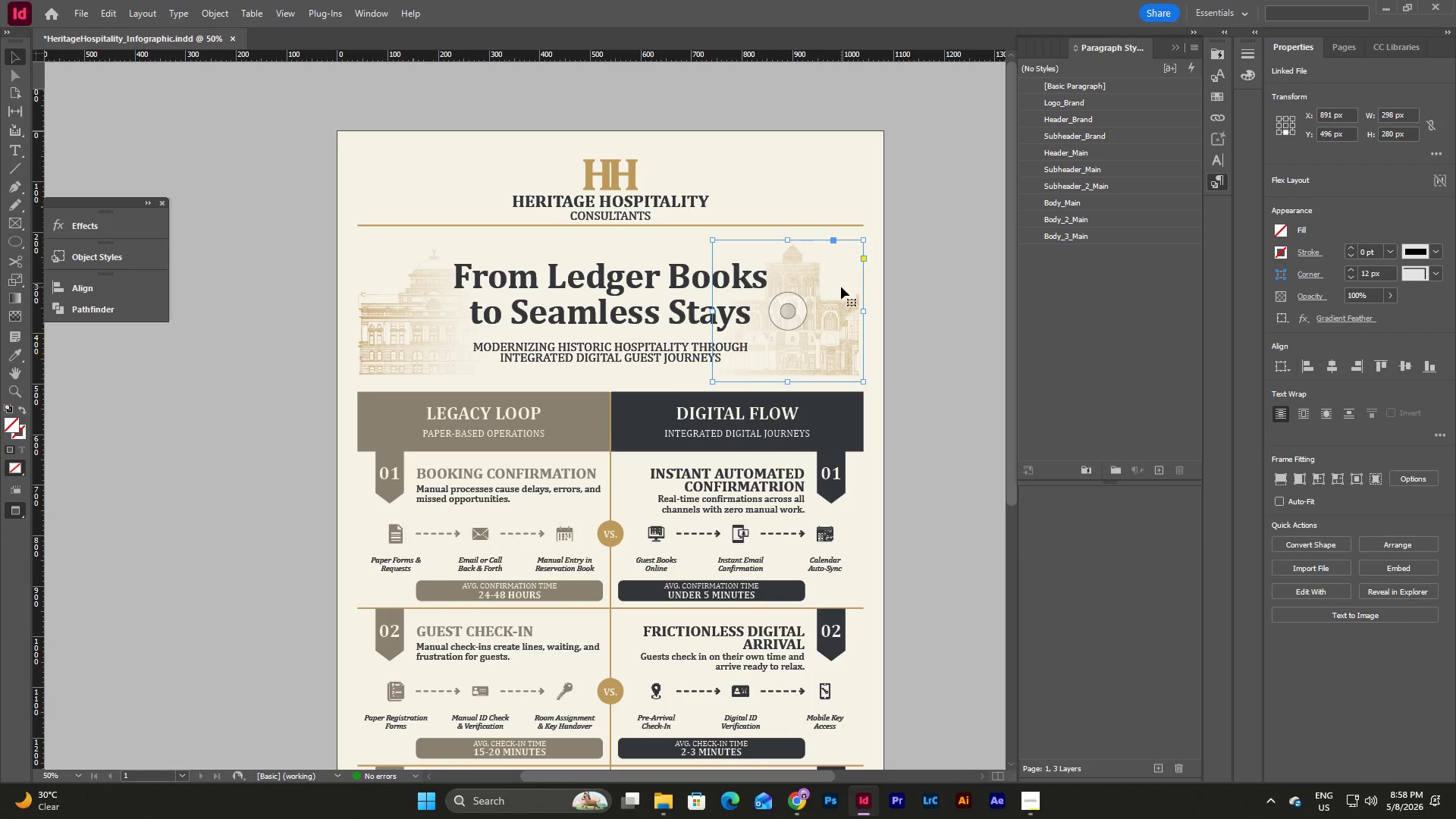 
right_click([841, 287])
 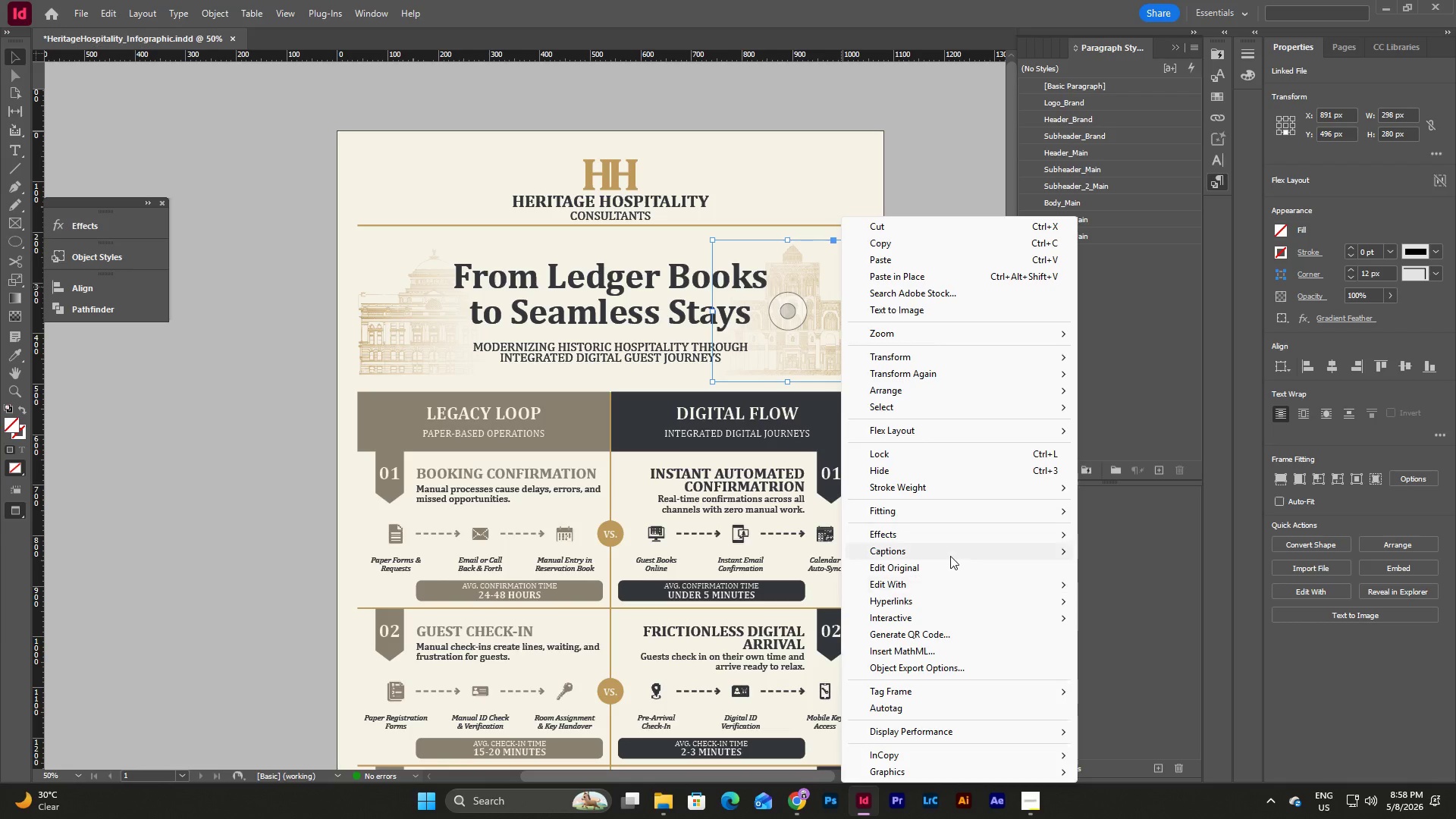 
left_click([950, 539])
 